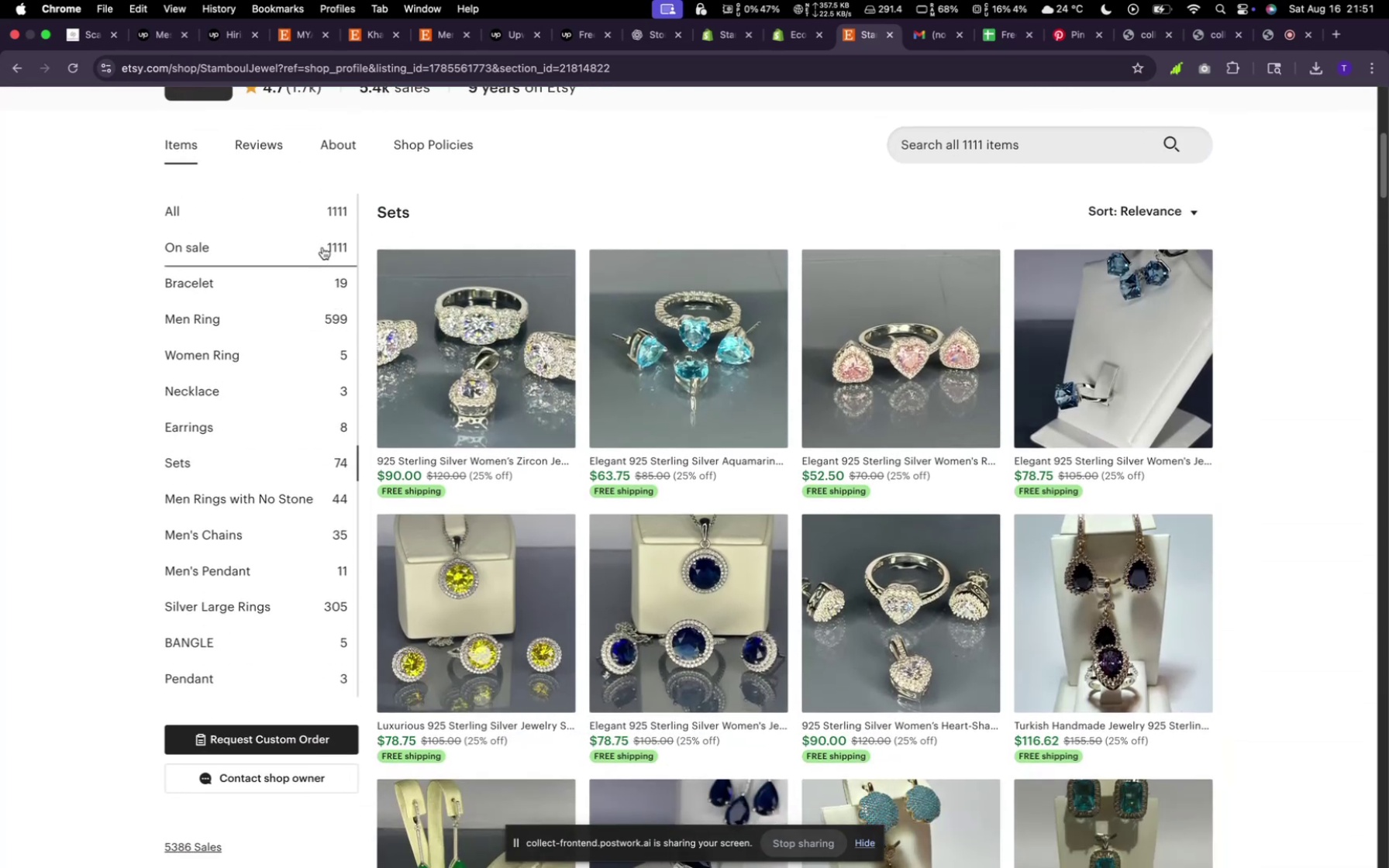 
left_click([298, 224])
 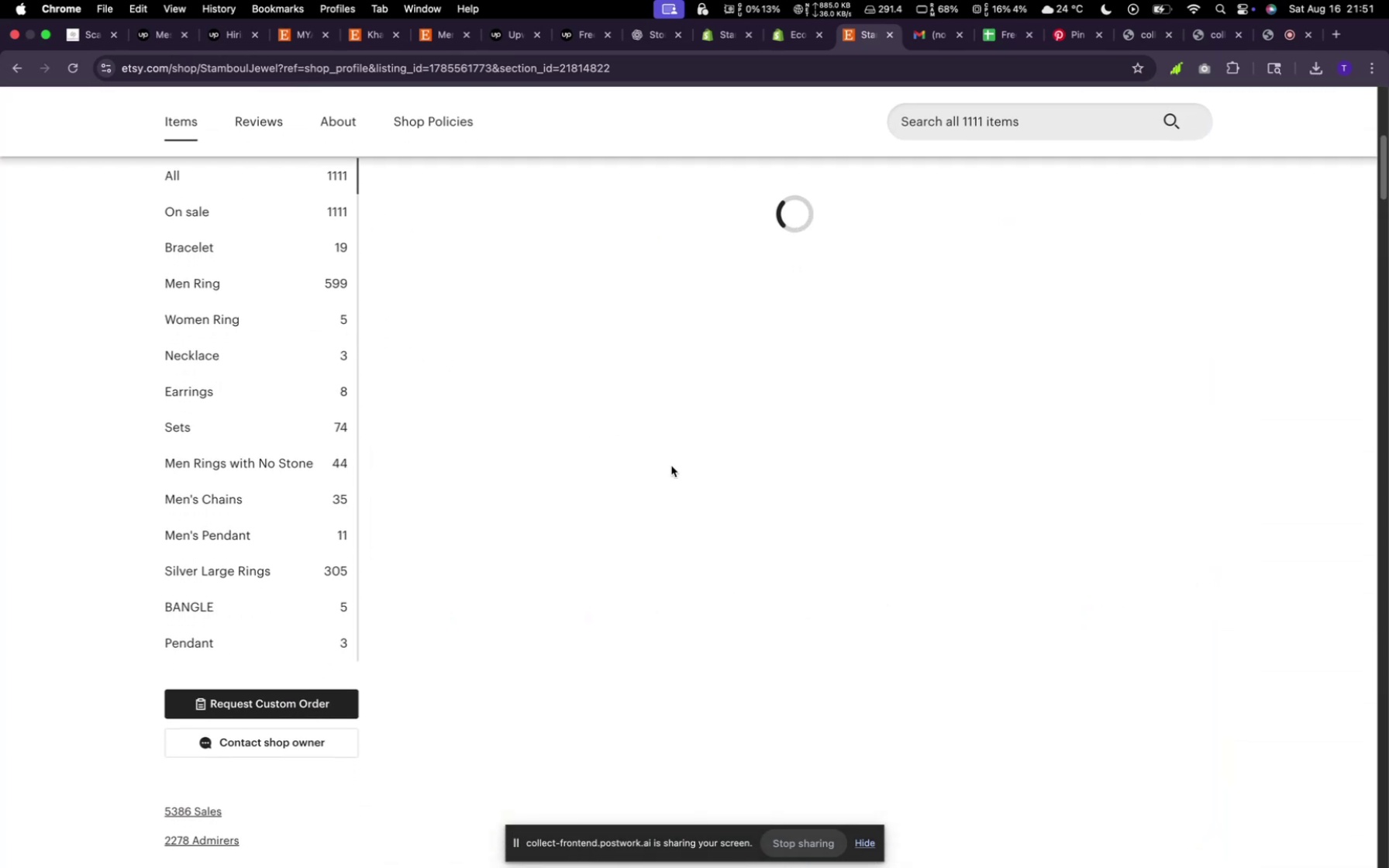 
scroll: coordinate [723, 496], scroll_direction: up, amount: 5.0
 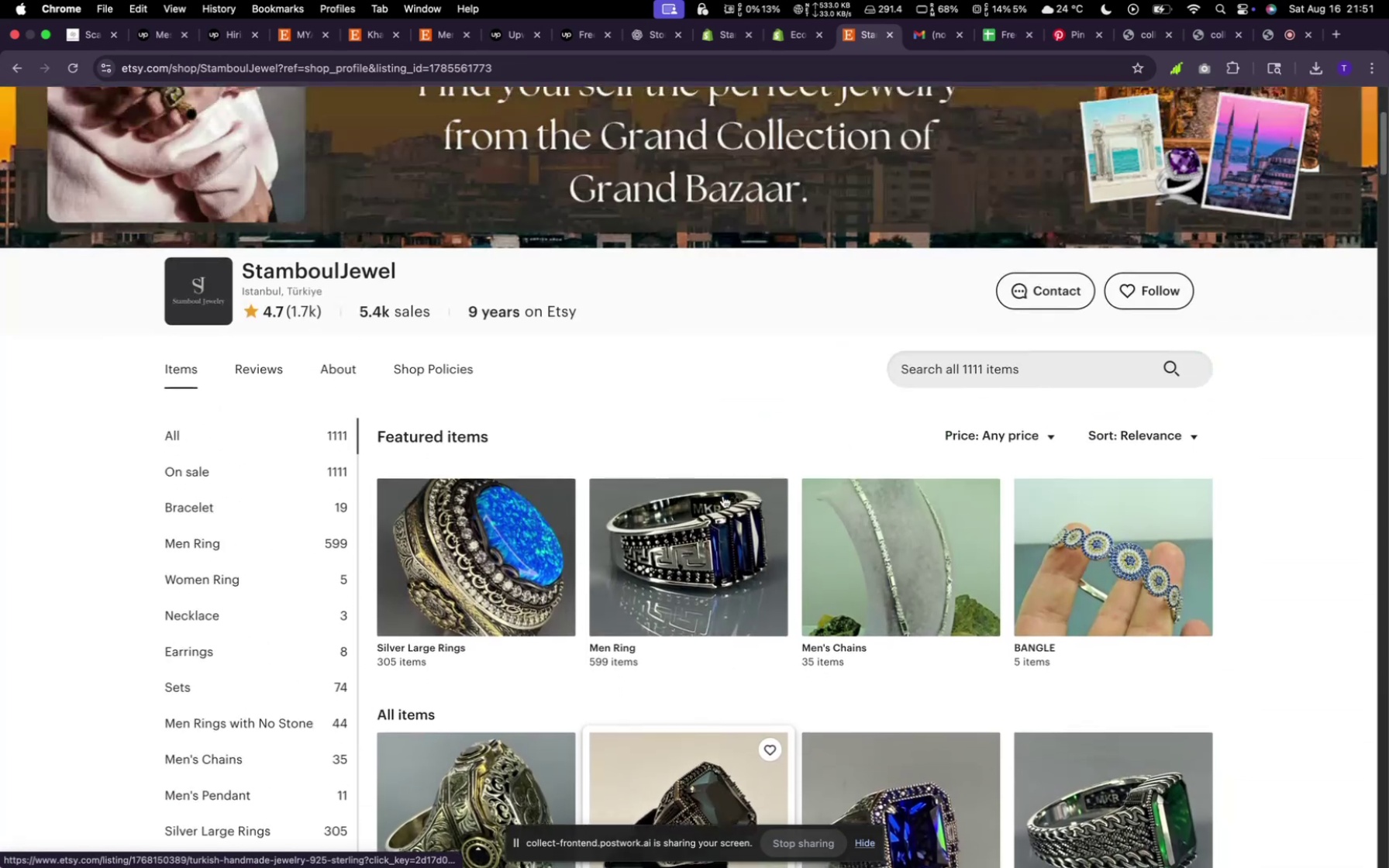 
scroll: coordinate [723, 496], scroll_direction: down, amount: 8.0
 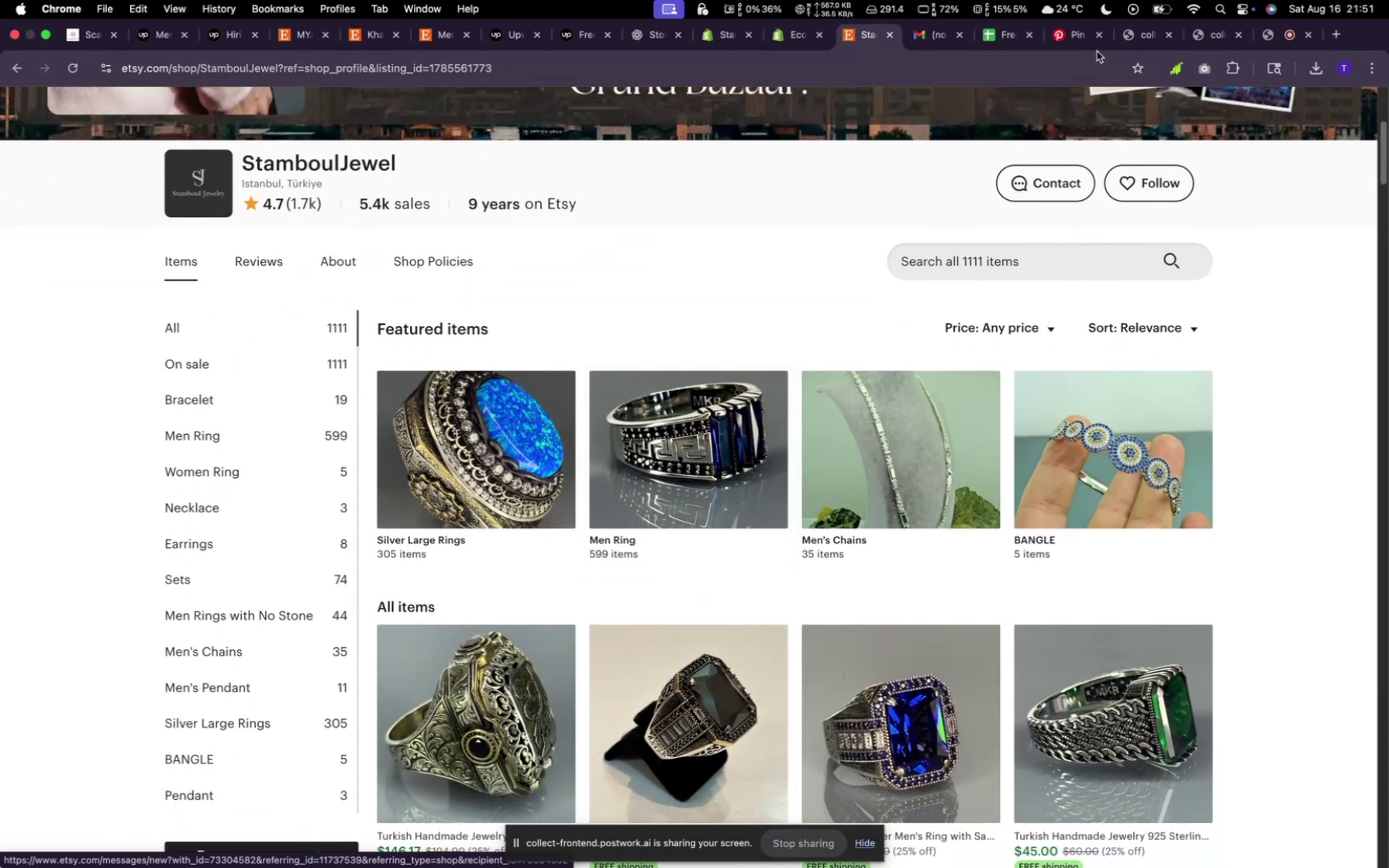 
left_click([1063, 28])
 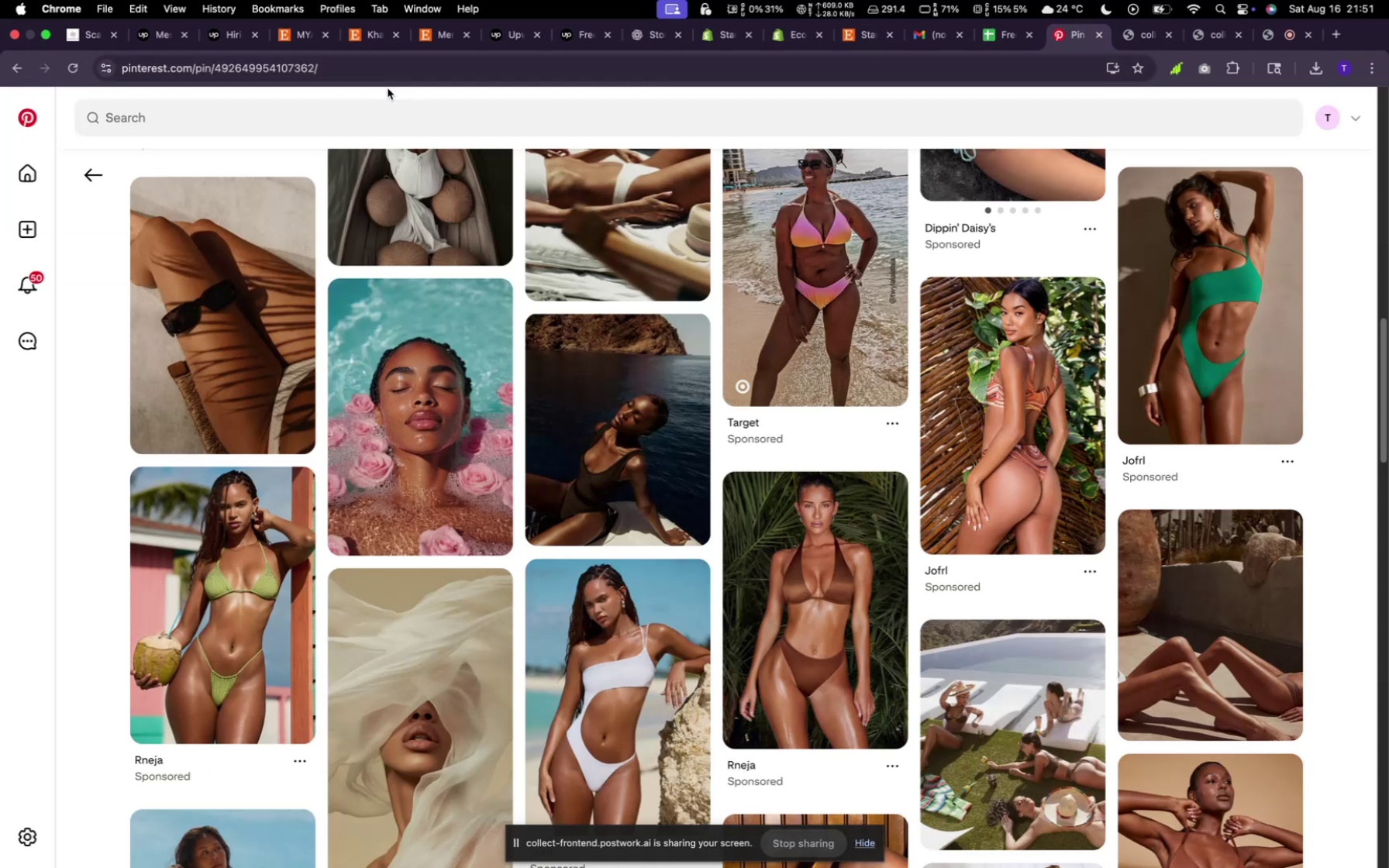 
left_click([346, 67])
 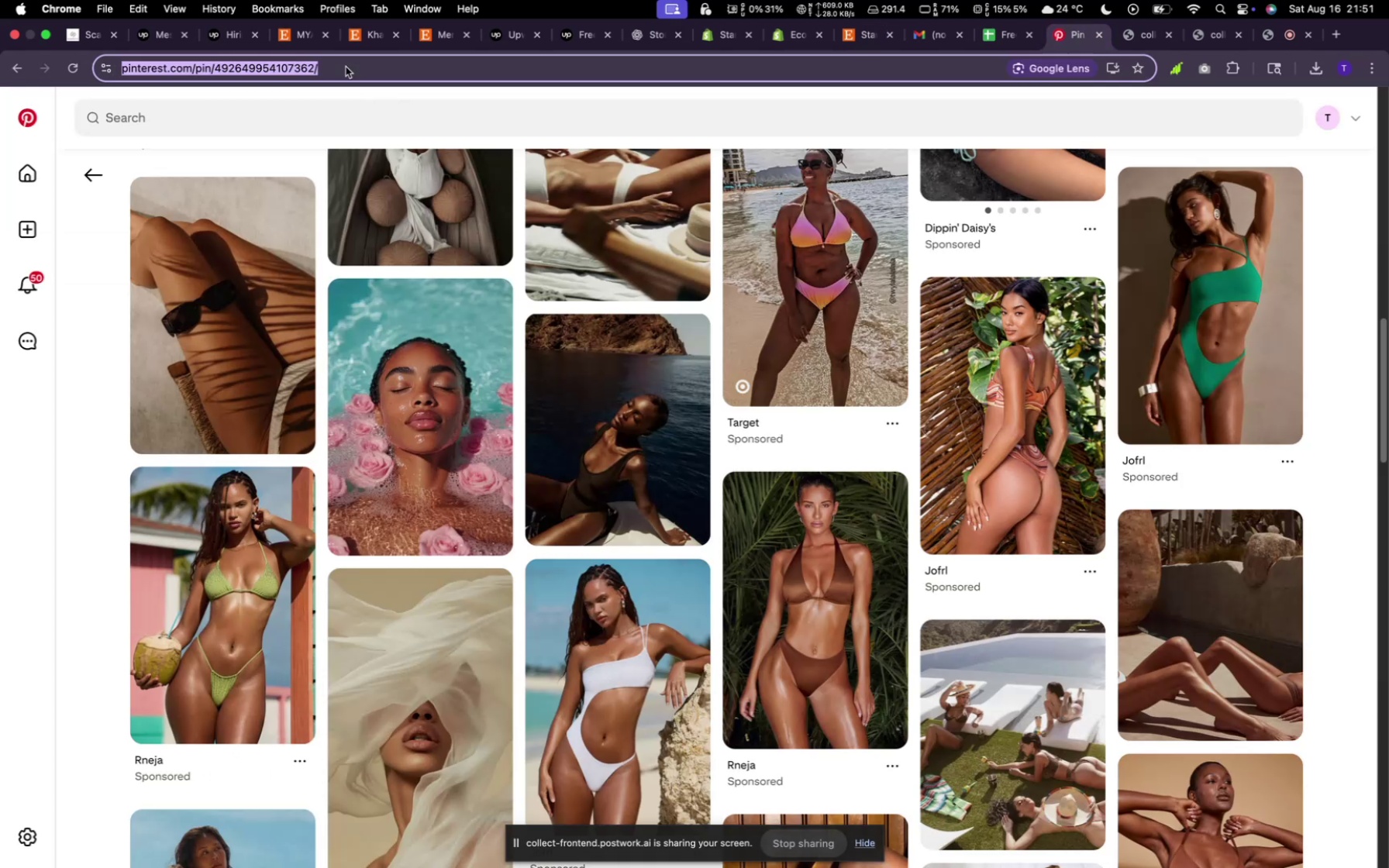 
left_click([336, 102])
 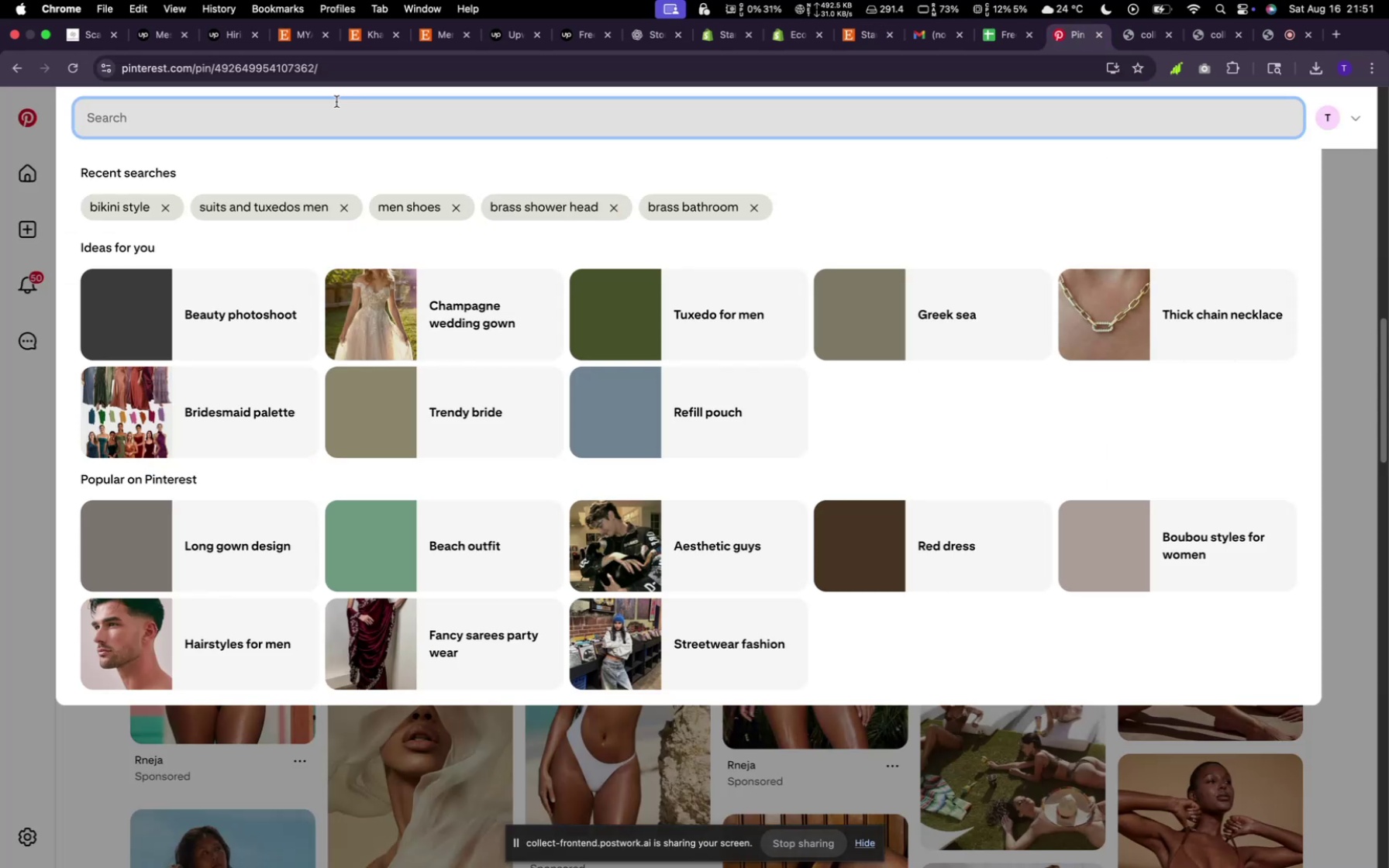 
type(rings)
 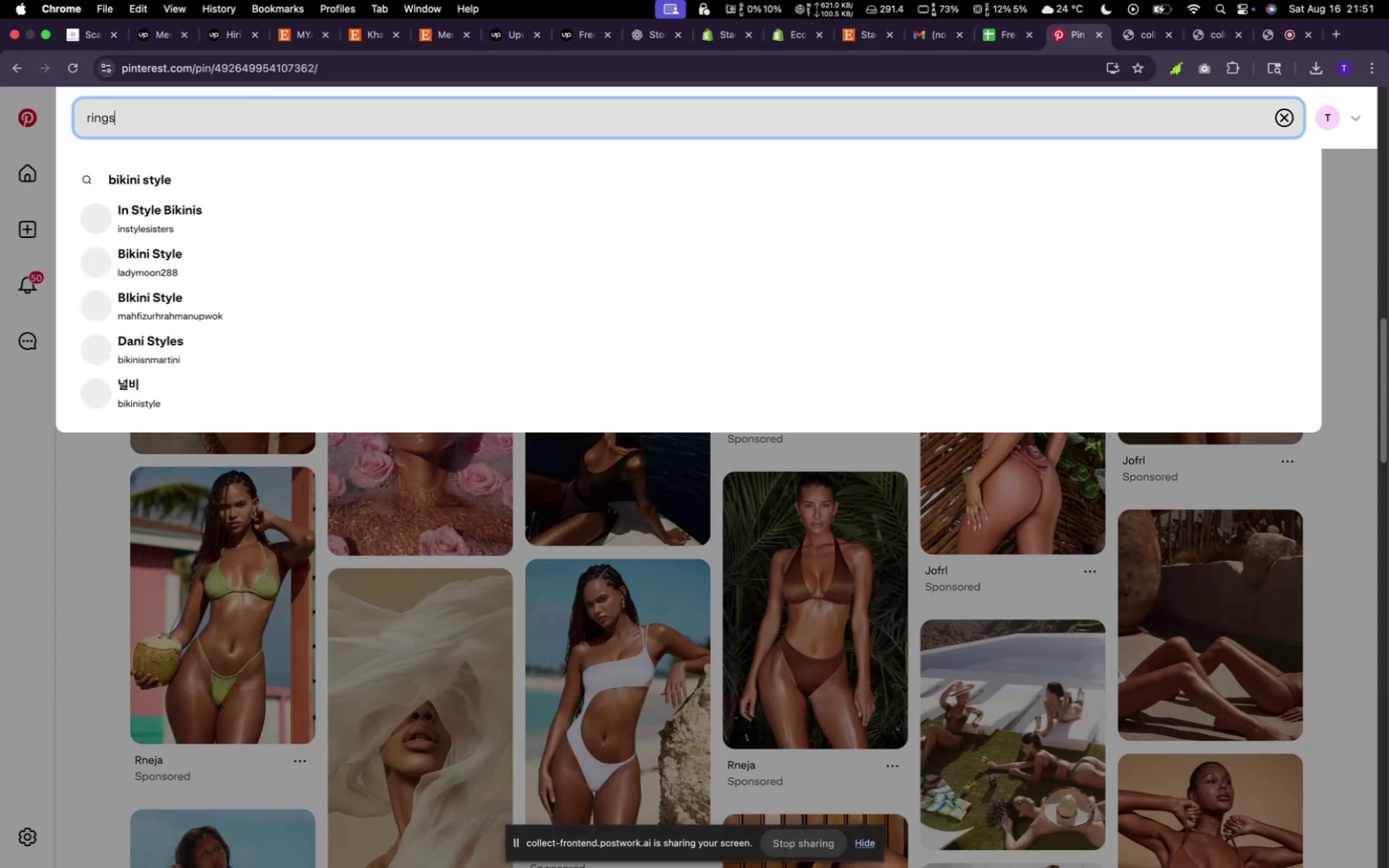 
key(Enter)
 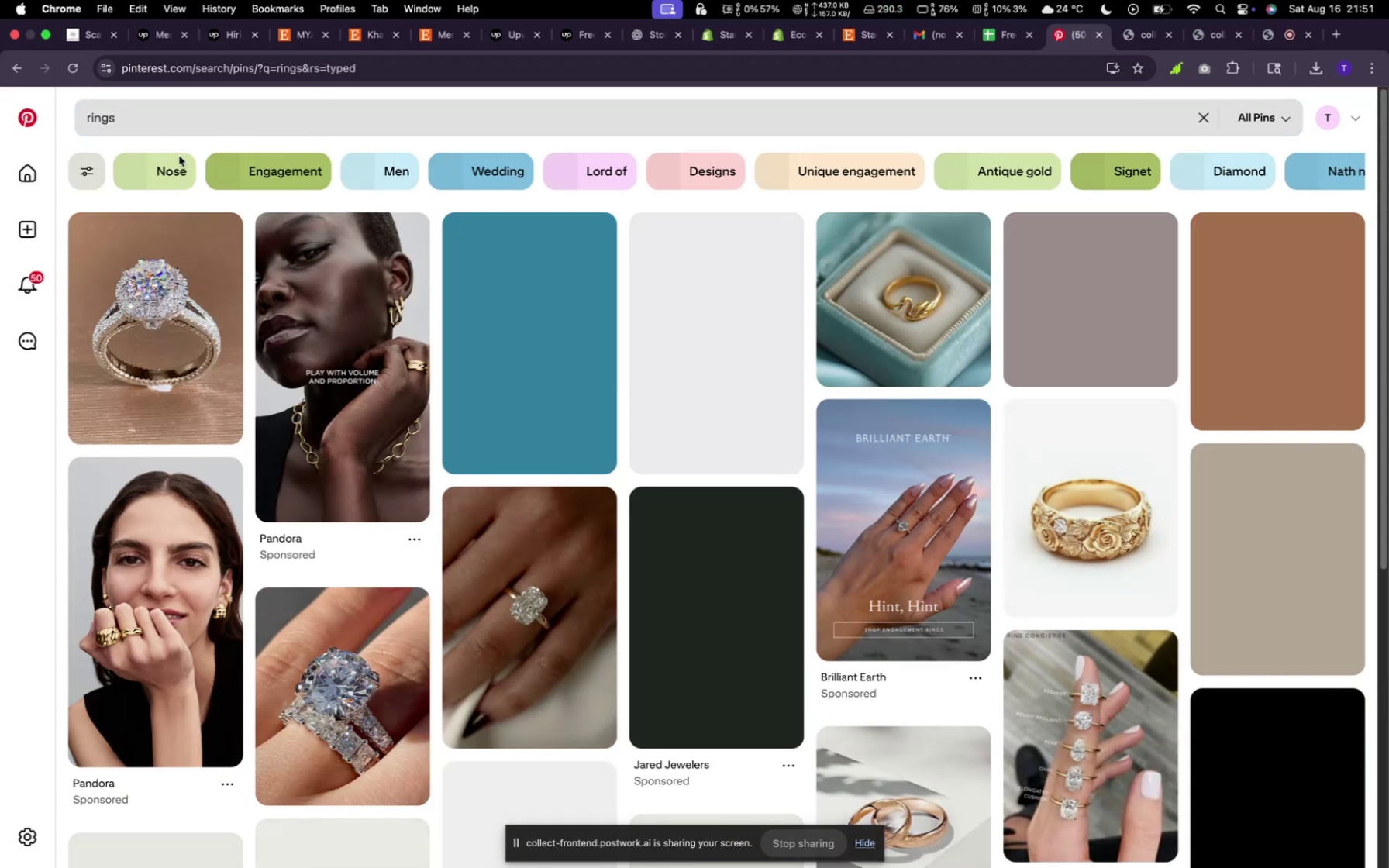 
wait(6.6)
 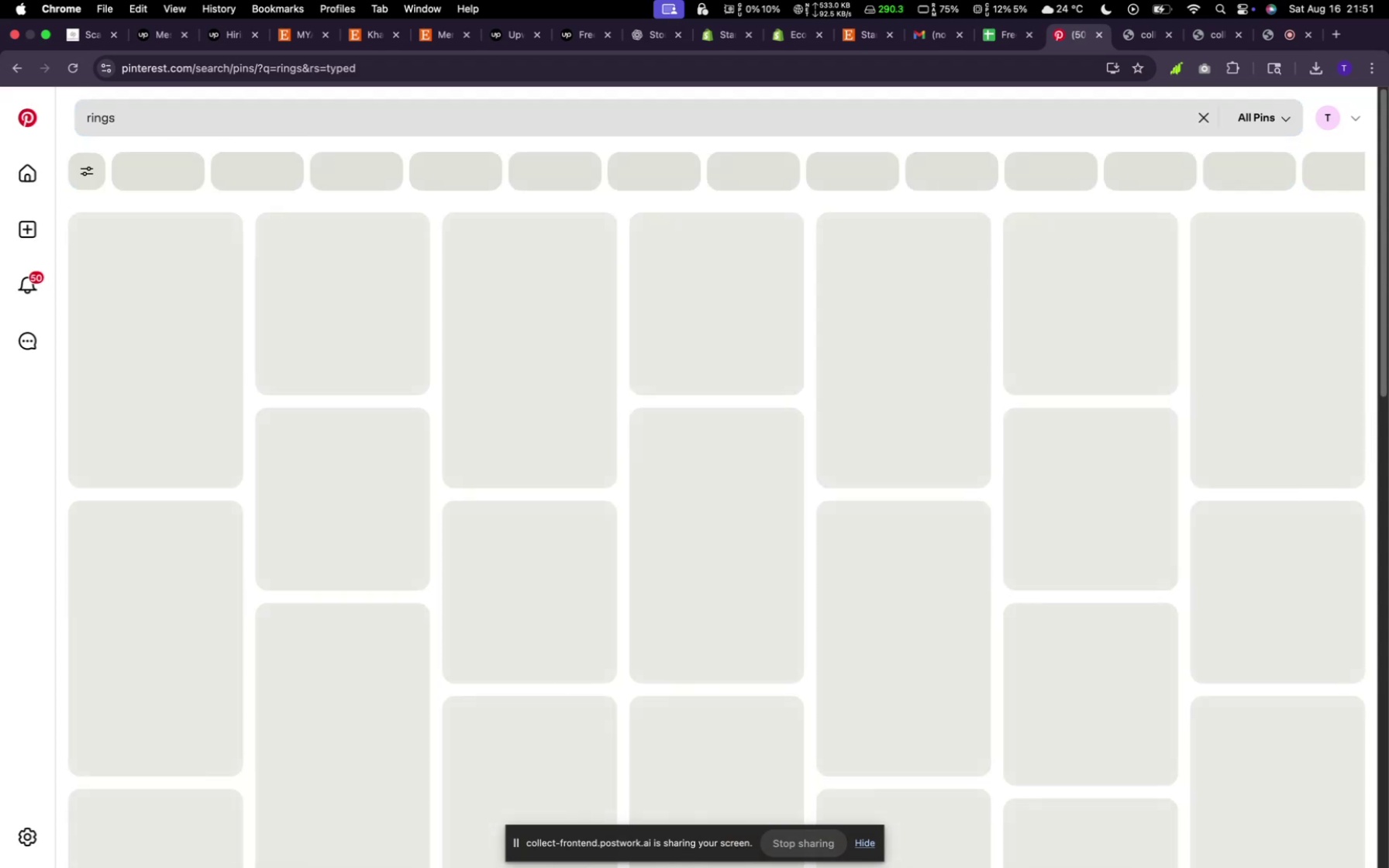 
left_click([110, 119])
 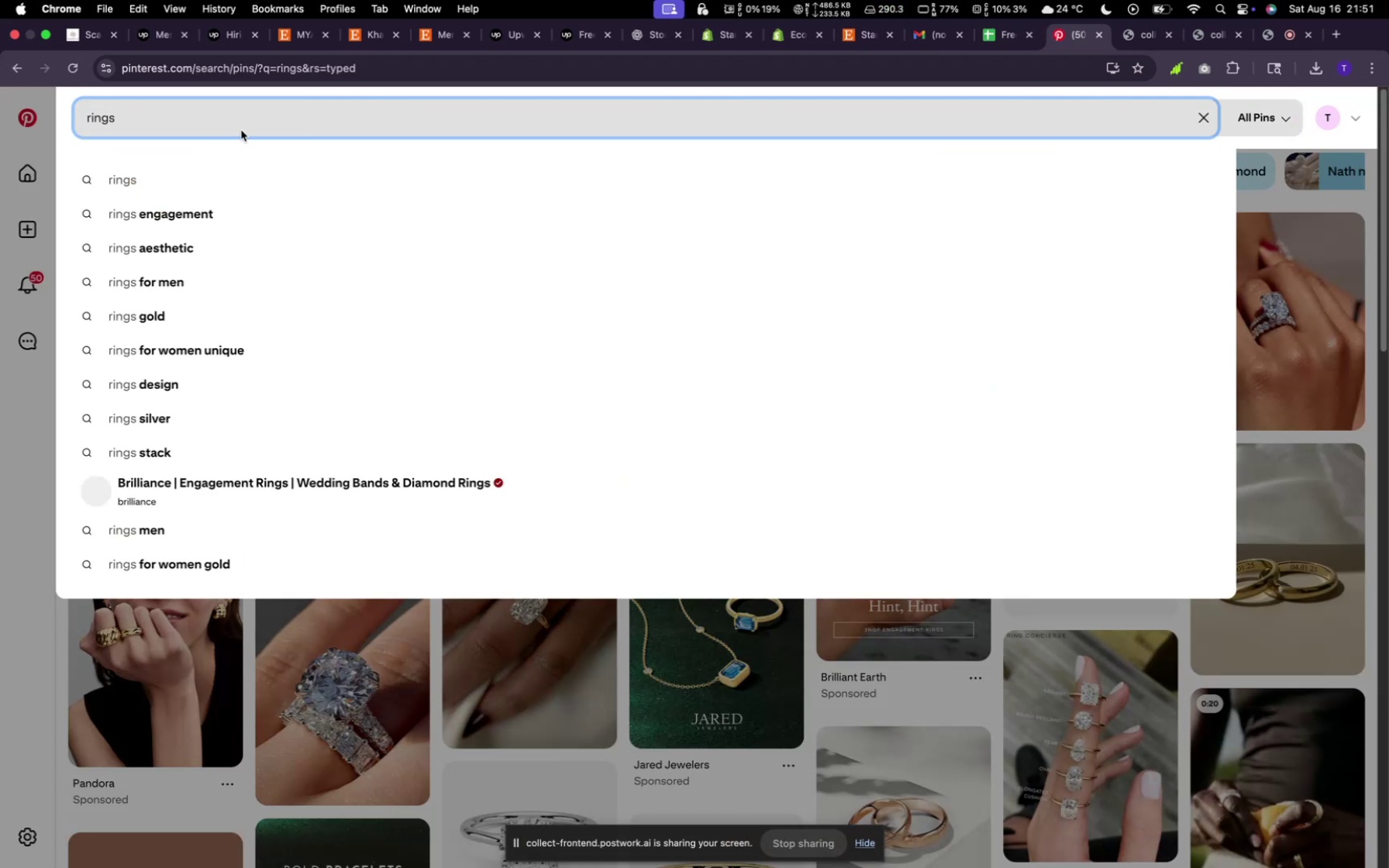 
key(ArrowLeft)
 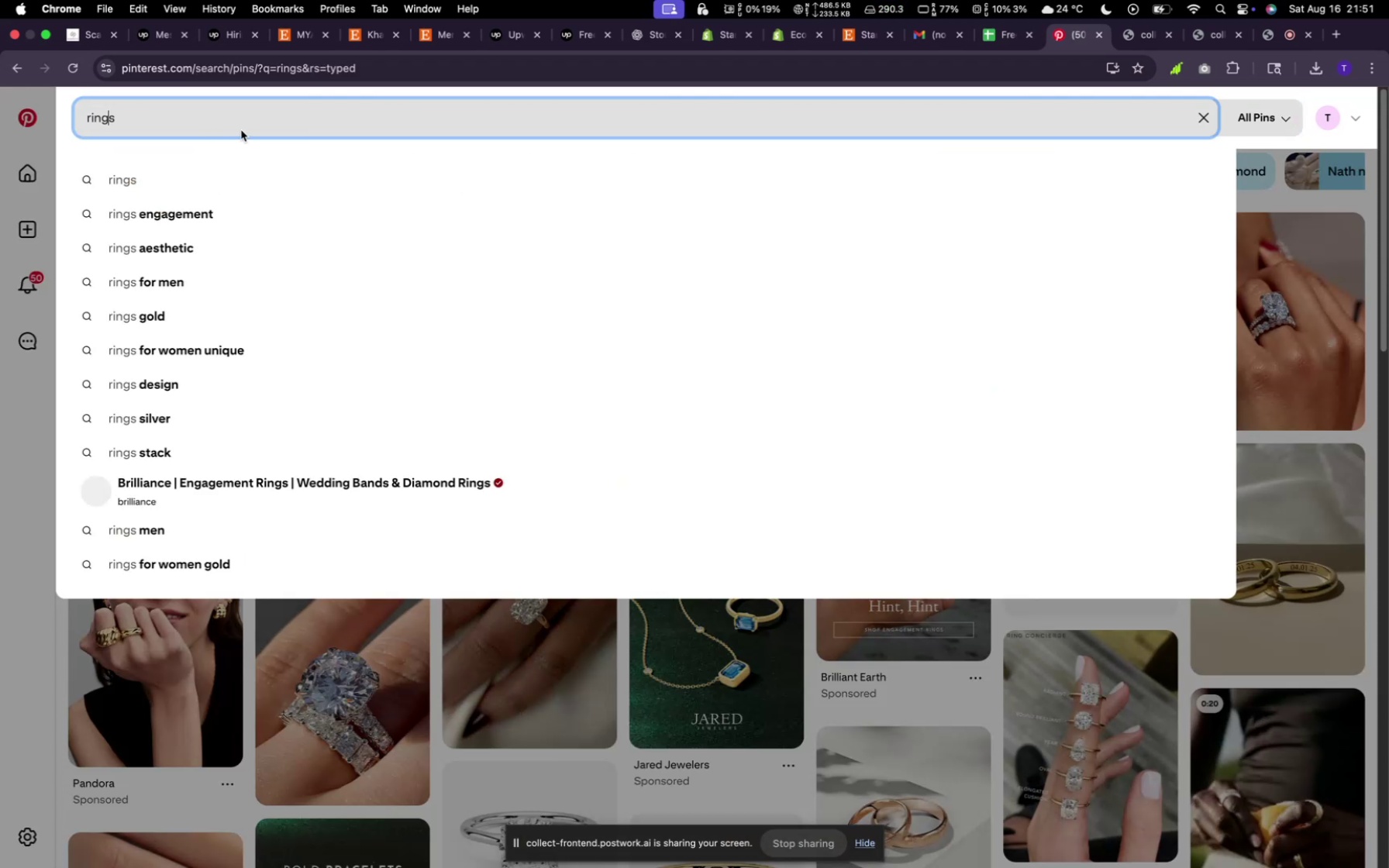 
key(ArrowLeft)
 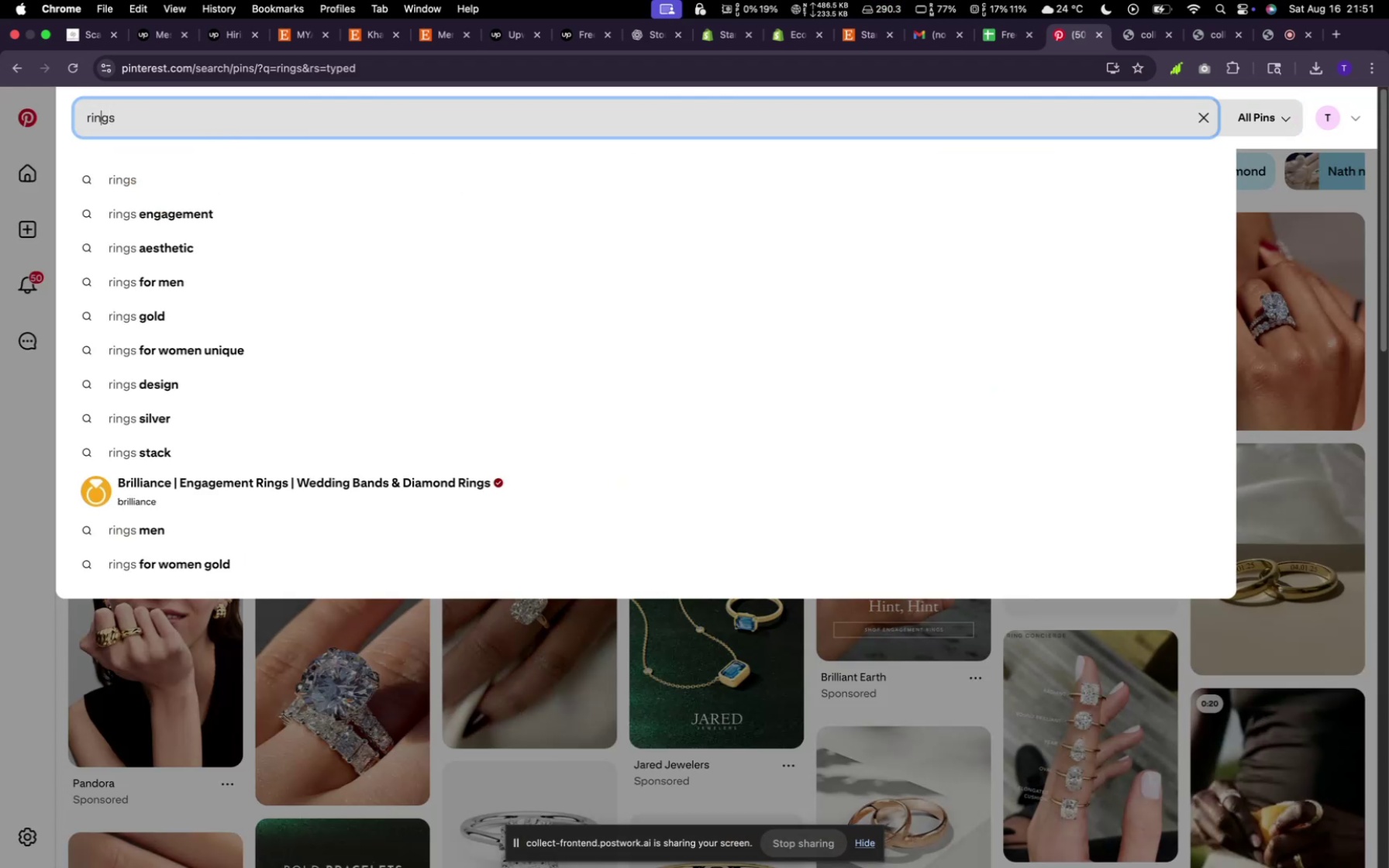 
key(ArrowLeft)
 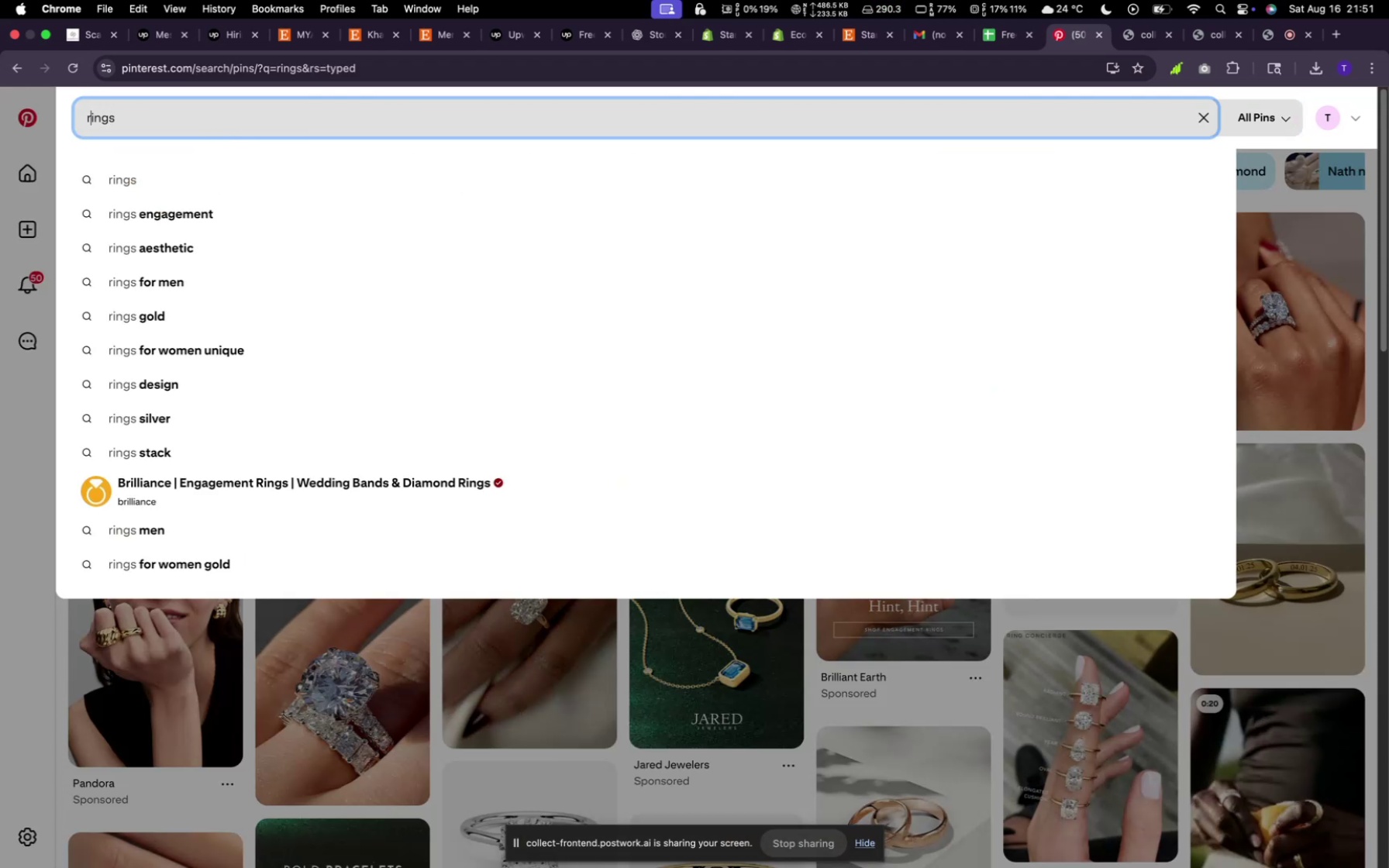 
key(ArrowLeft)
 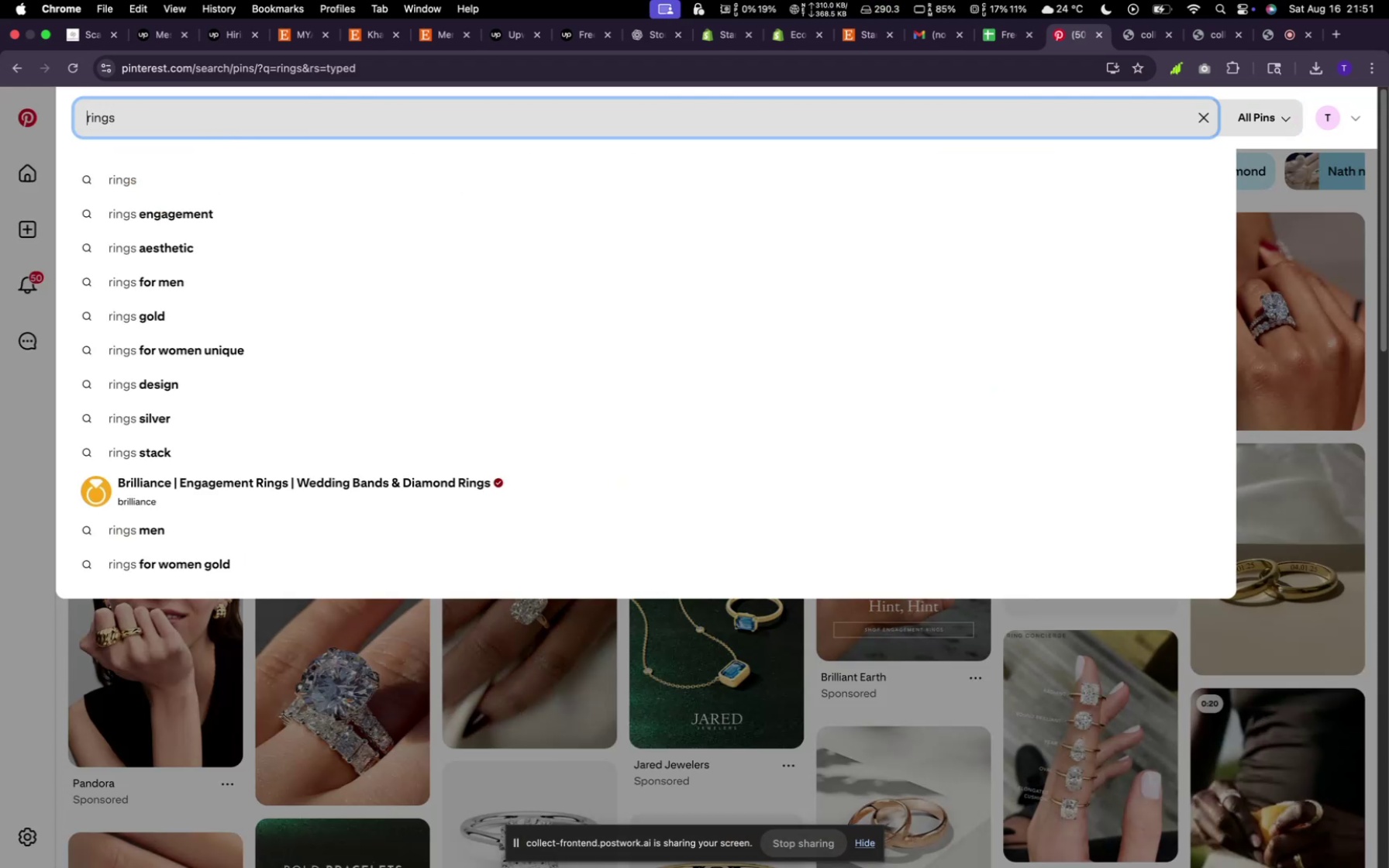 
type(male )
 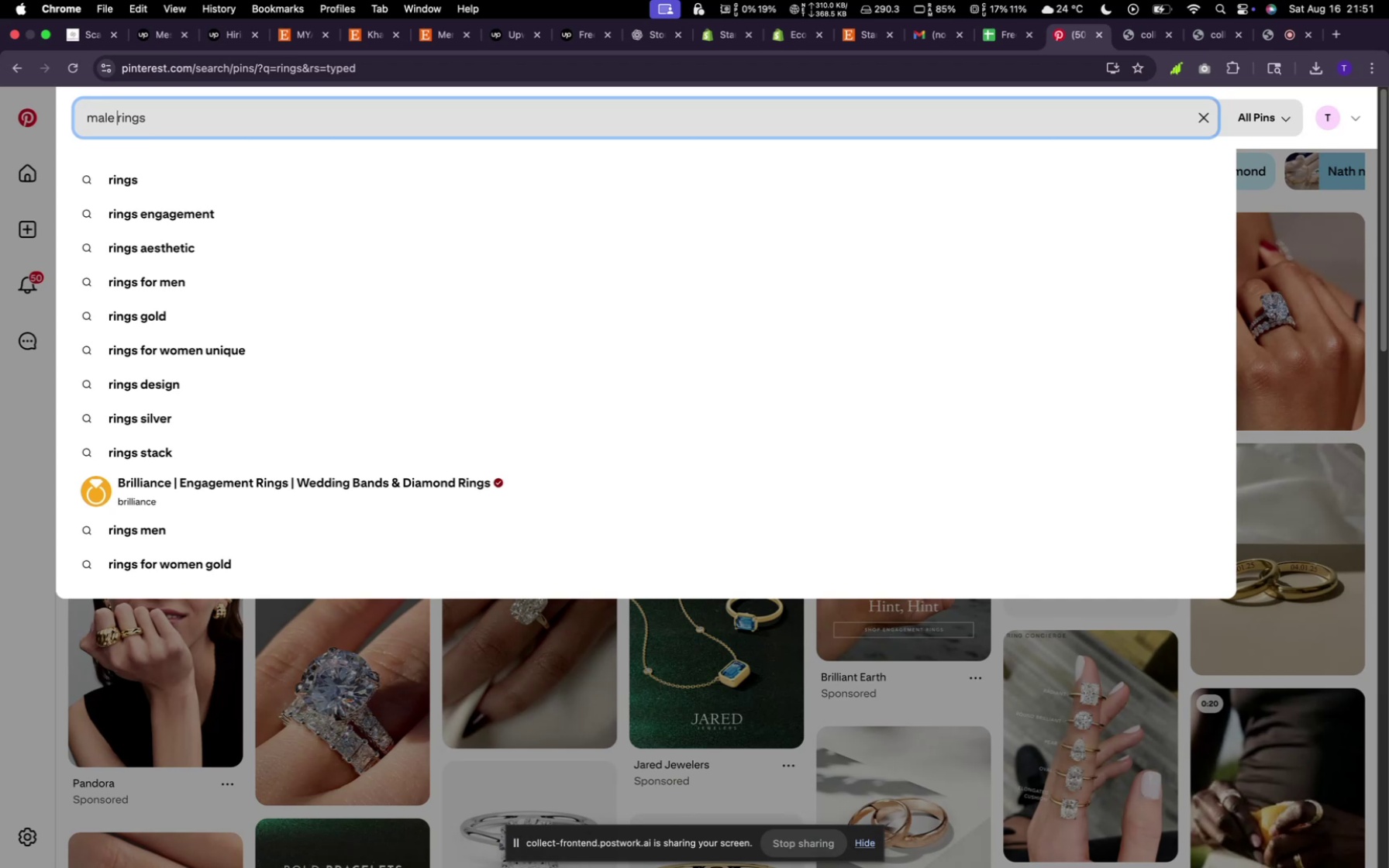 
key(Enter)
 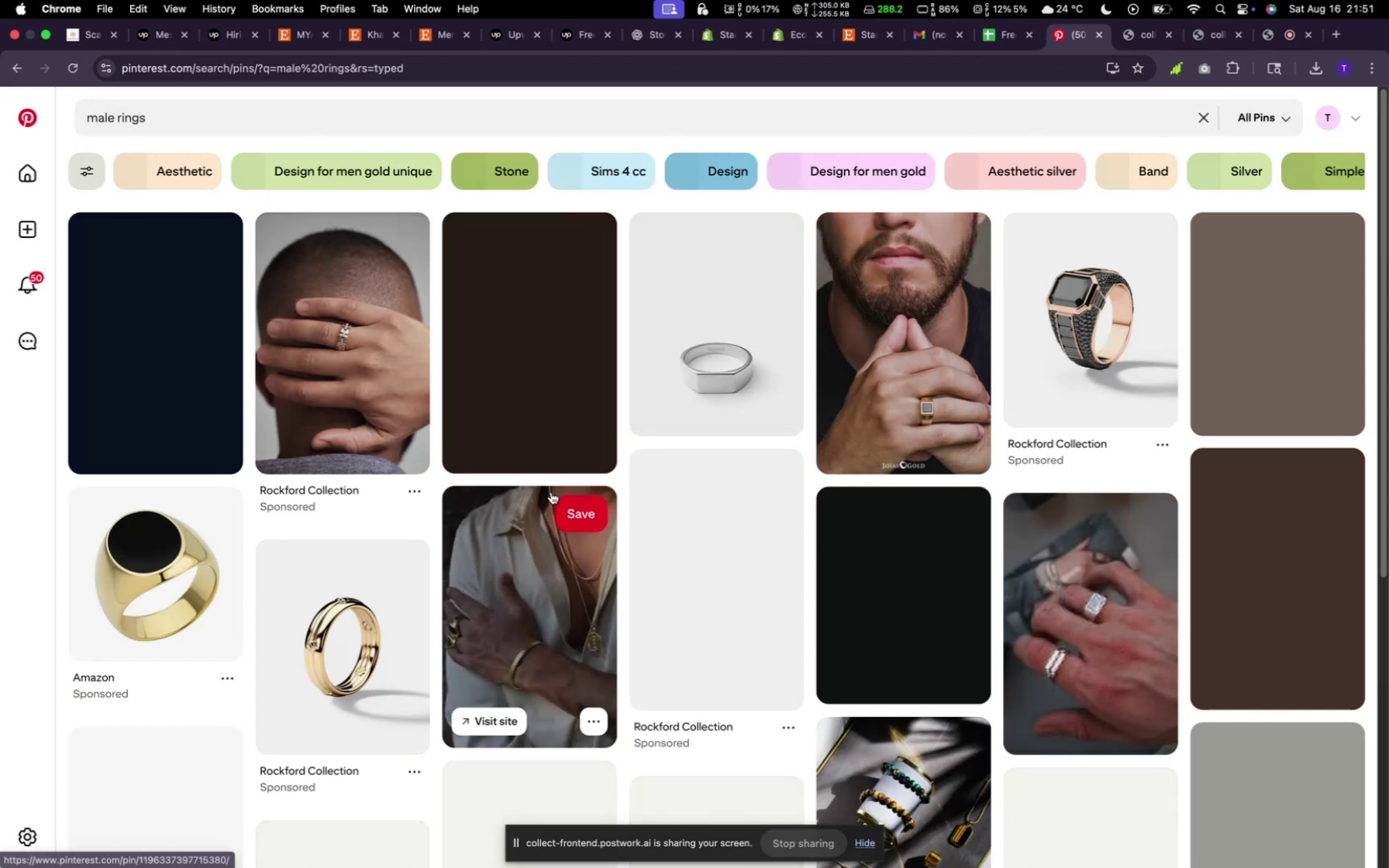 
scroll: coordinate [769, 484], scroll_direction: down, amount: 16.0
 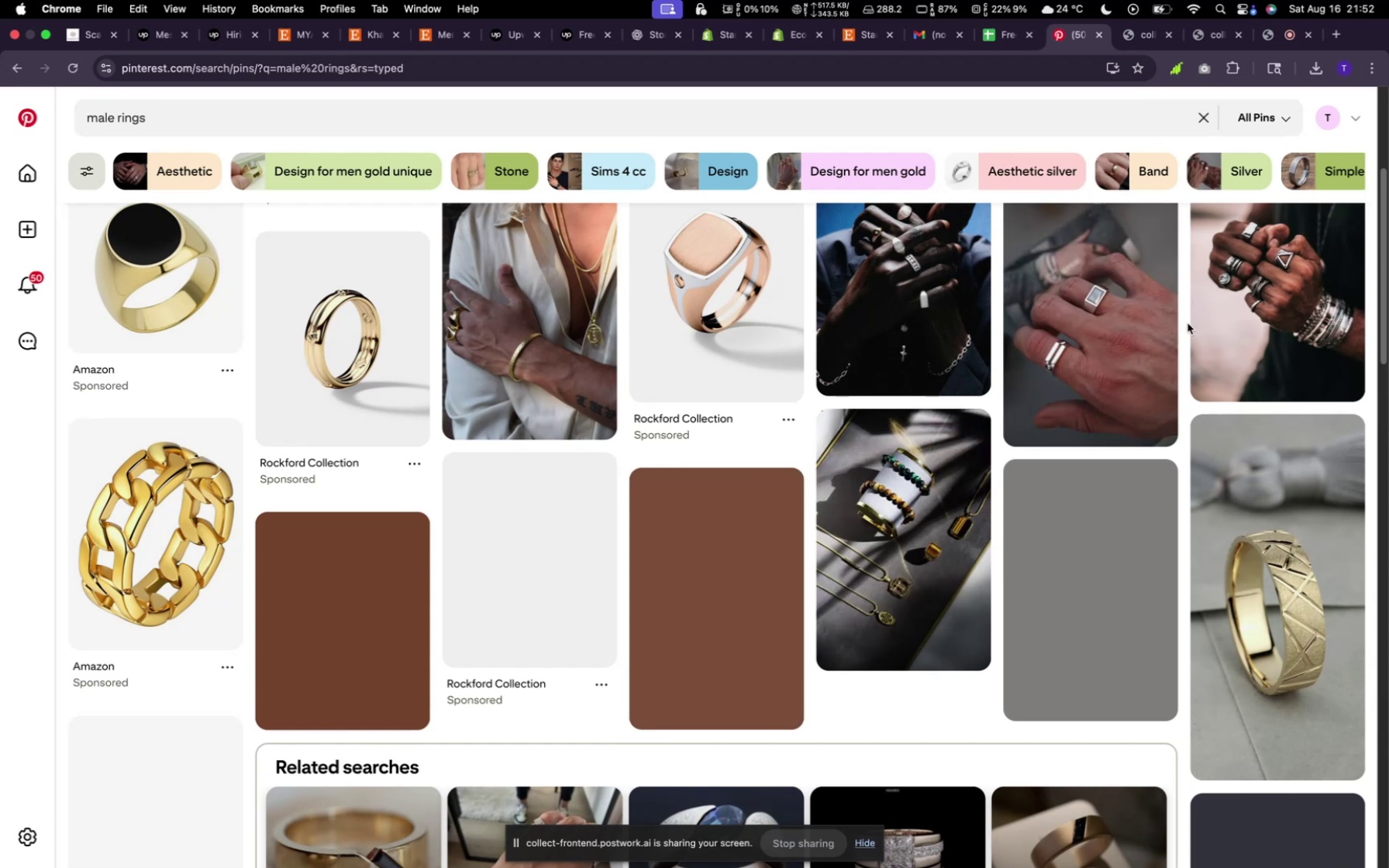 
scroll: coordinate [1192, 336], scroll_direction: up, amount: 4.0
 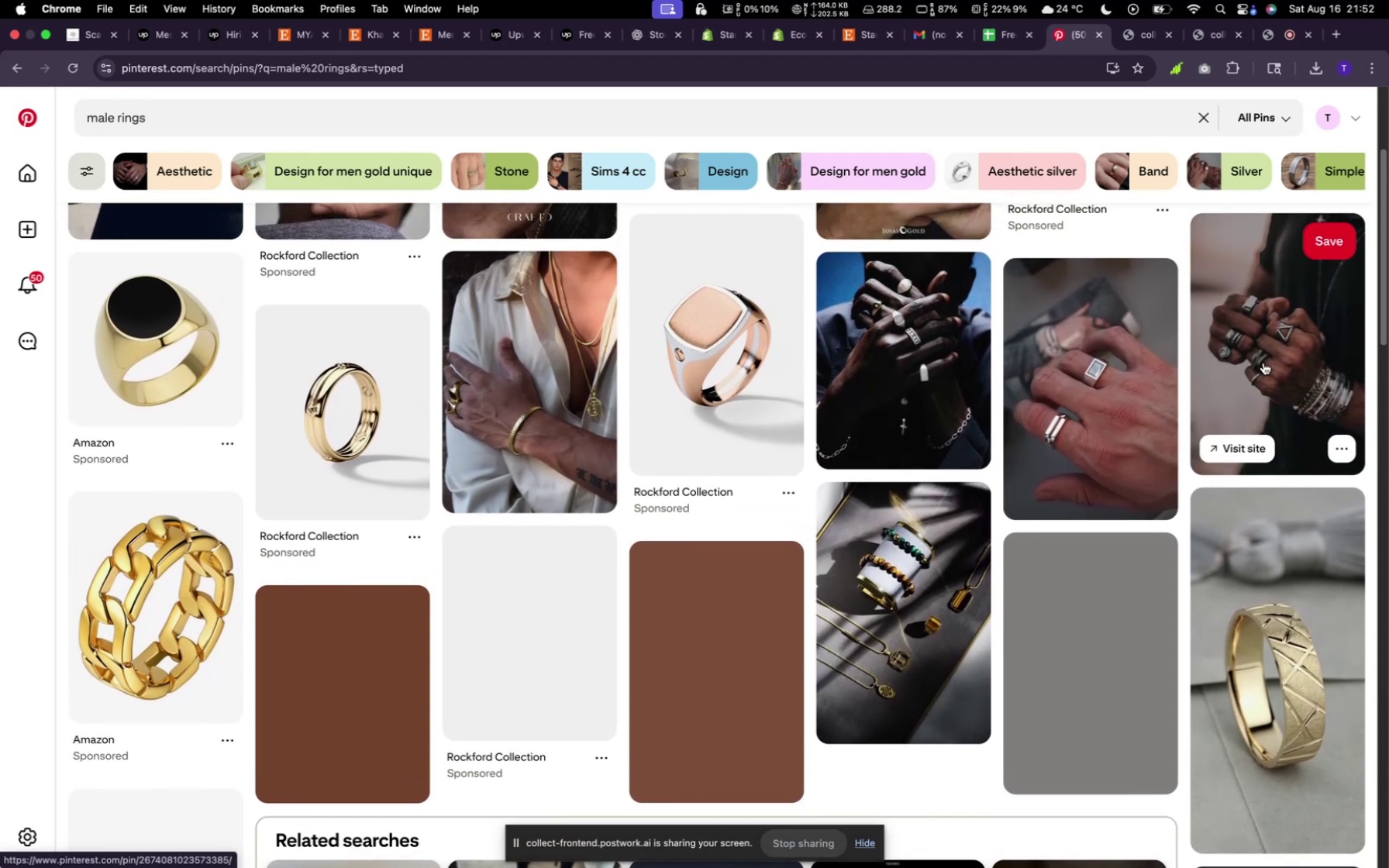 
right_click([1266, 361])
 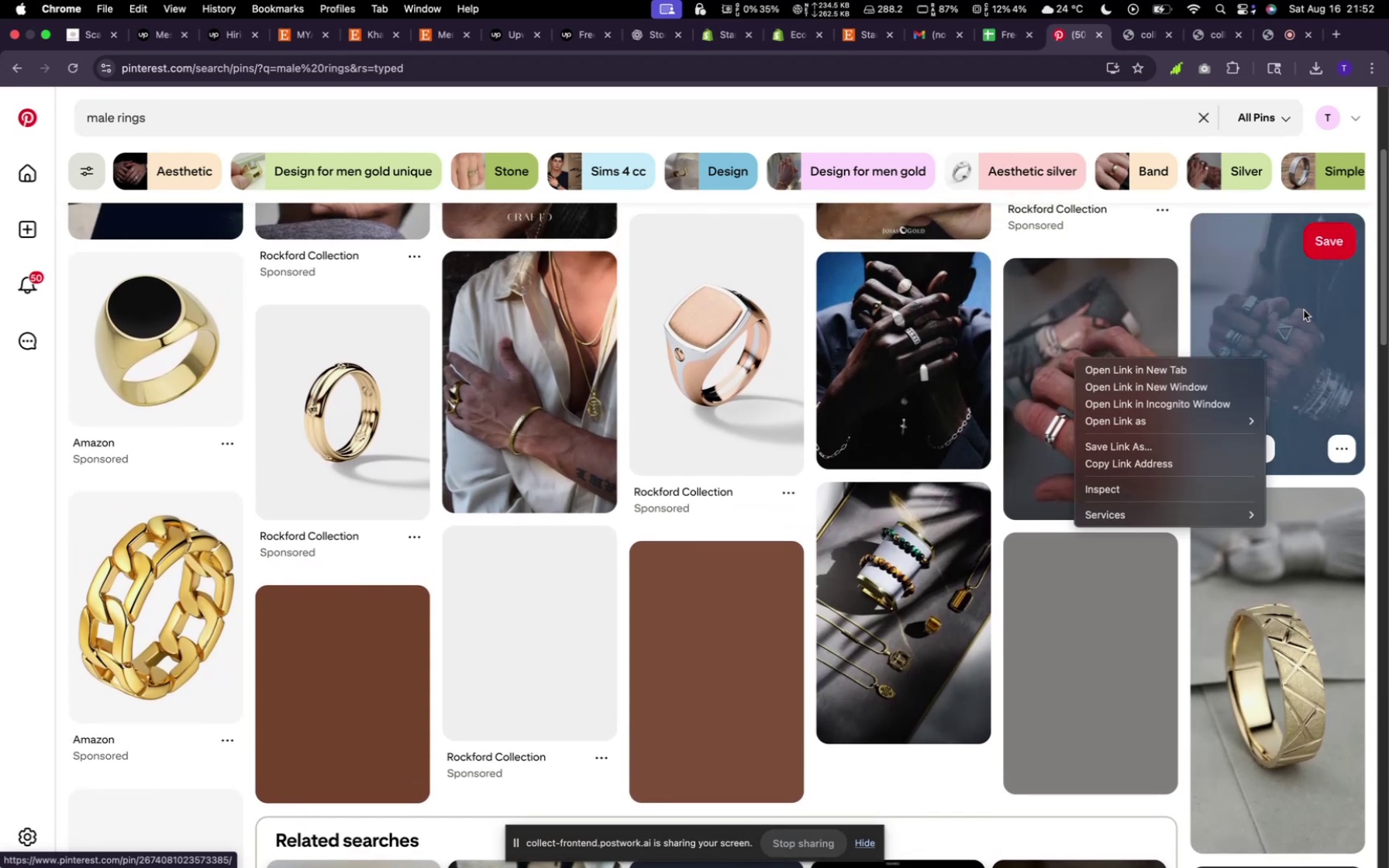 
double_click([1304, 310])
 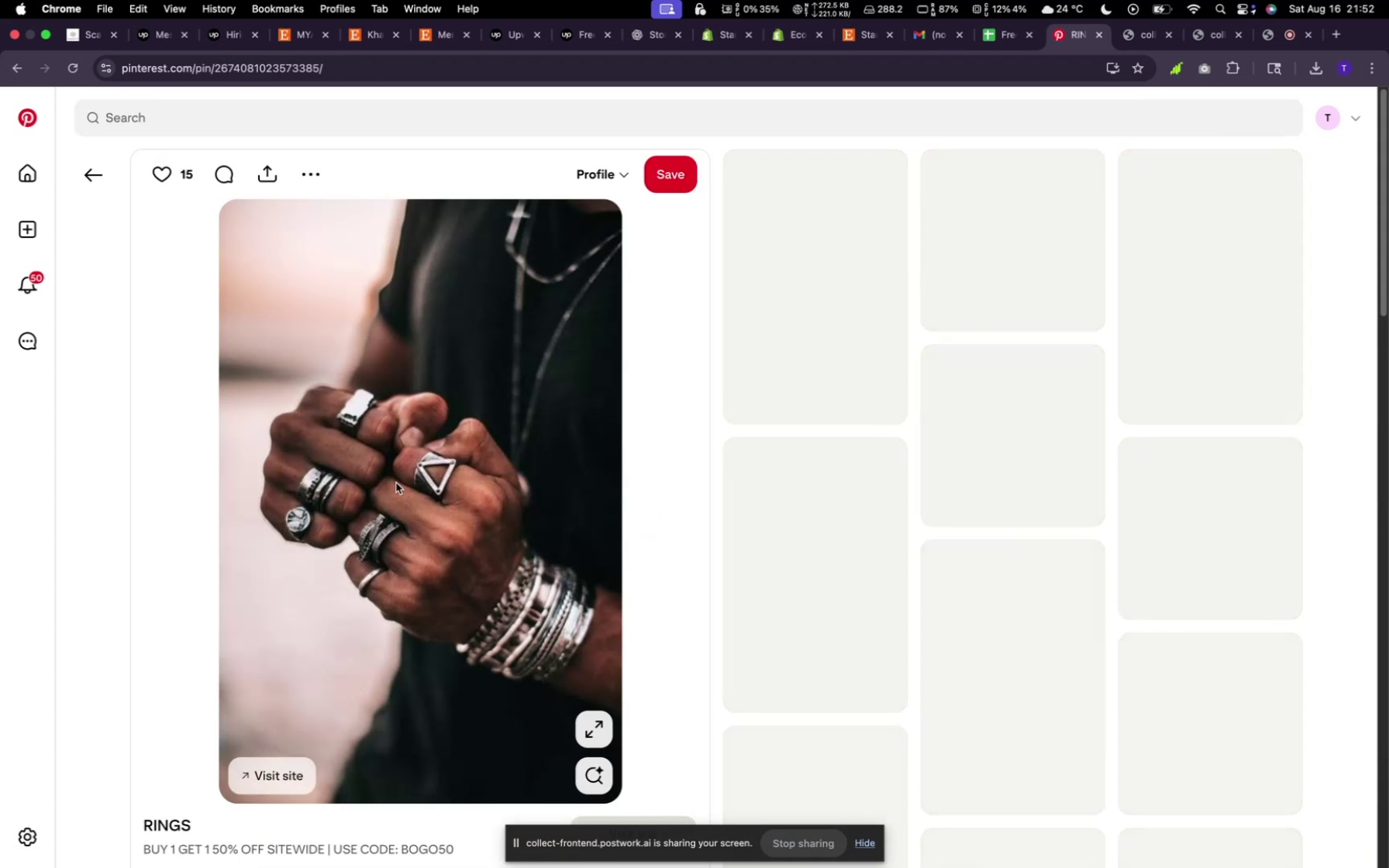 
scroll: coordinate [449, 441], scroll_direction: down, amount: 5.0
 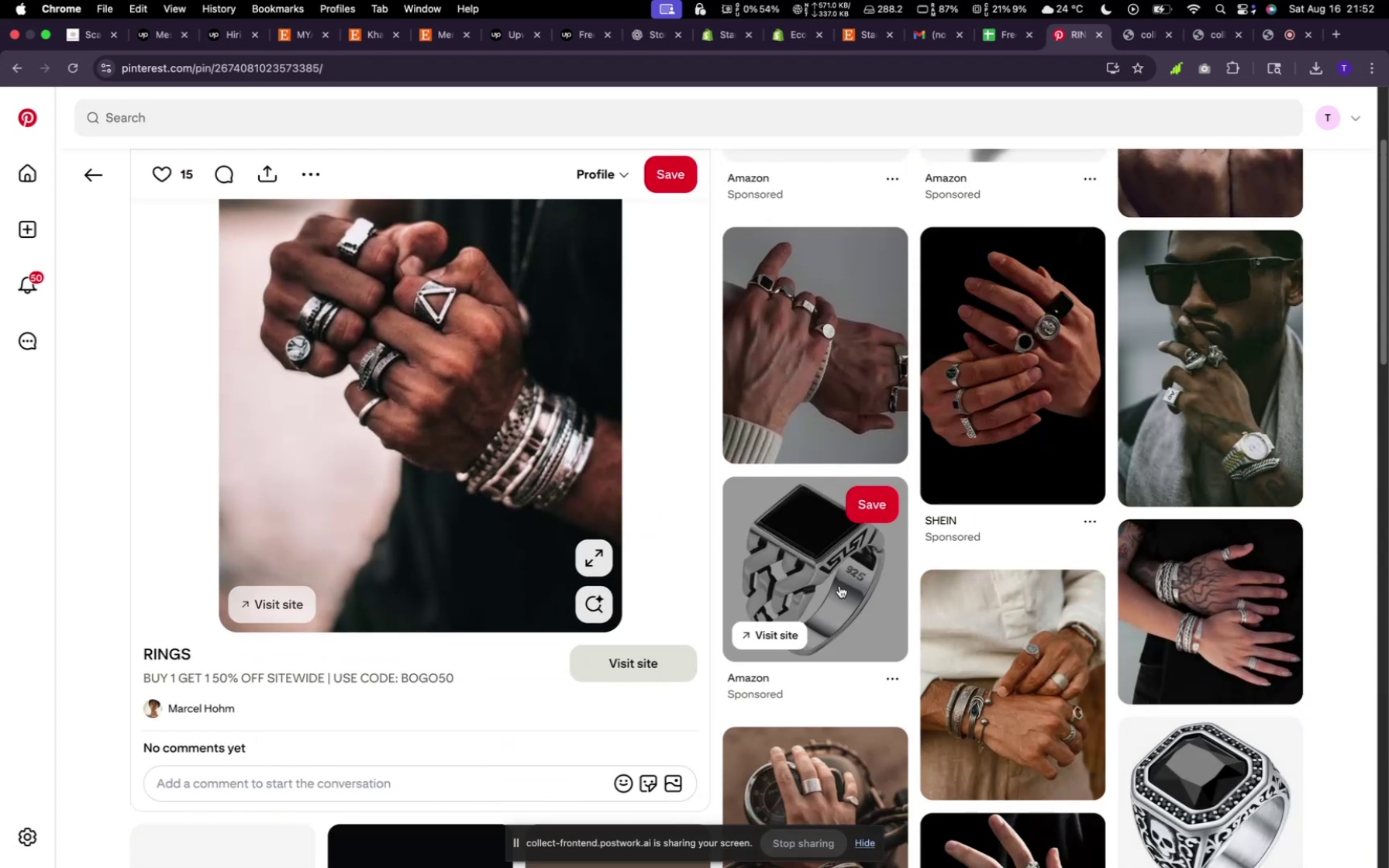 
left_click([1044, 675])
 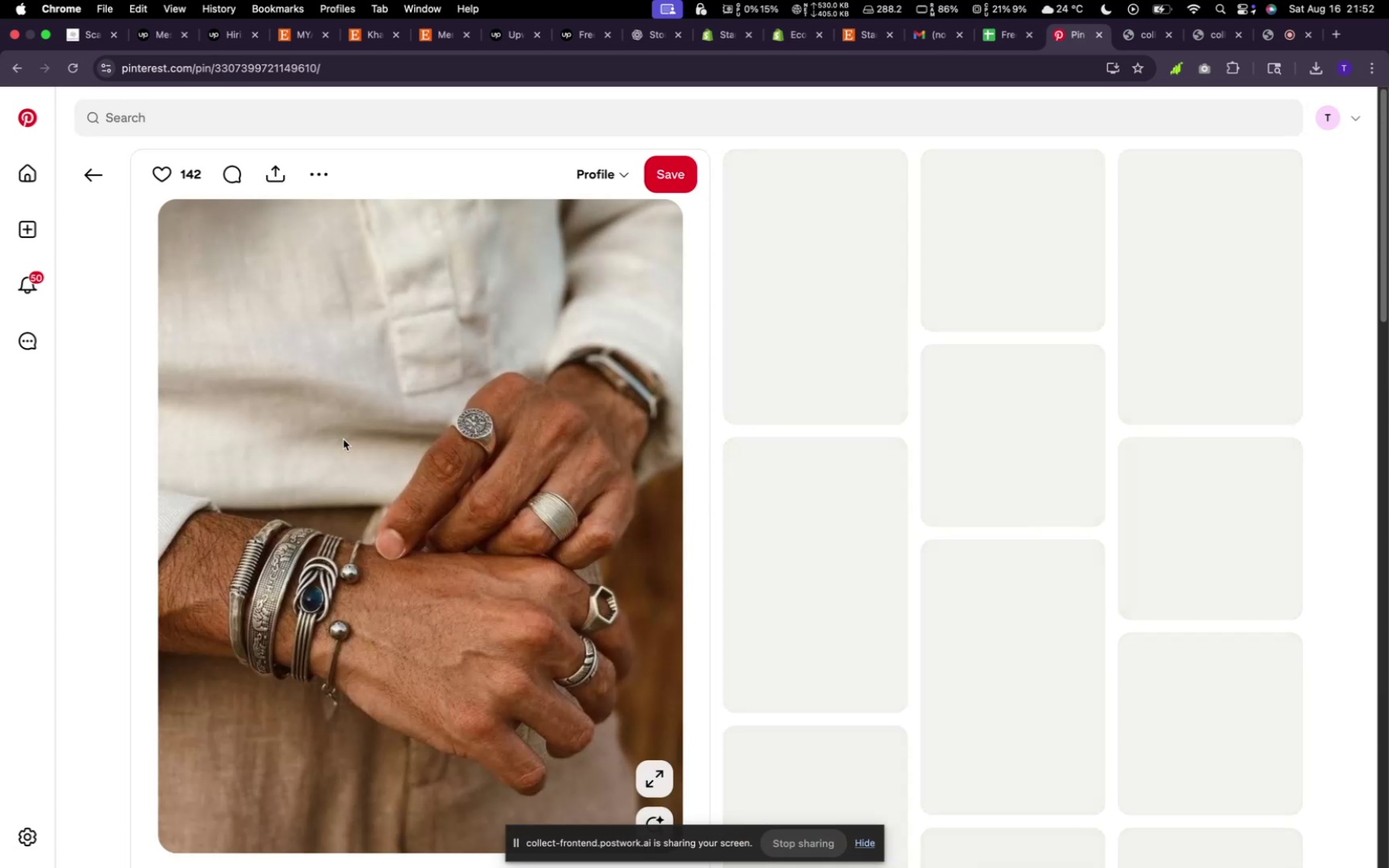 
scroll: coordinate [370, 436], scroll_direction: down, amount: 4.0
 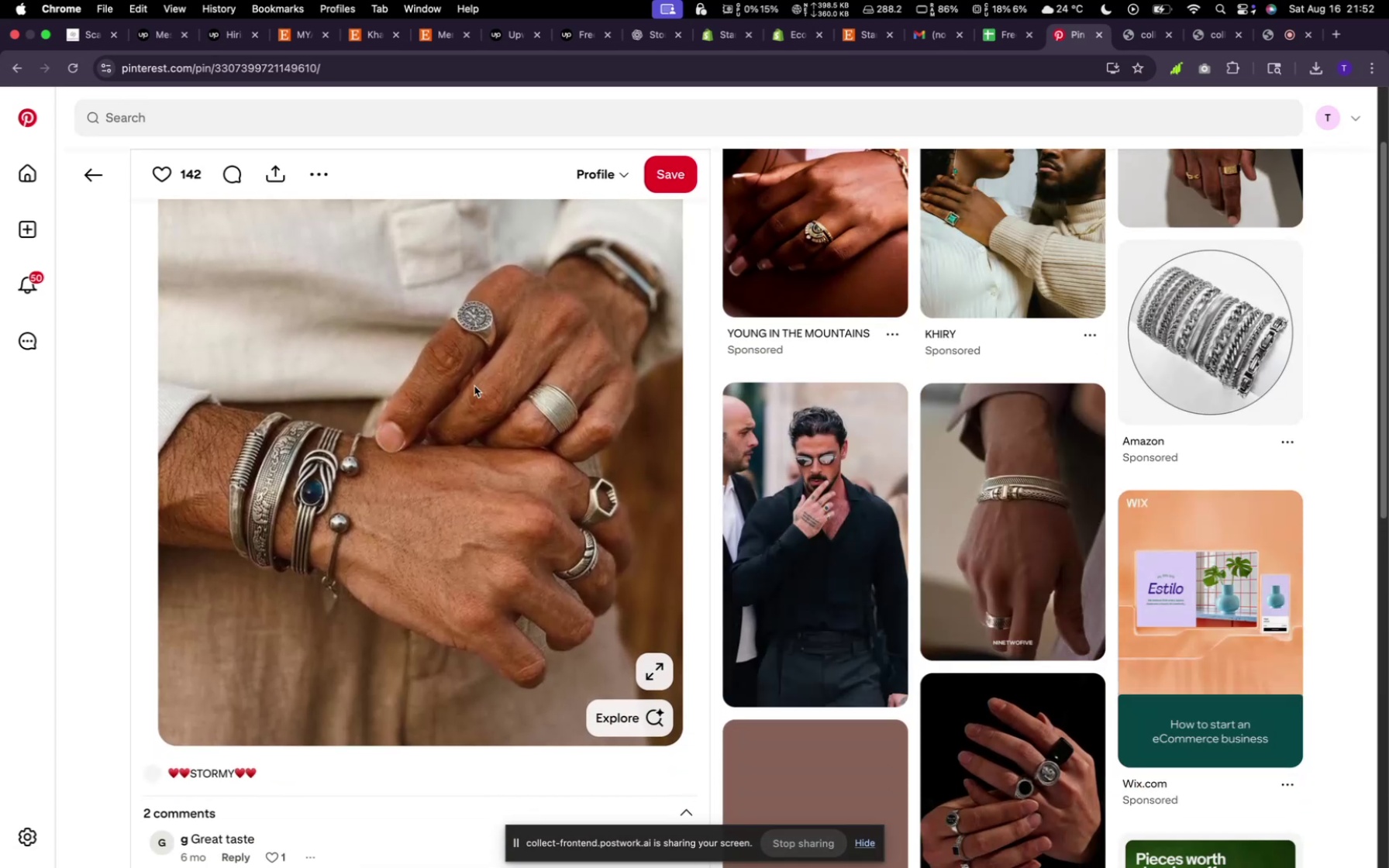 
scroll: coordinate [345, 306], scroll_direction: up, amount: 7.0
 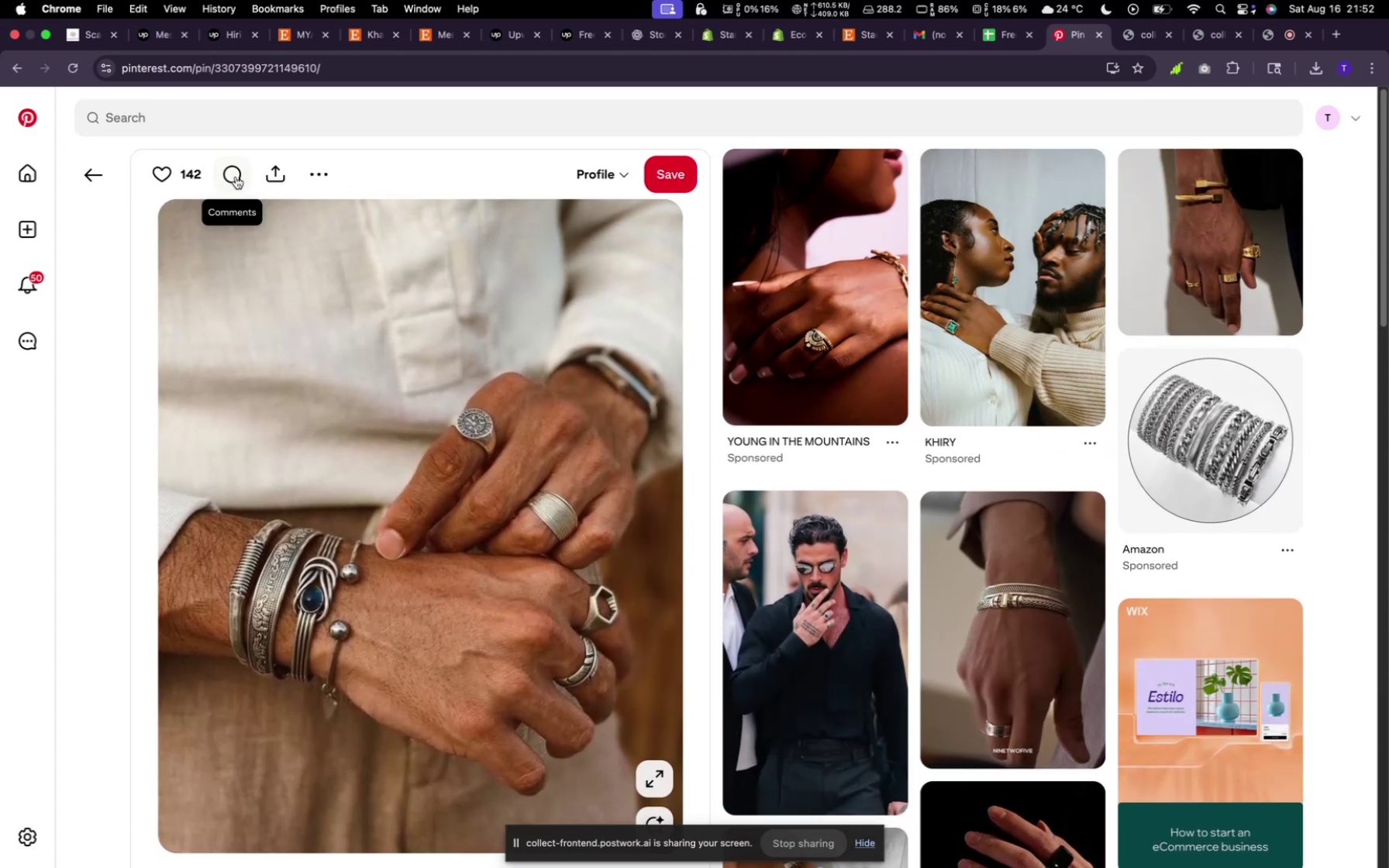 
left_click([344, 172])
 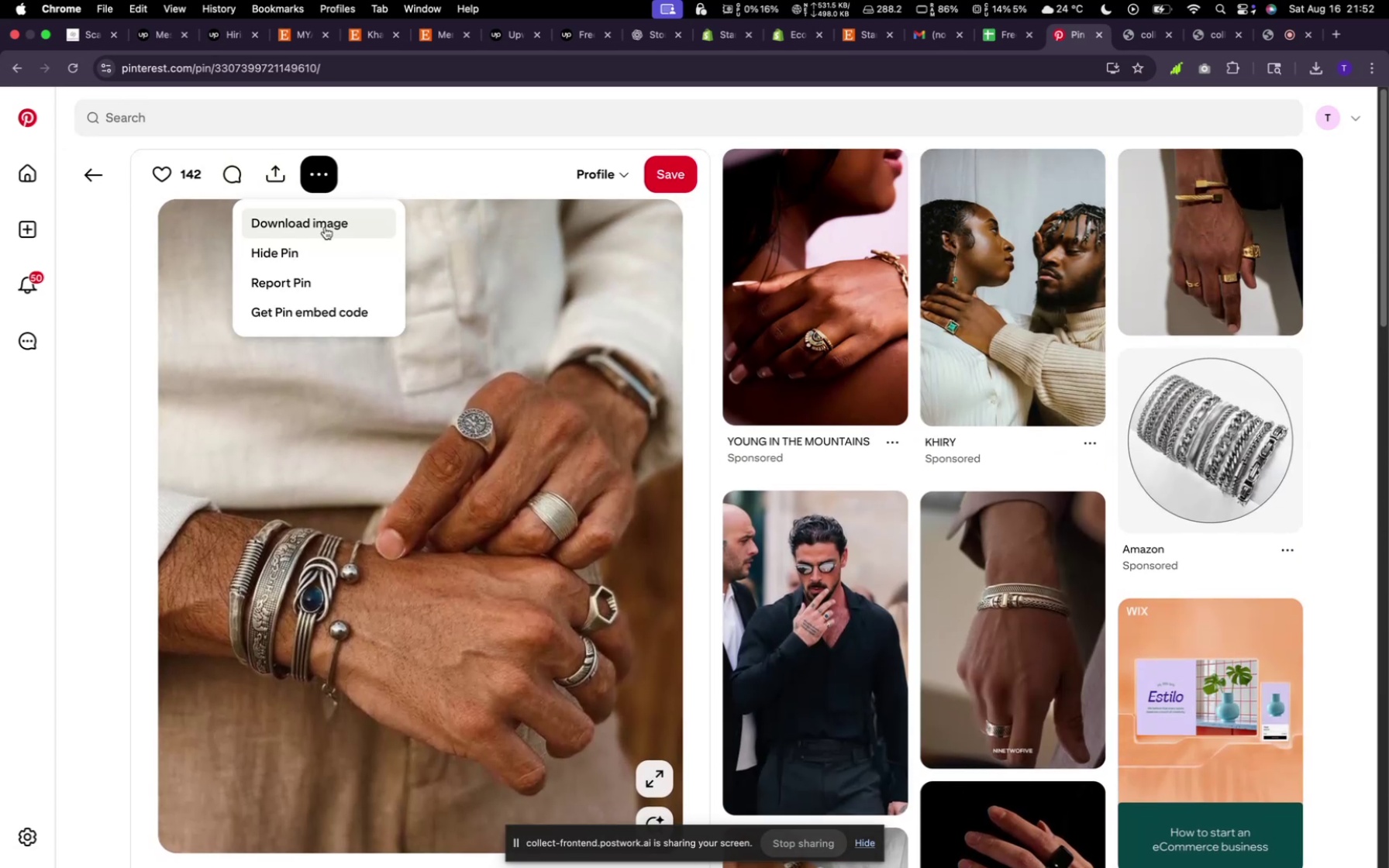 
left_click([319, 229])
 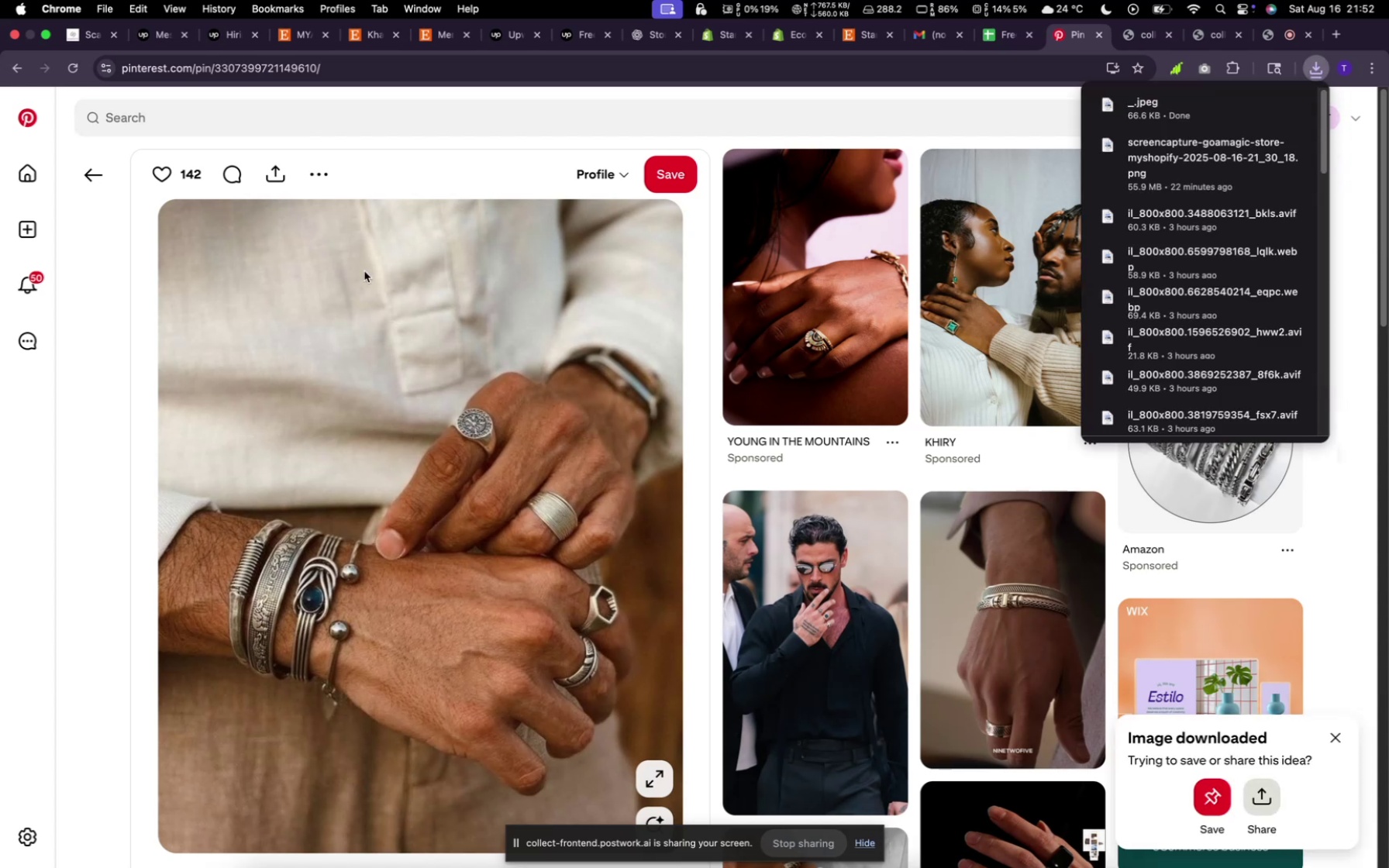 
scroll: coordinate [767, 477], scroll_direction: down, amount: 19.0
 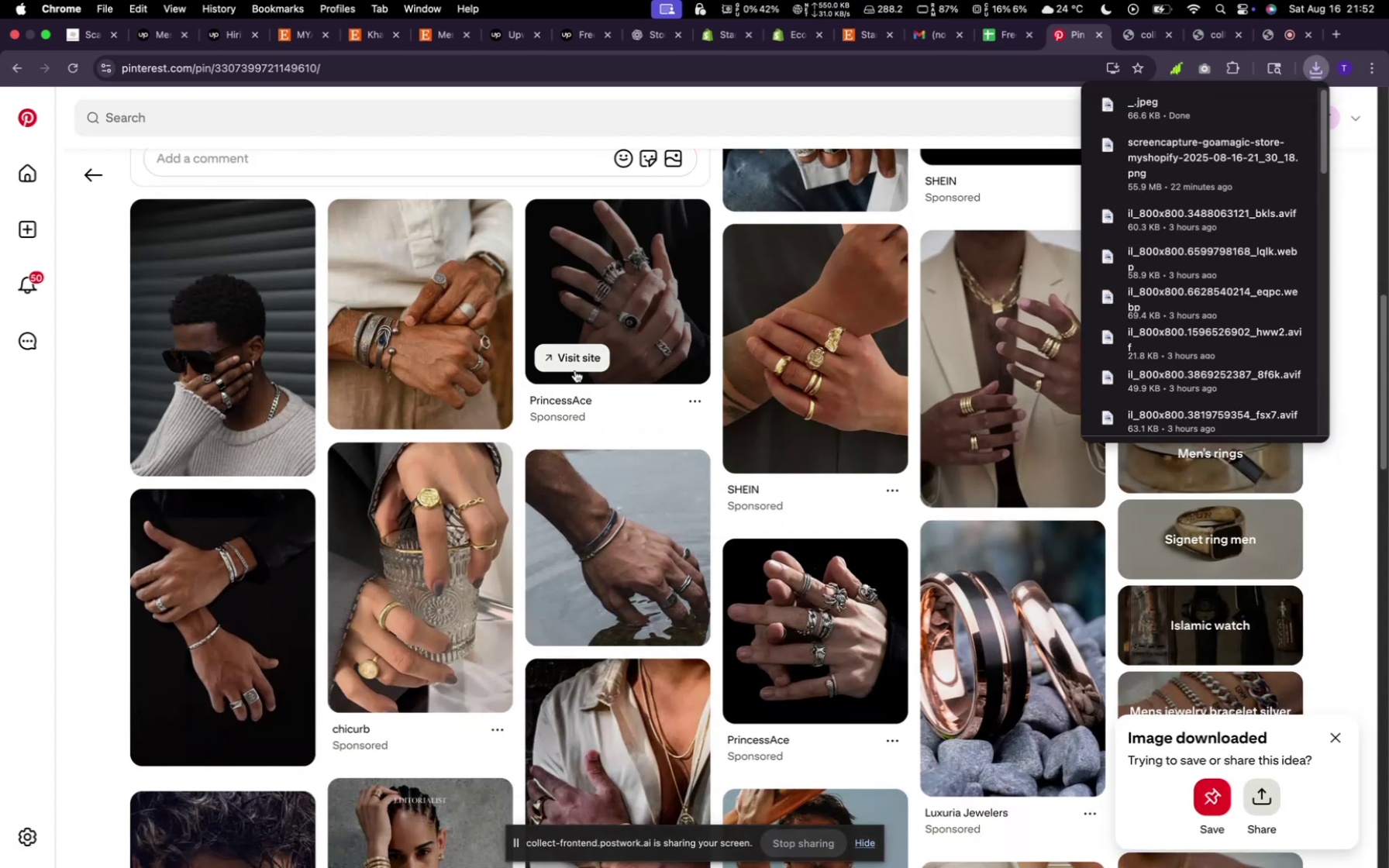 
left_click([240, 367])
 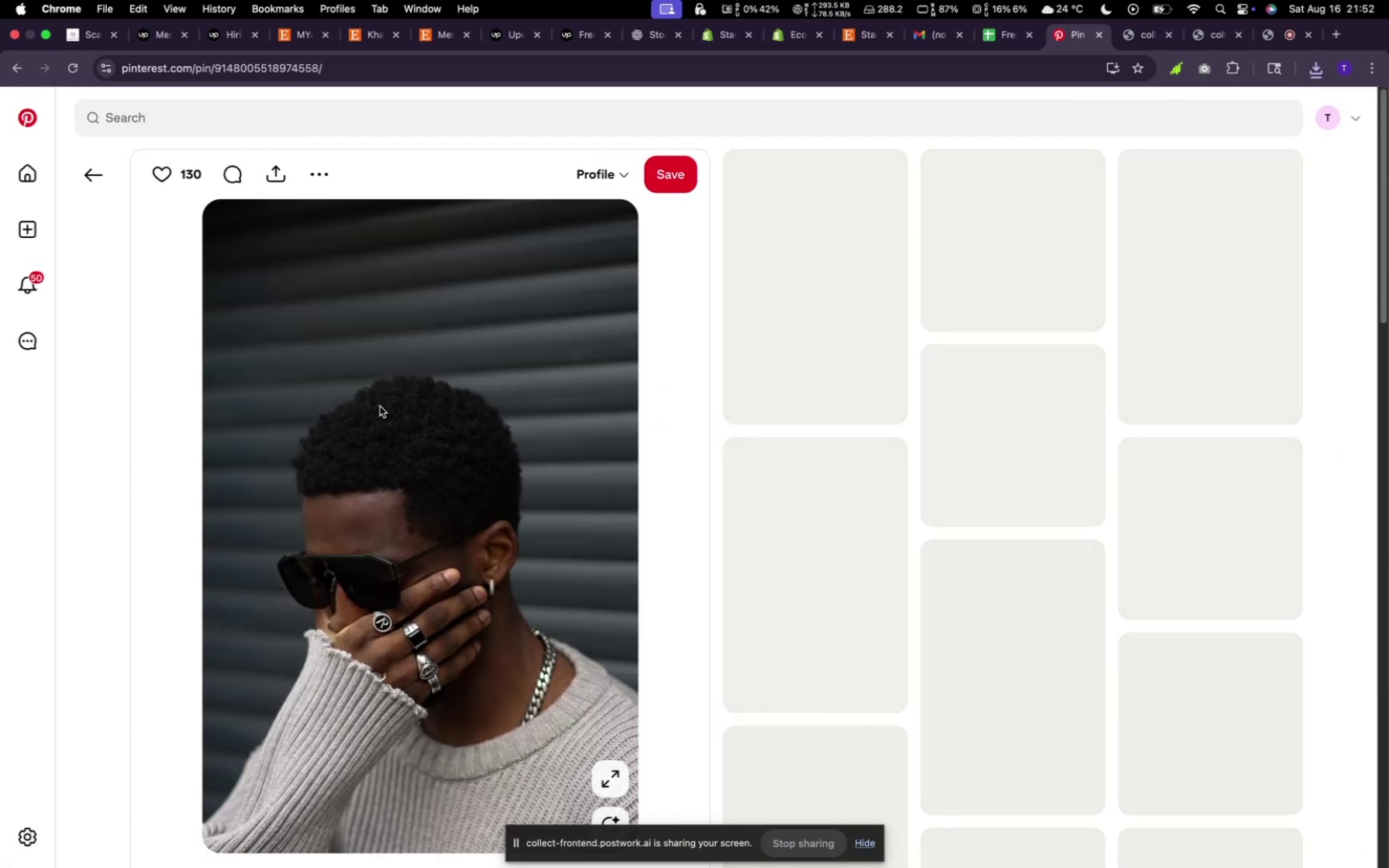 
scroll: coordinate [519, 434], scroll_direction: down, amount: 9.0
 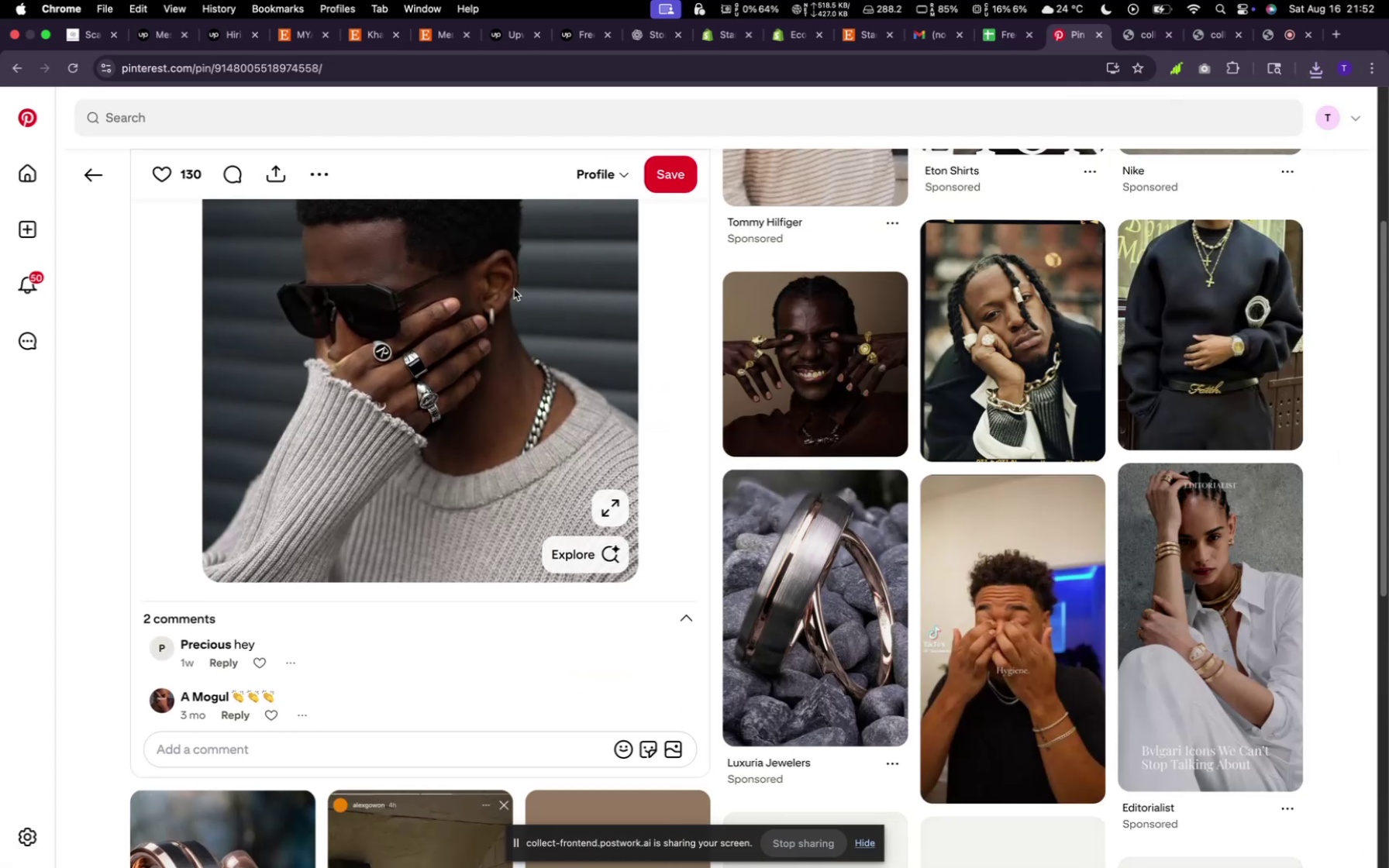 
scroll: coordinate [512, 326], scroll_direction: up, amount: 5.0
 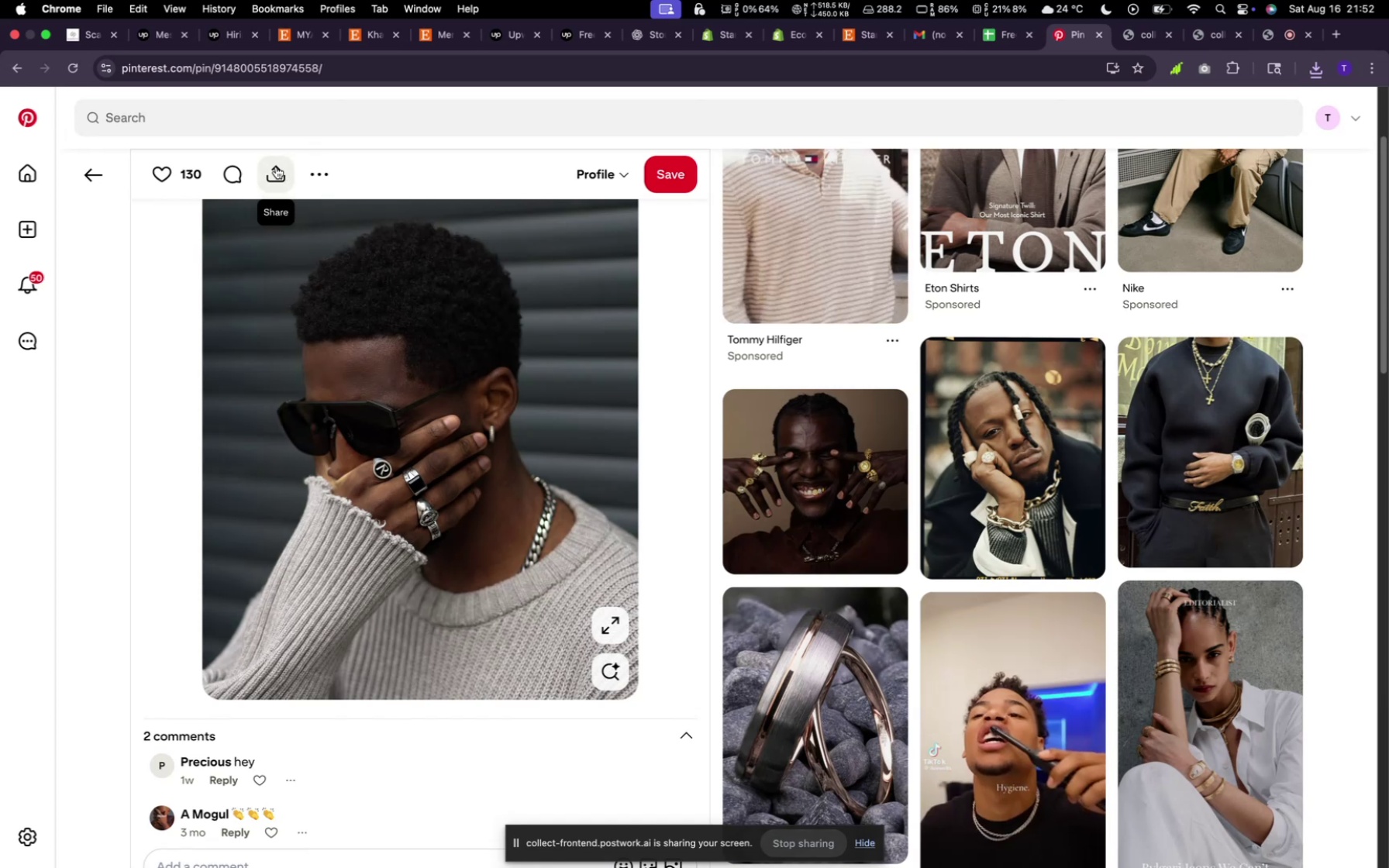 
left_click([314, 173])
 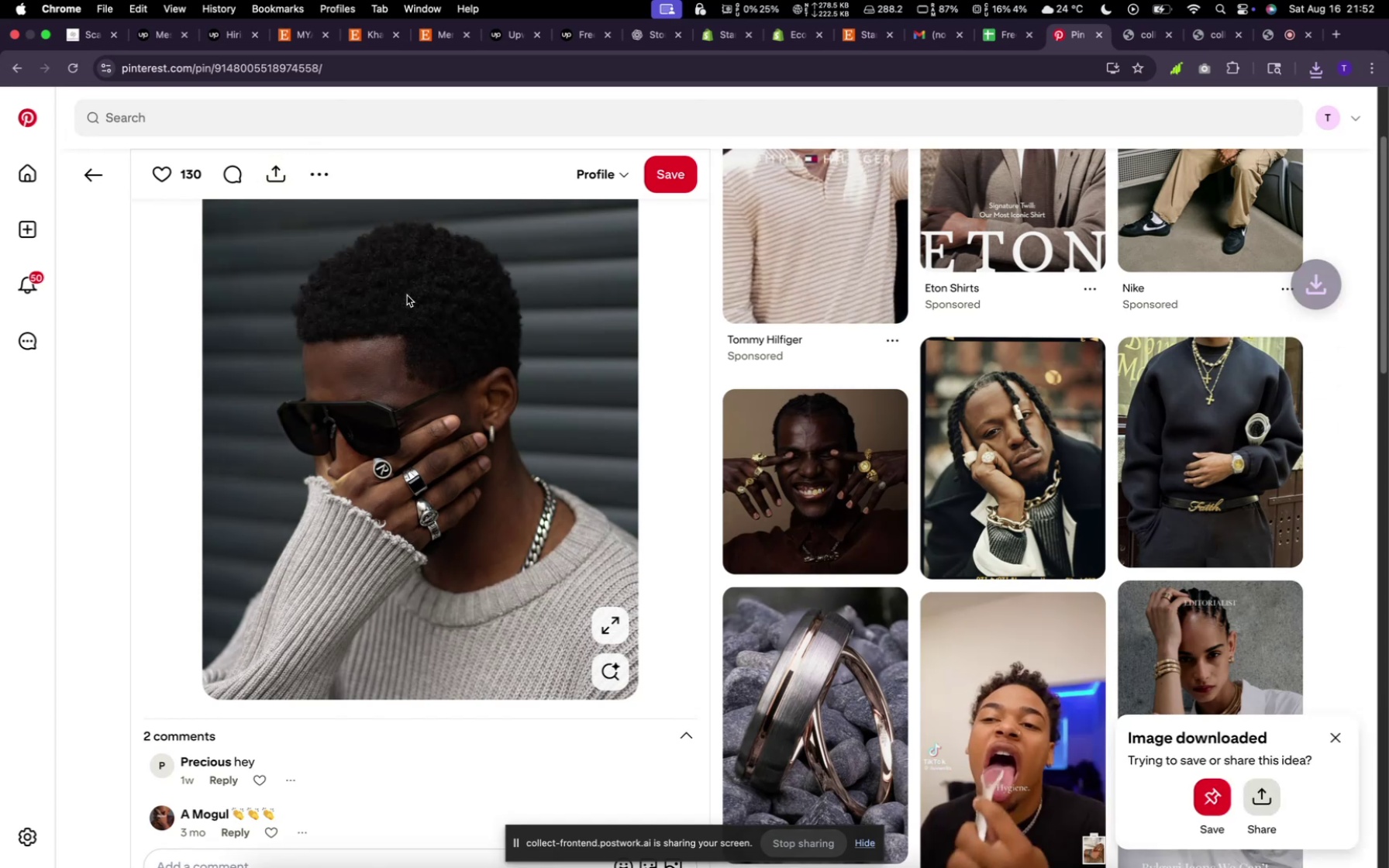 
scroll: coordinate [812, 599], scroll_direction: down, amount: 33.0
 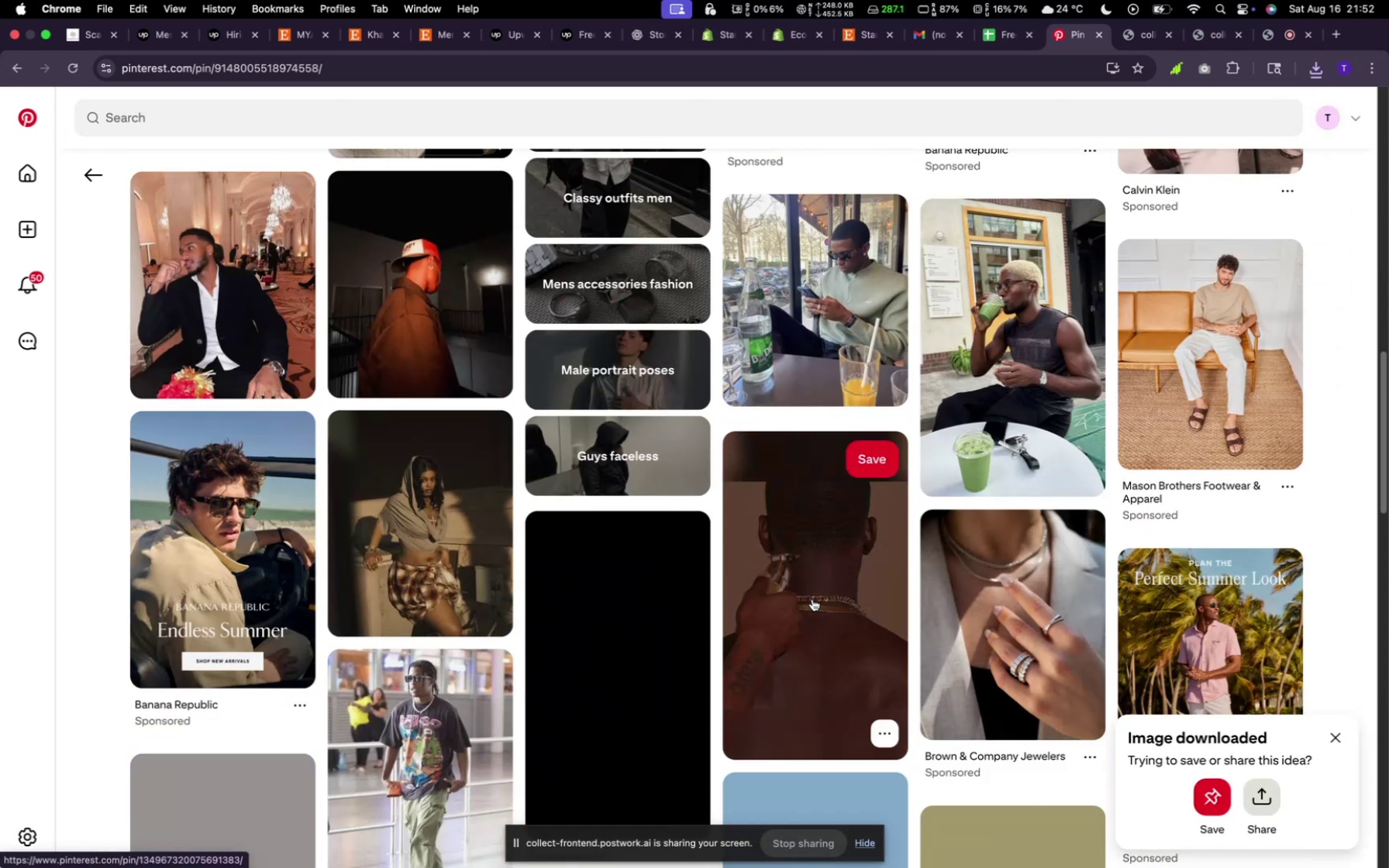 
scroll: coordinate [813, 601], scroll_direction: up, amount: 62.0
 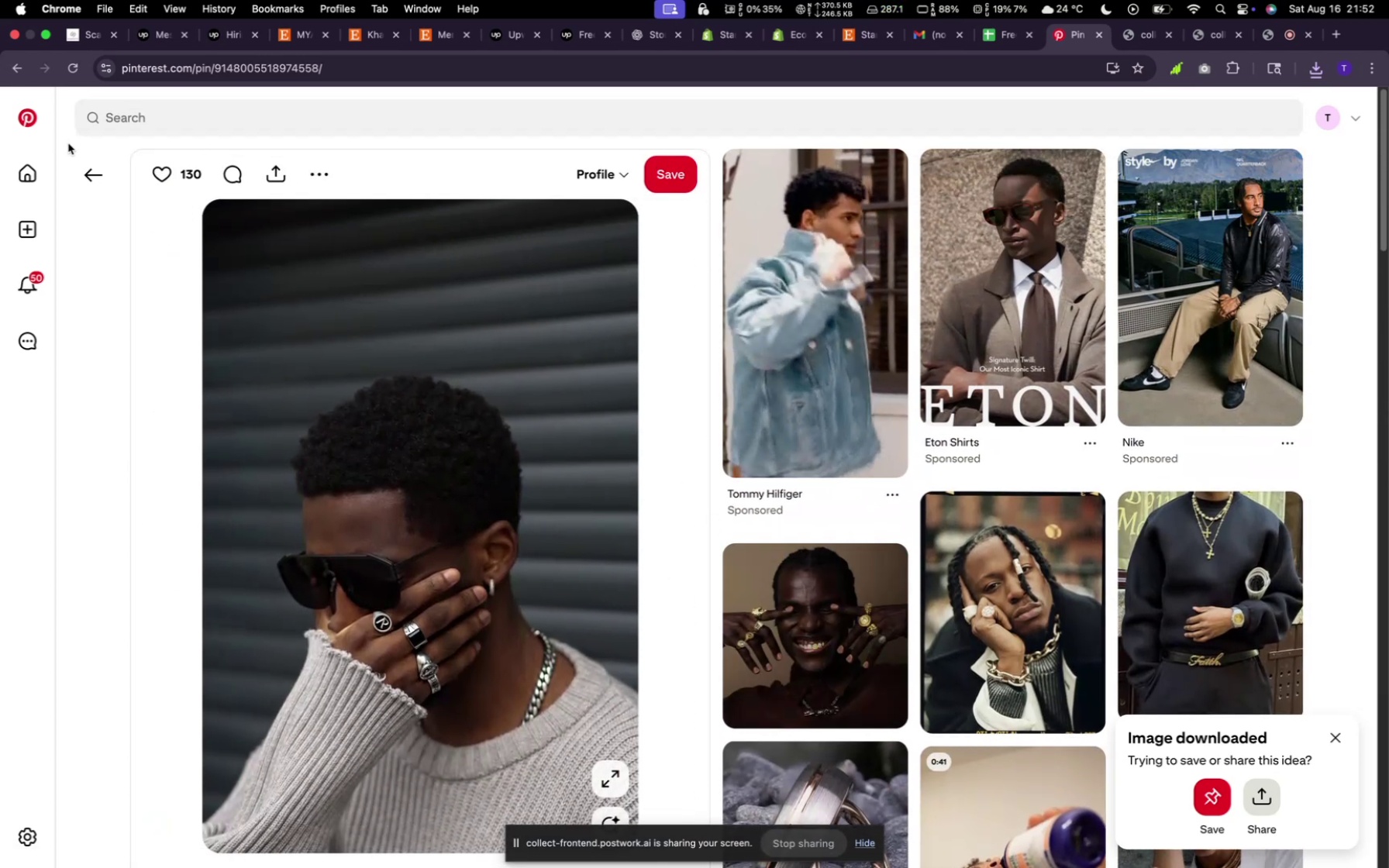 
left_click([74, 170])
 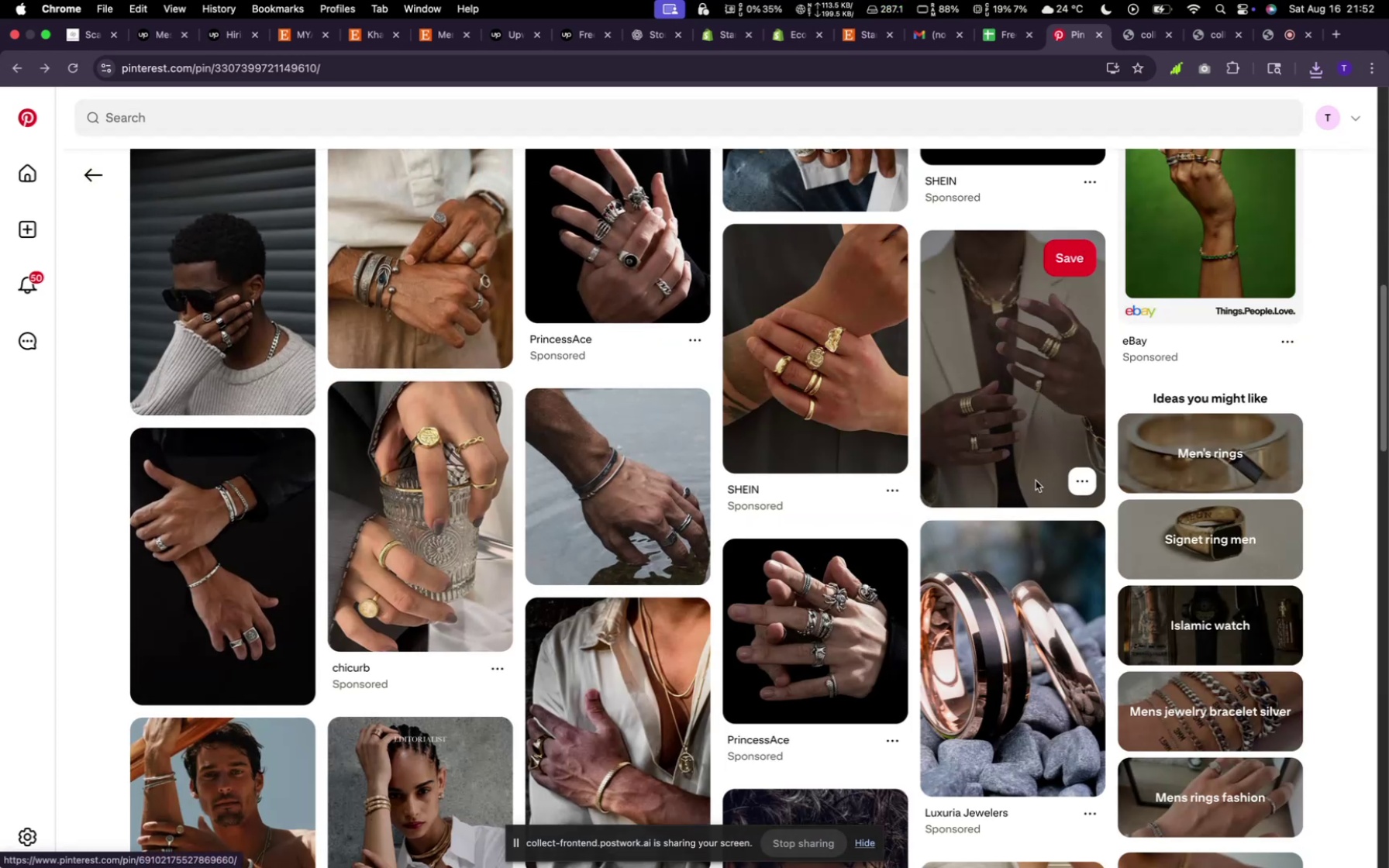 
left_click([967, 360])
 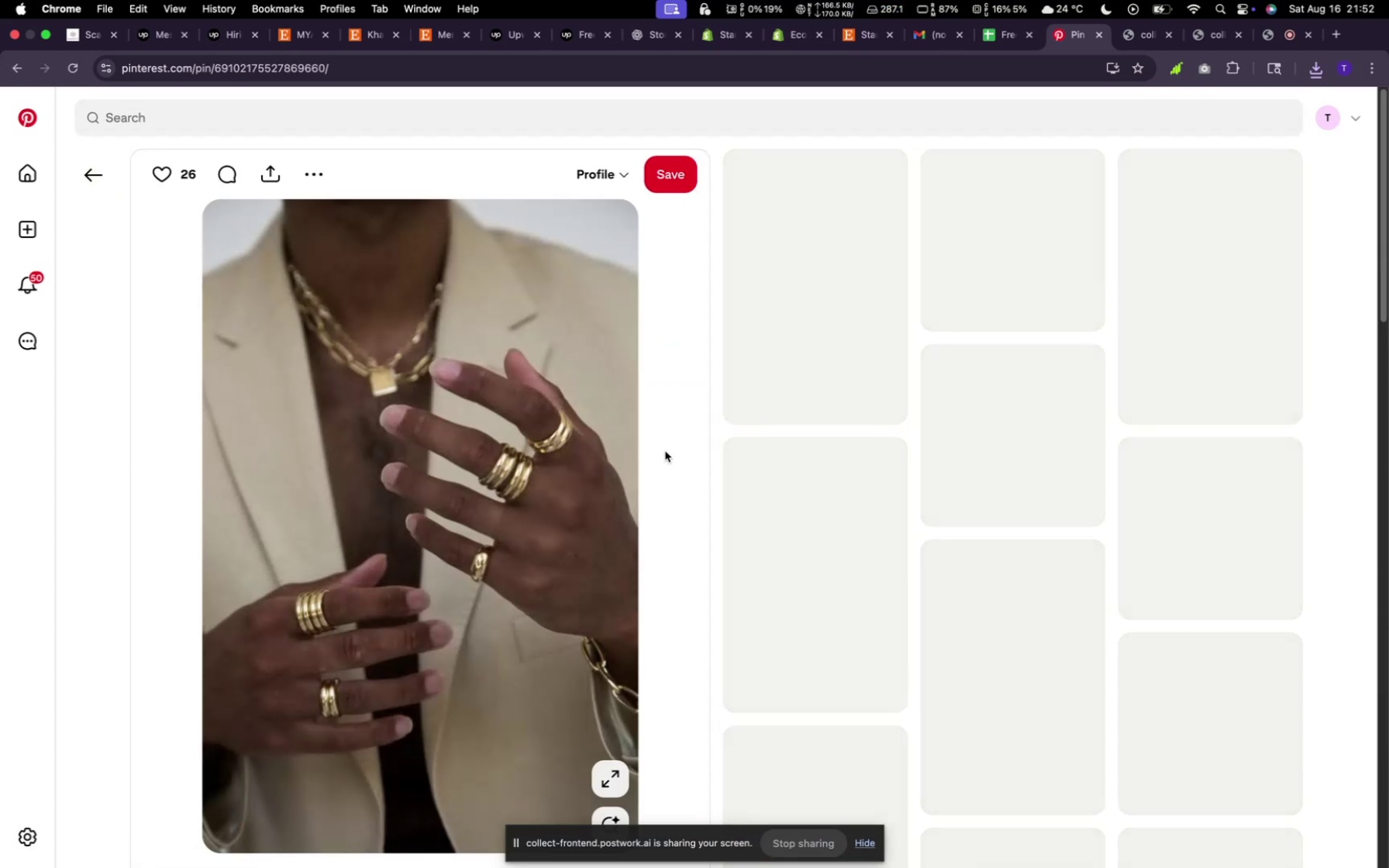 
scroll: coordinate [436, 477], scroll_direction: down, amount: 8.0
 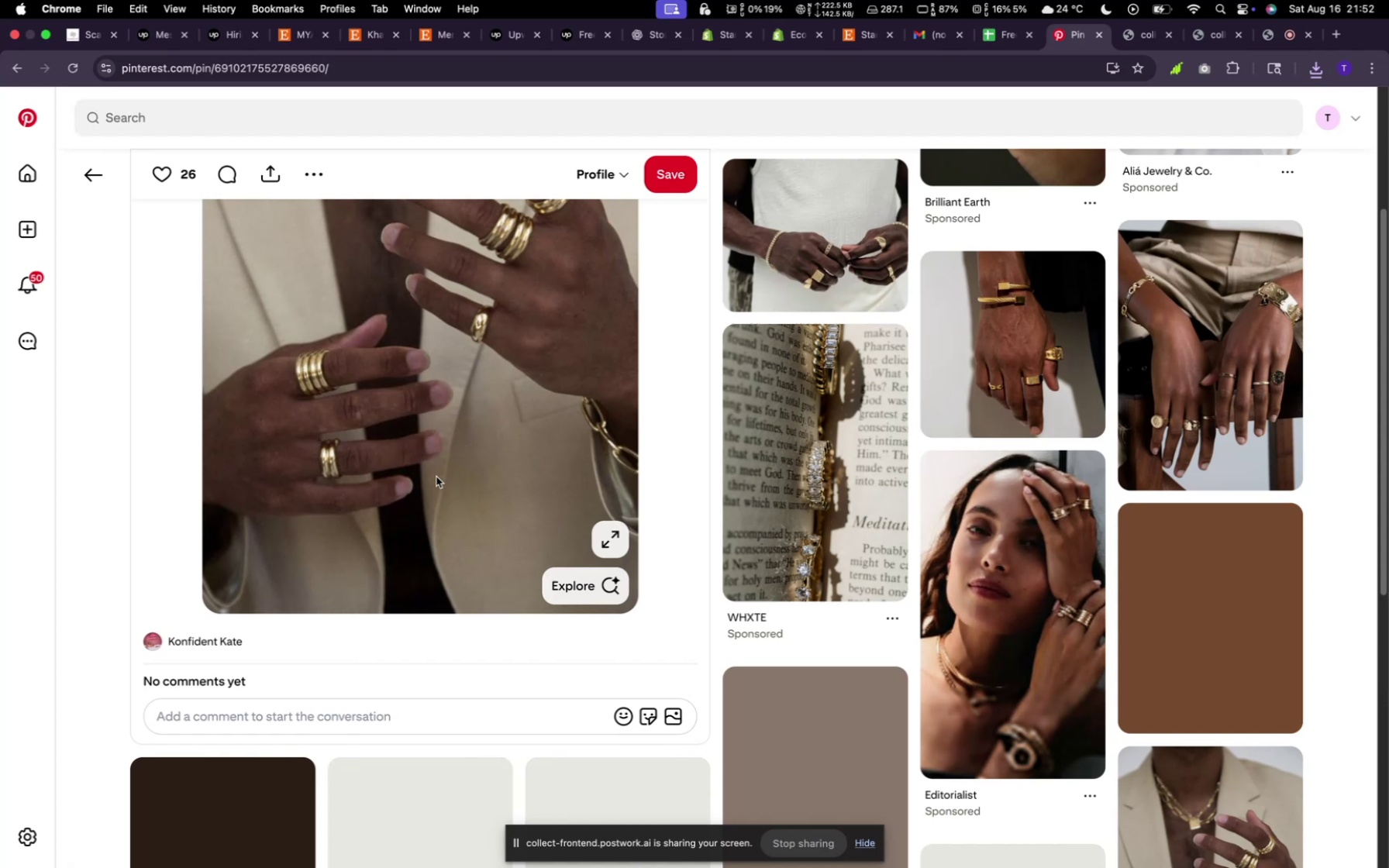 
scroll: coordinate [436, 477], scroll_direction: up, amount: 17.0
 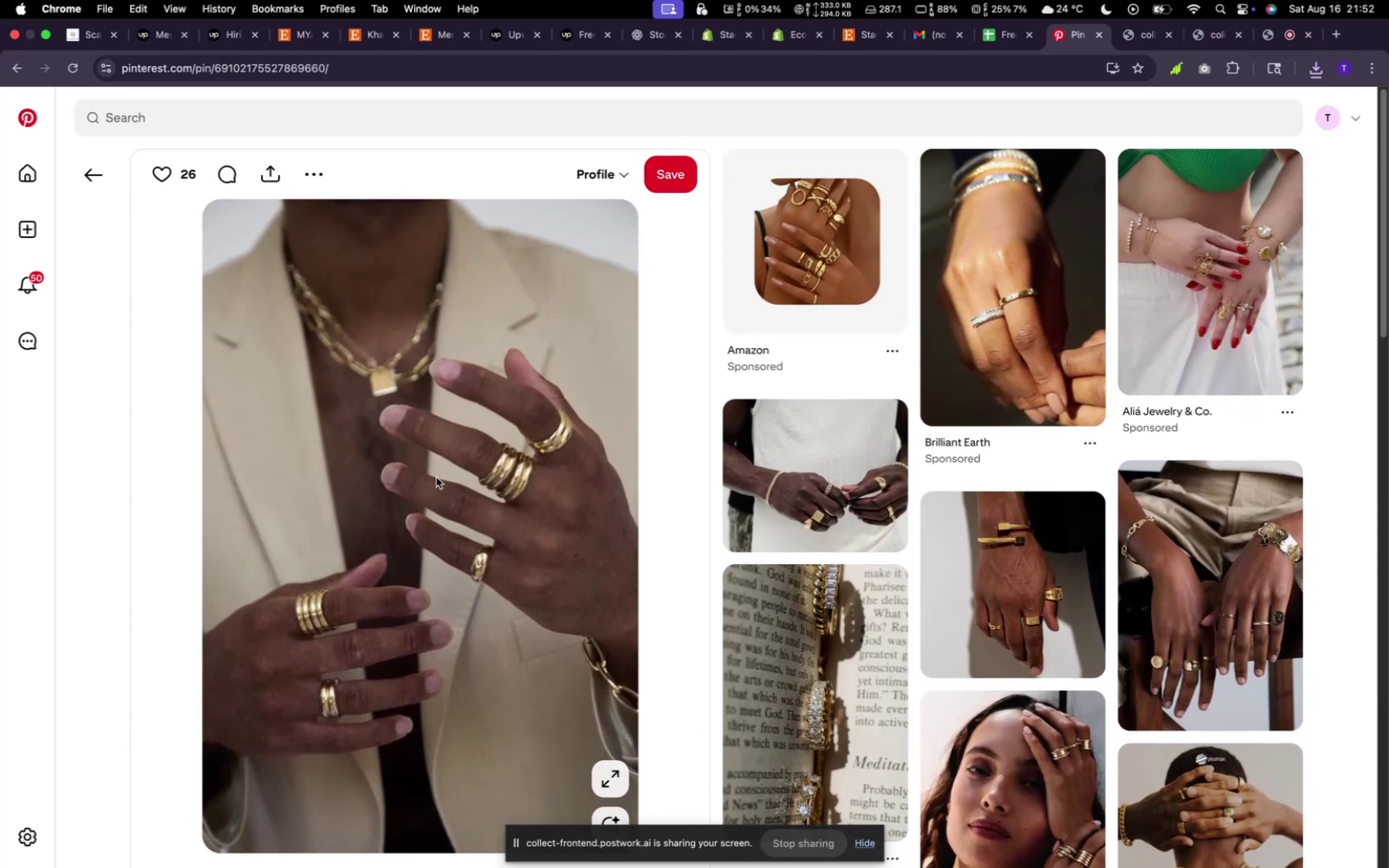 
scroll: coordinate [436, 477], scroll_direction: down, amount: 12.0
 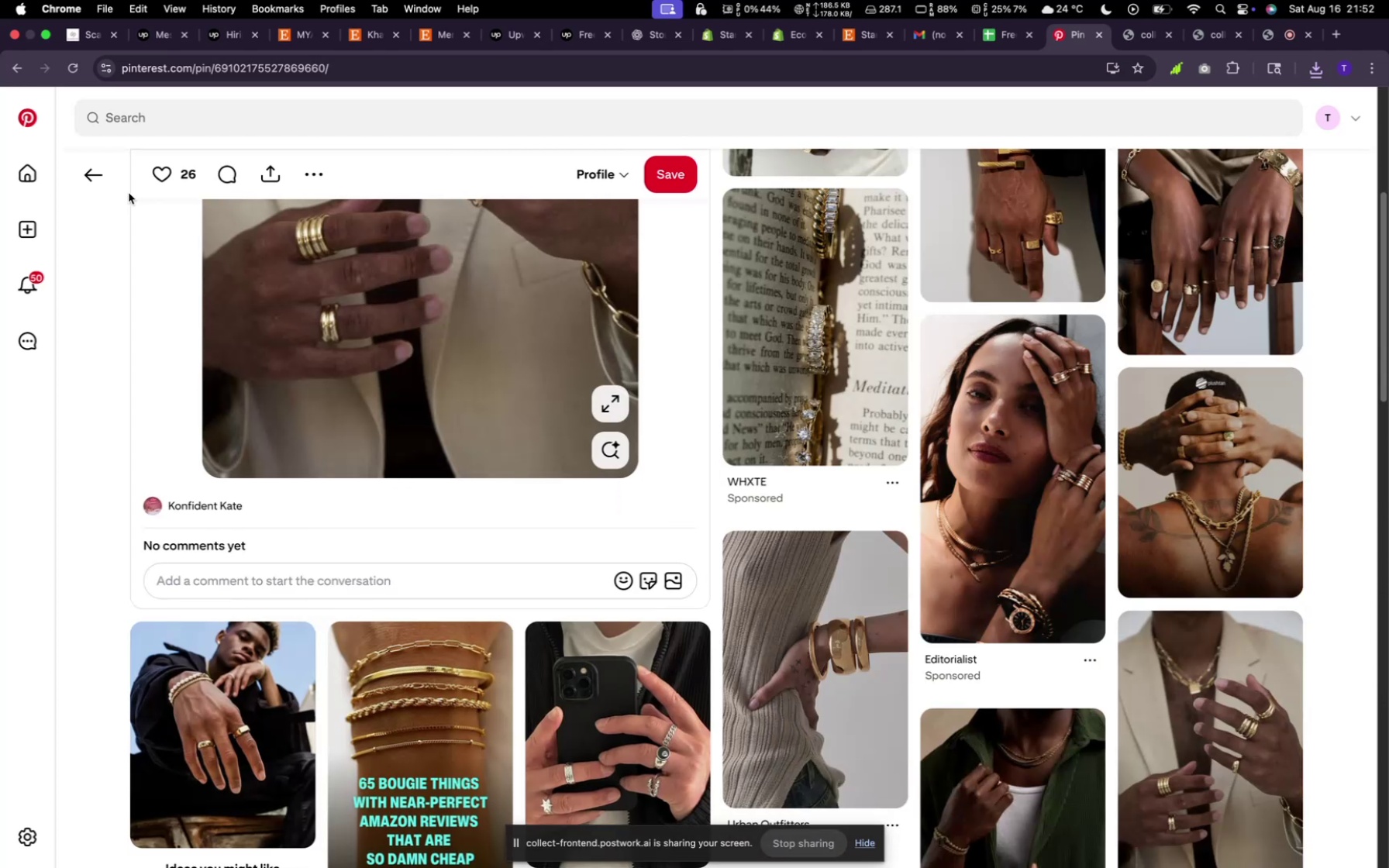 
left_click([76, 169])
 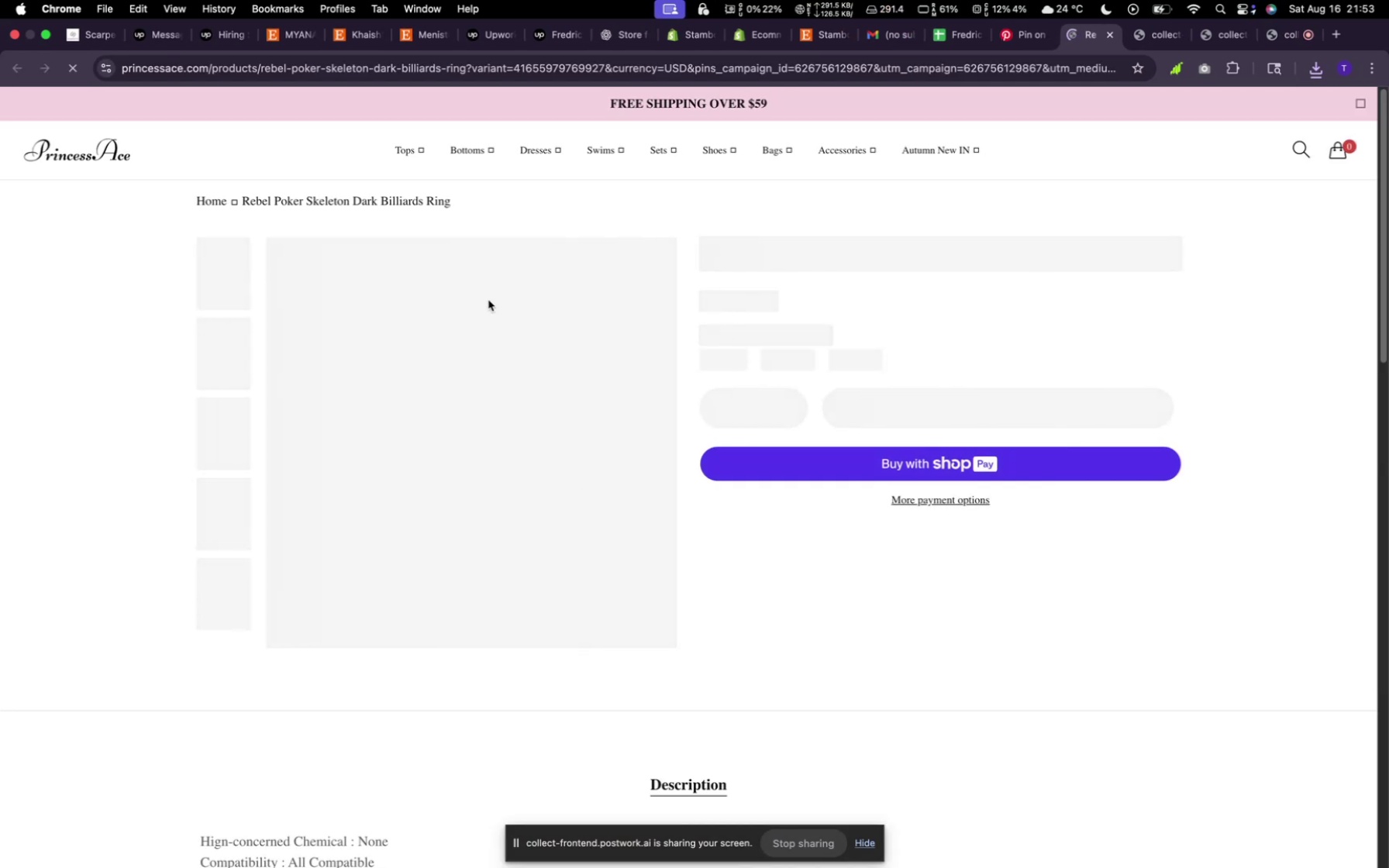 
wait(14.31)
 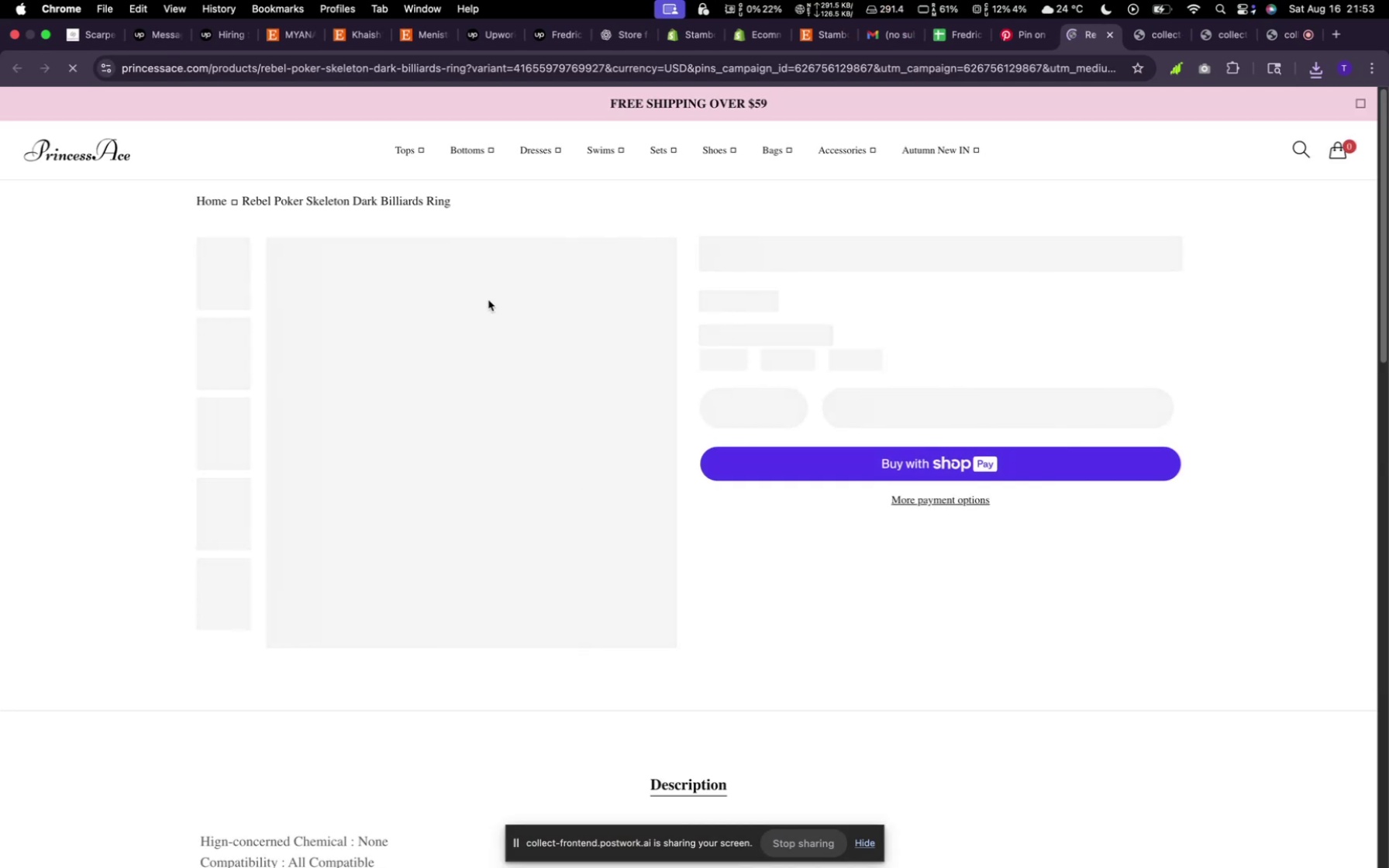 
scroll: coordinate [419, 386], scroll_direction: down, amount: 41.0
 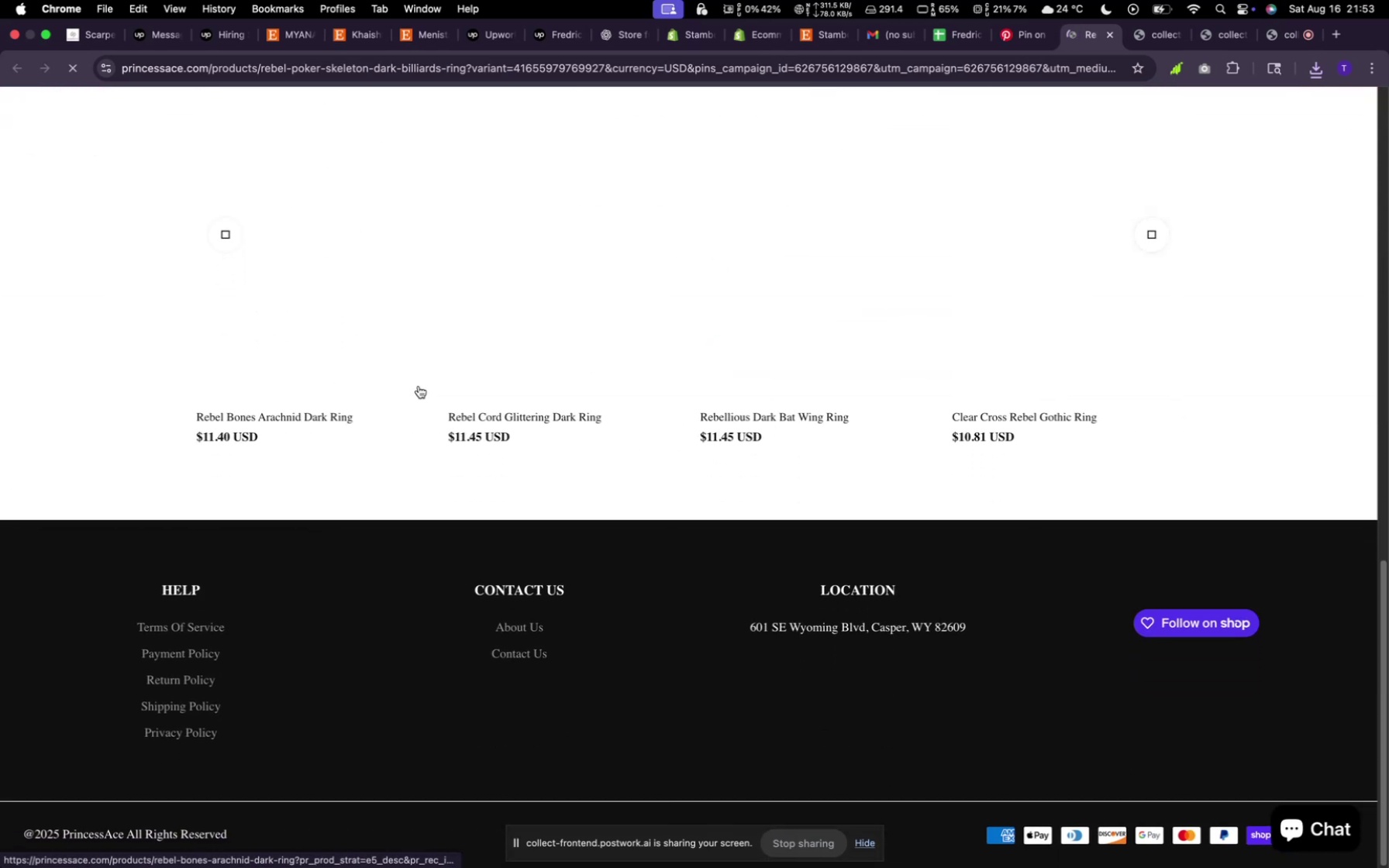 
scroll: coordinate [424, 388], scroll_direction: up, amount: 47.0
 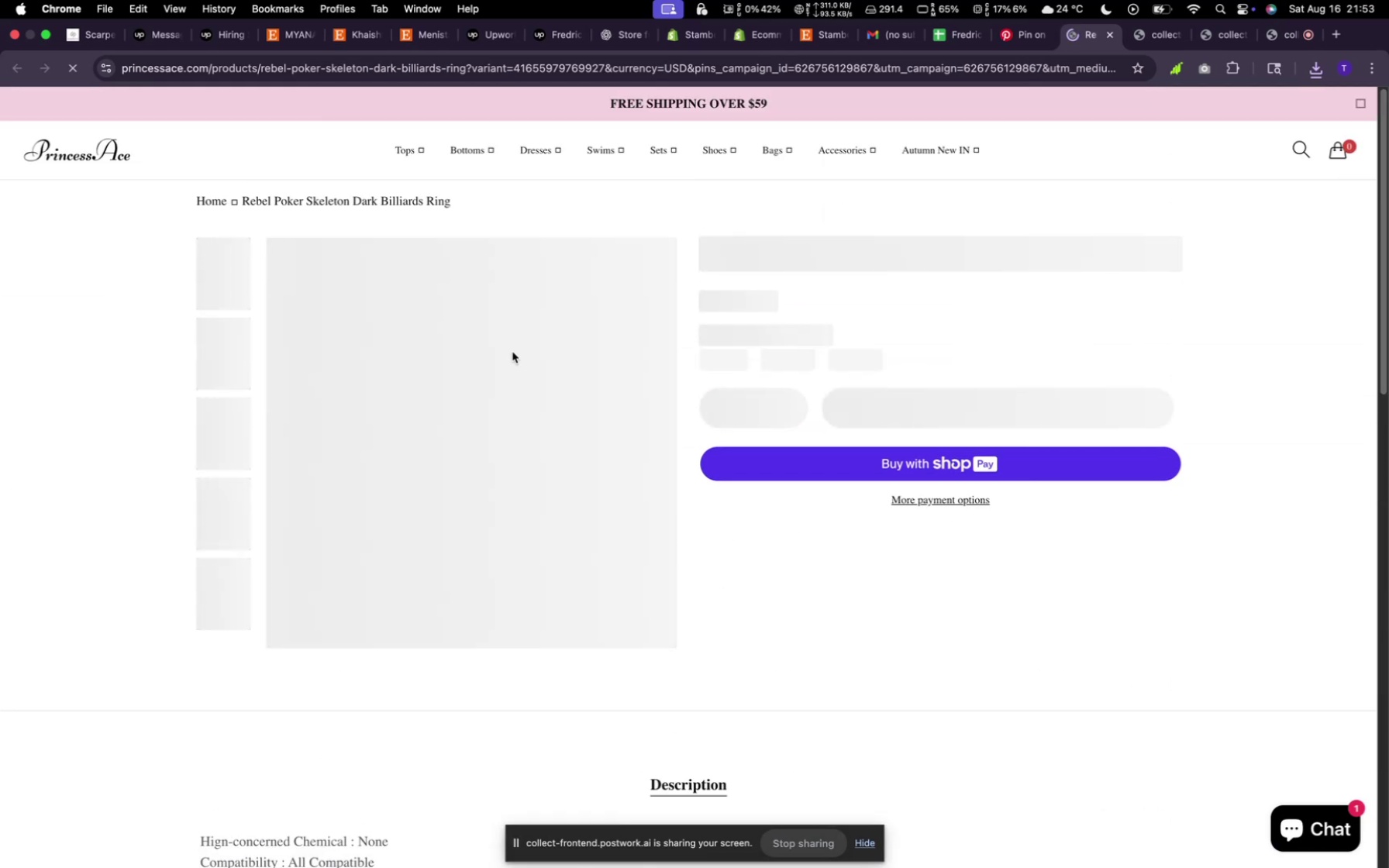 
left_click([481, 336])
 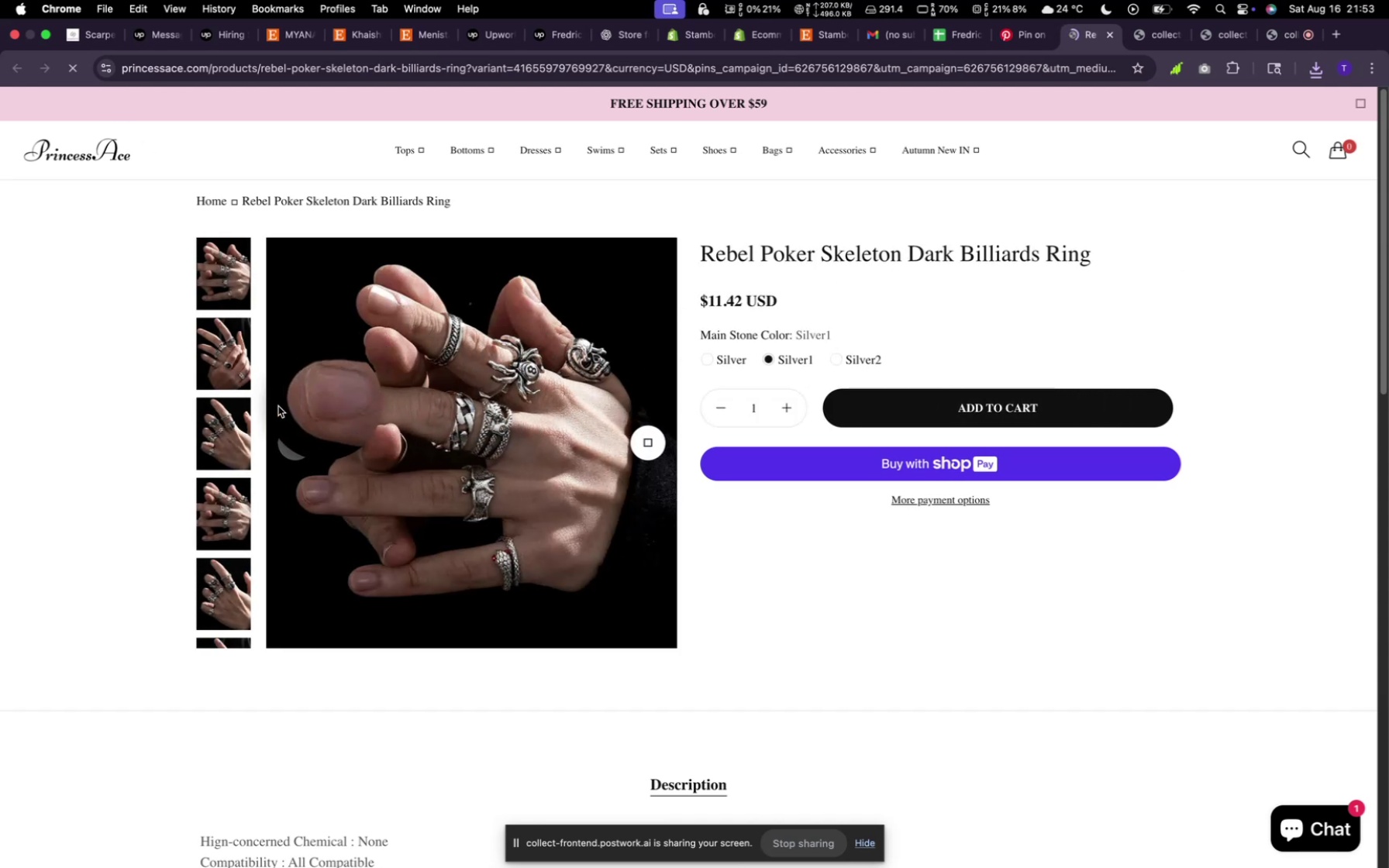 
wait(7.92)
 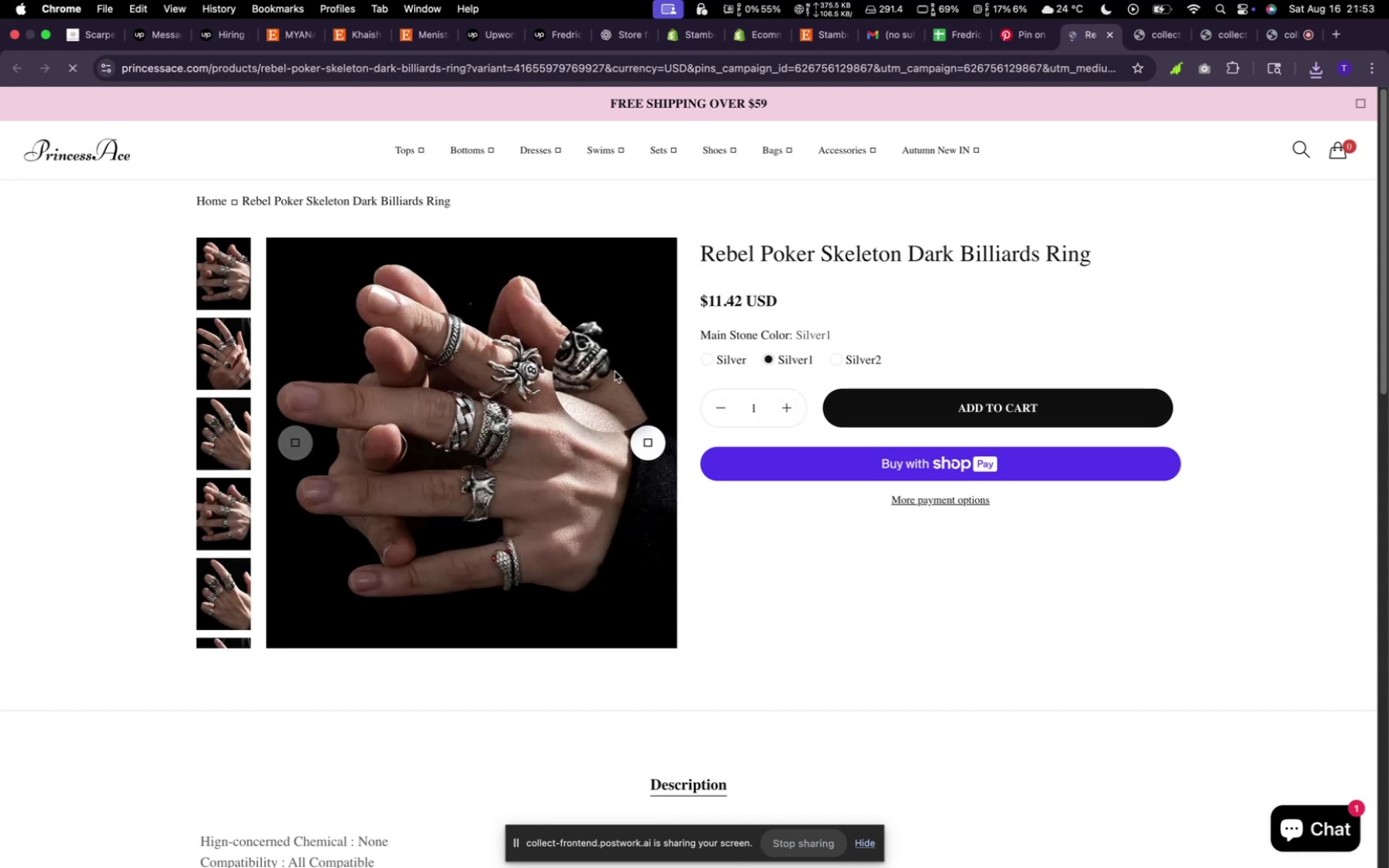 
right_click([508, 361])
 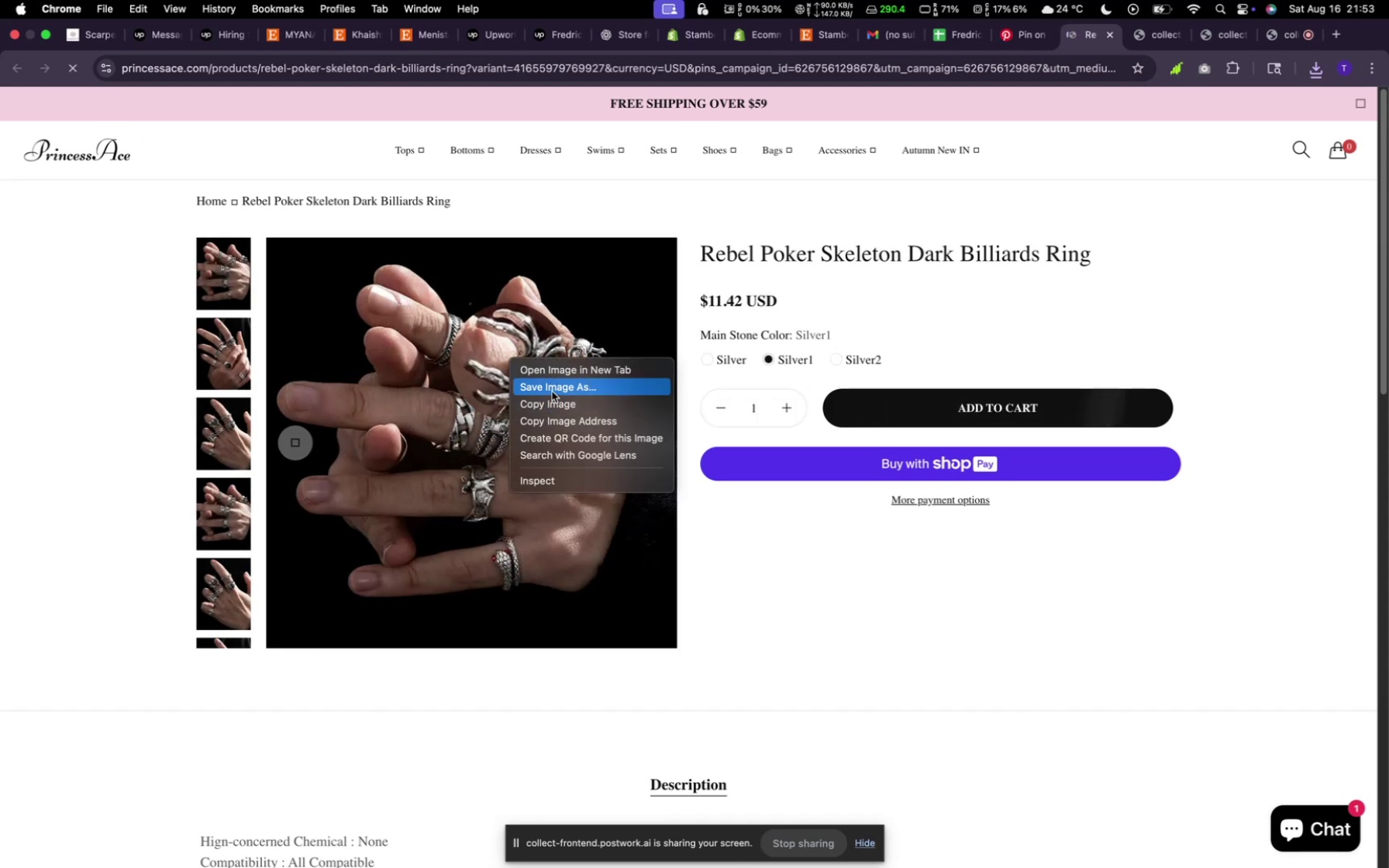 
left_click([552, 391])
 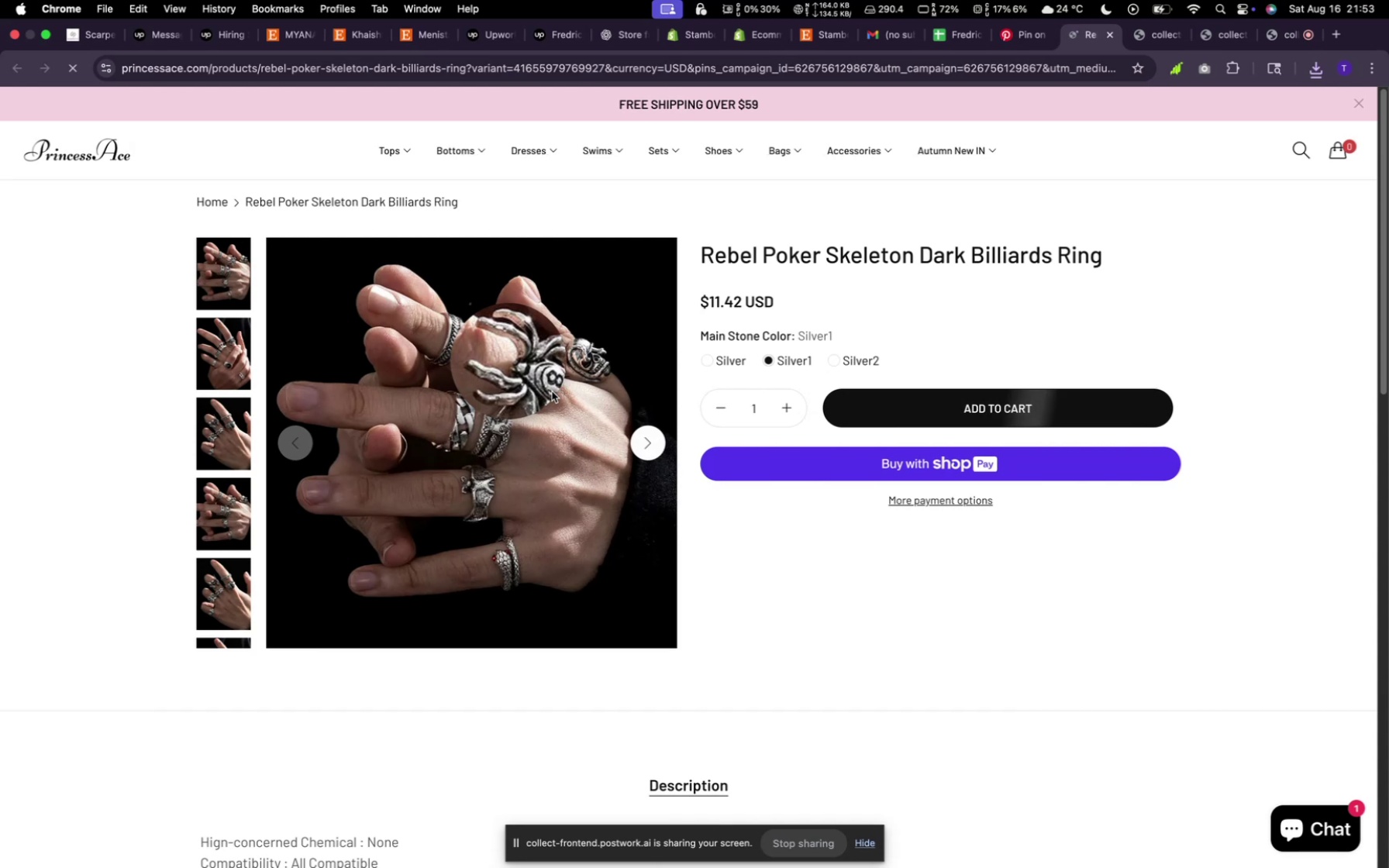 
mouse_move([576, 416])
 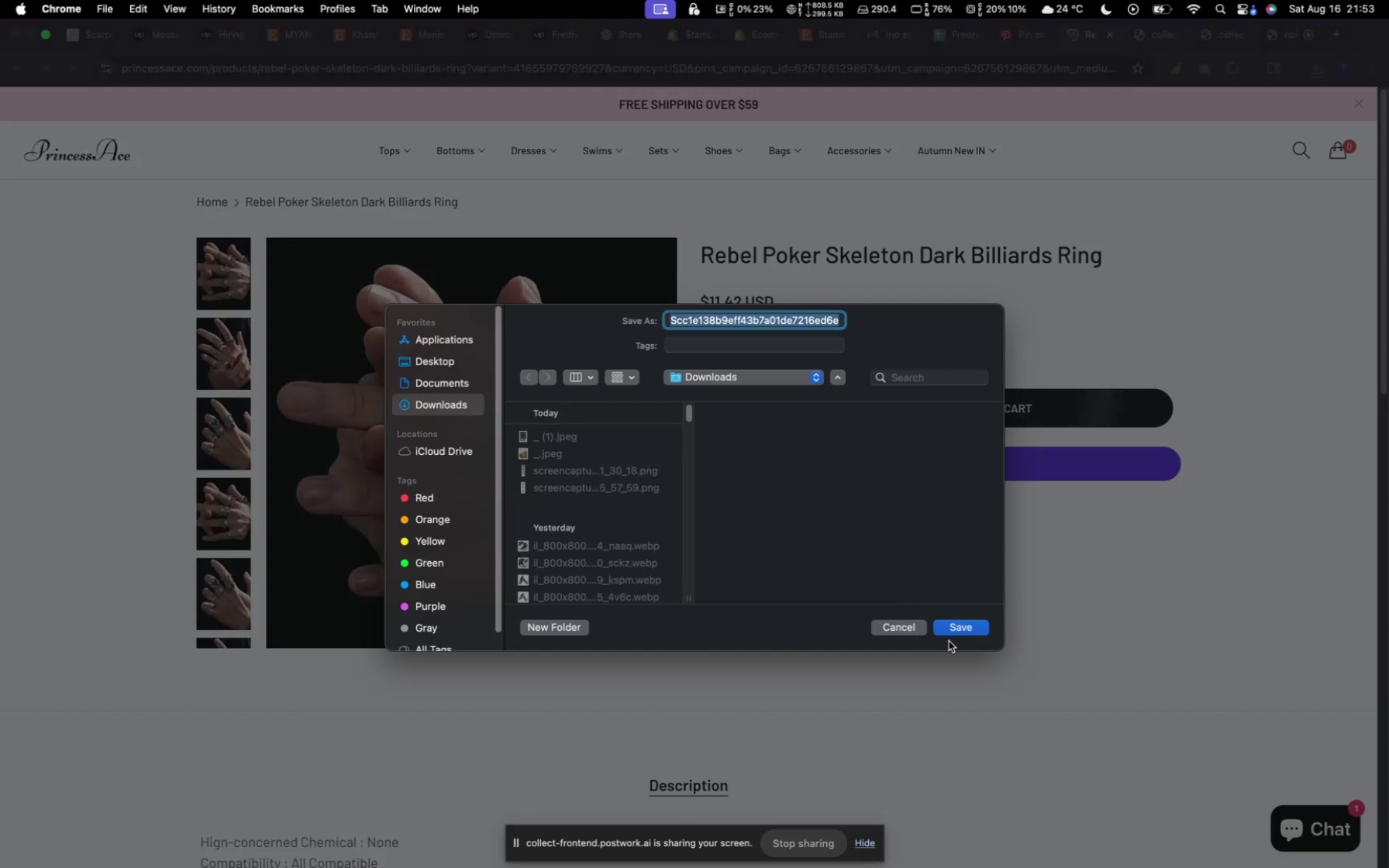 
left_click([951, 635])
 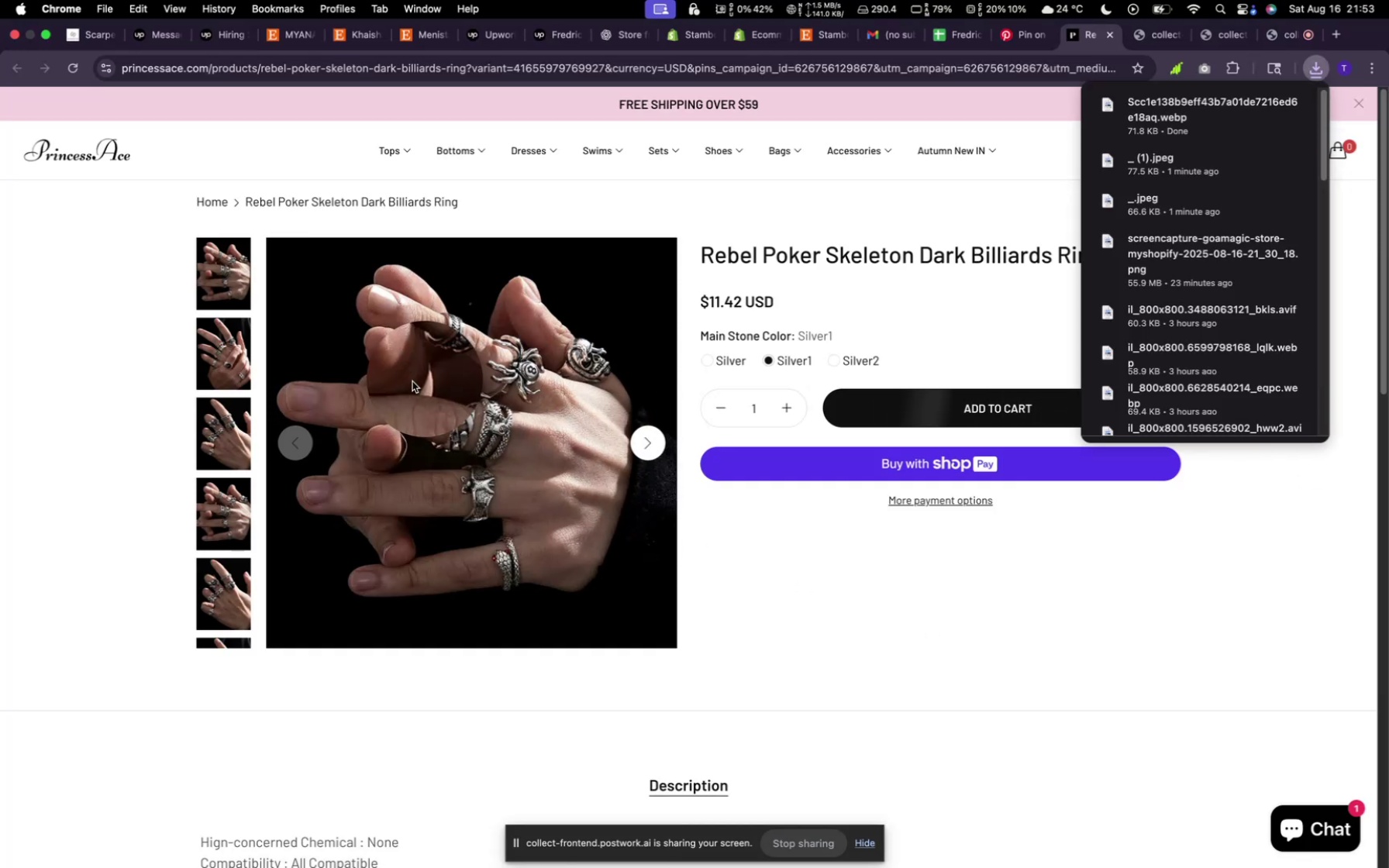 
left_click([222, 319])
 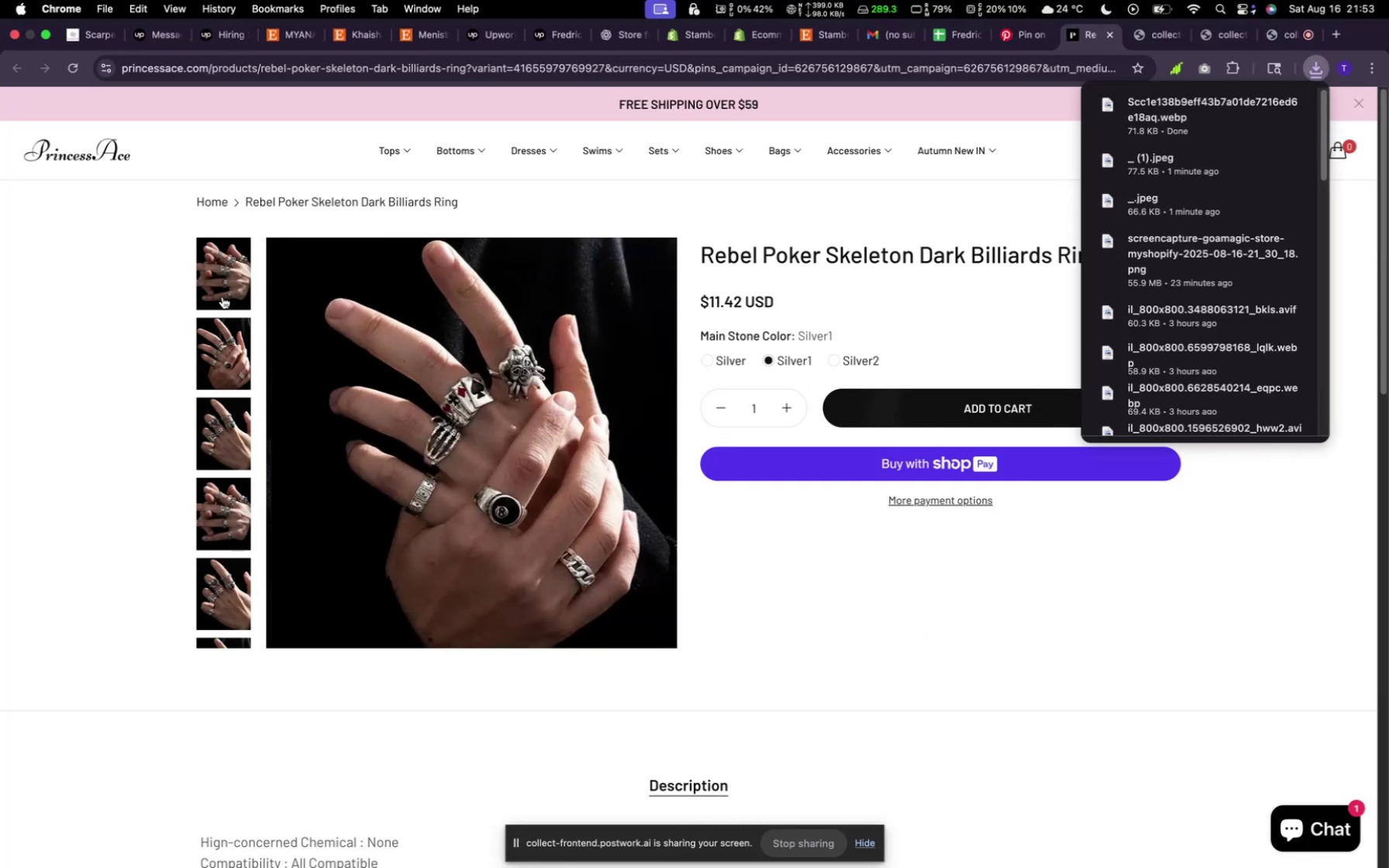 
left_click([224, 288])
 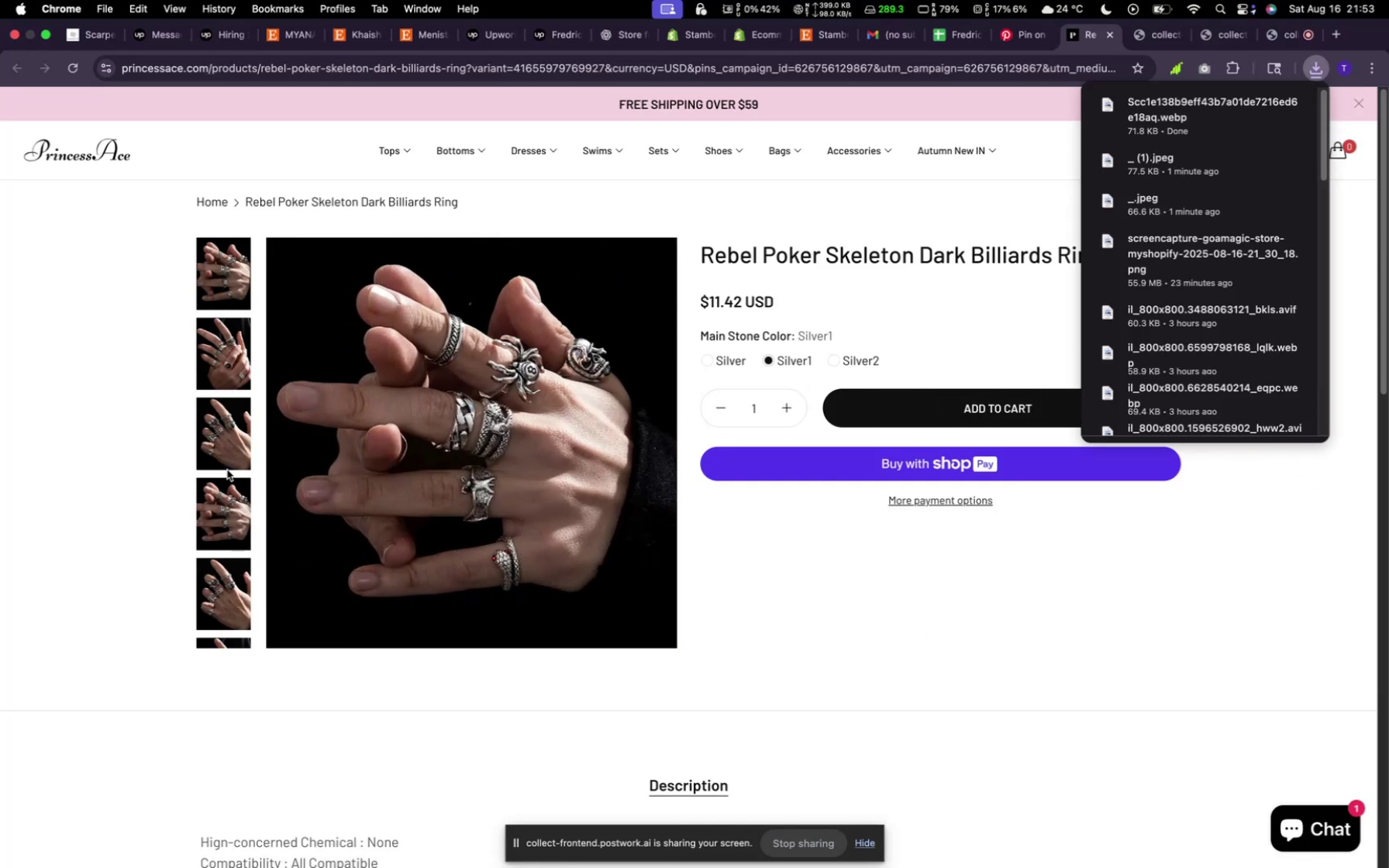 
left_click([229, 430])
 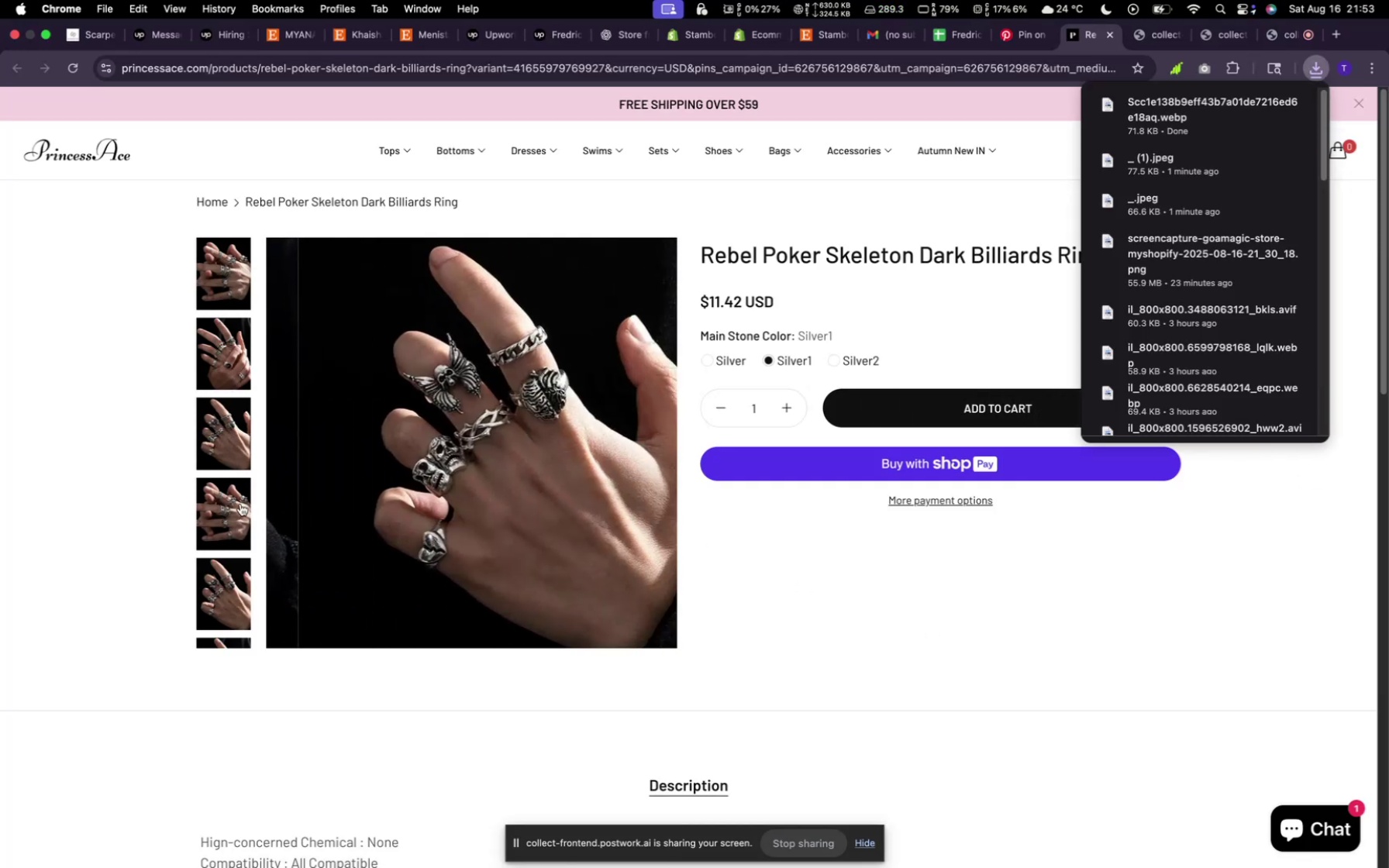 
left_click([241, 536])
 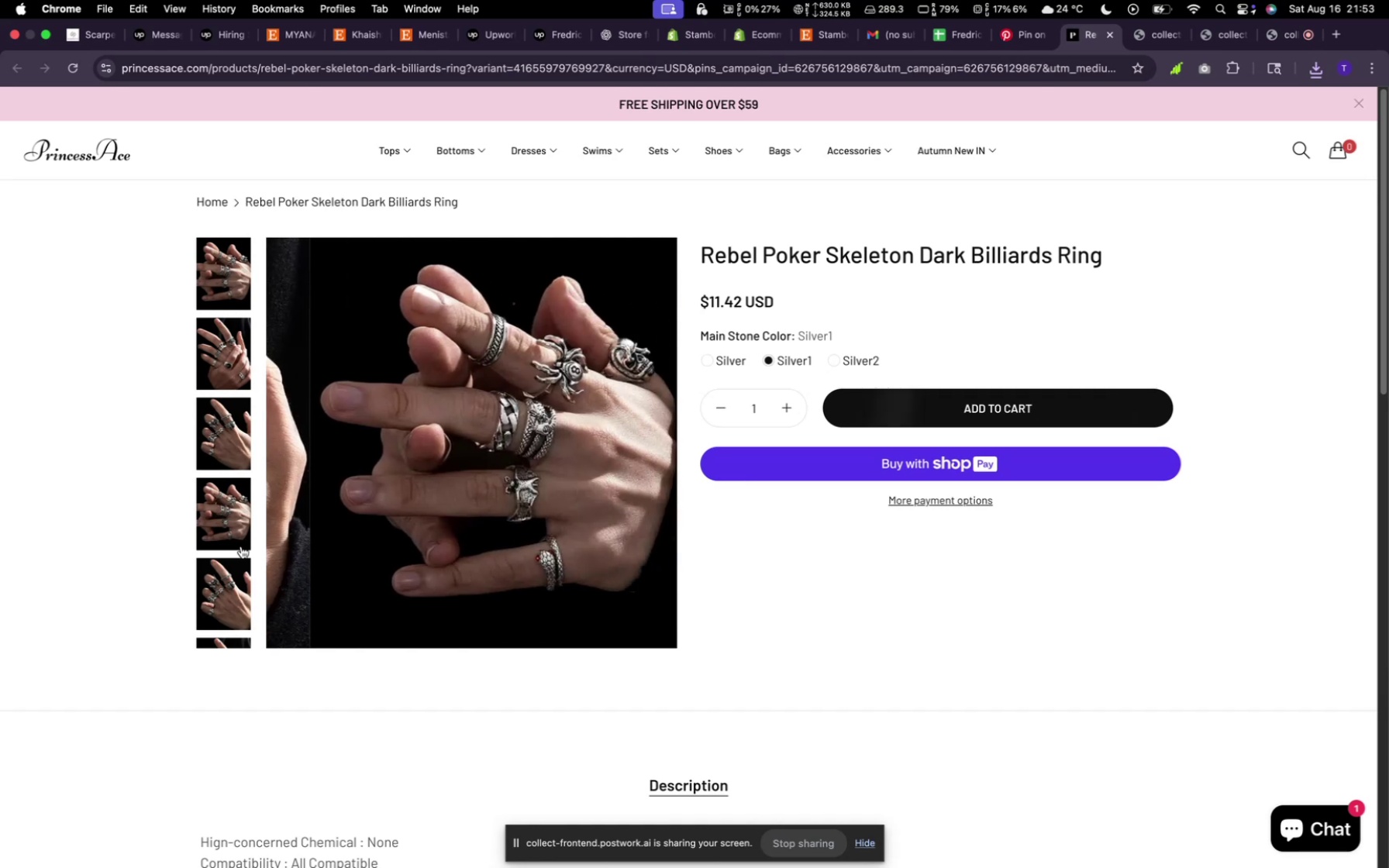 
left_click([242, 565])
 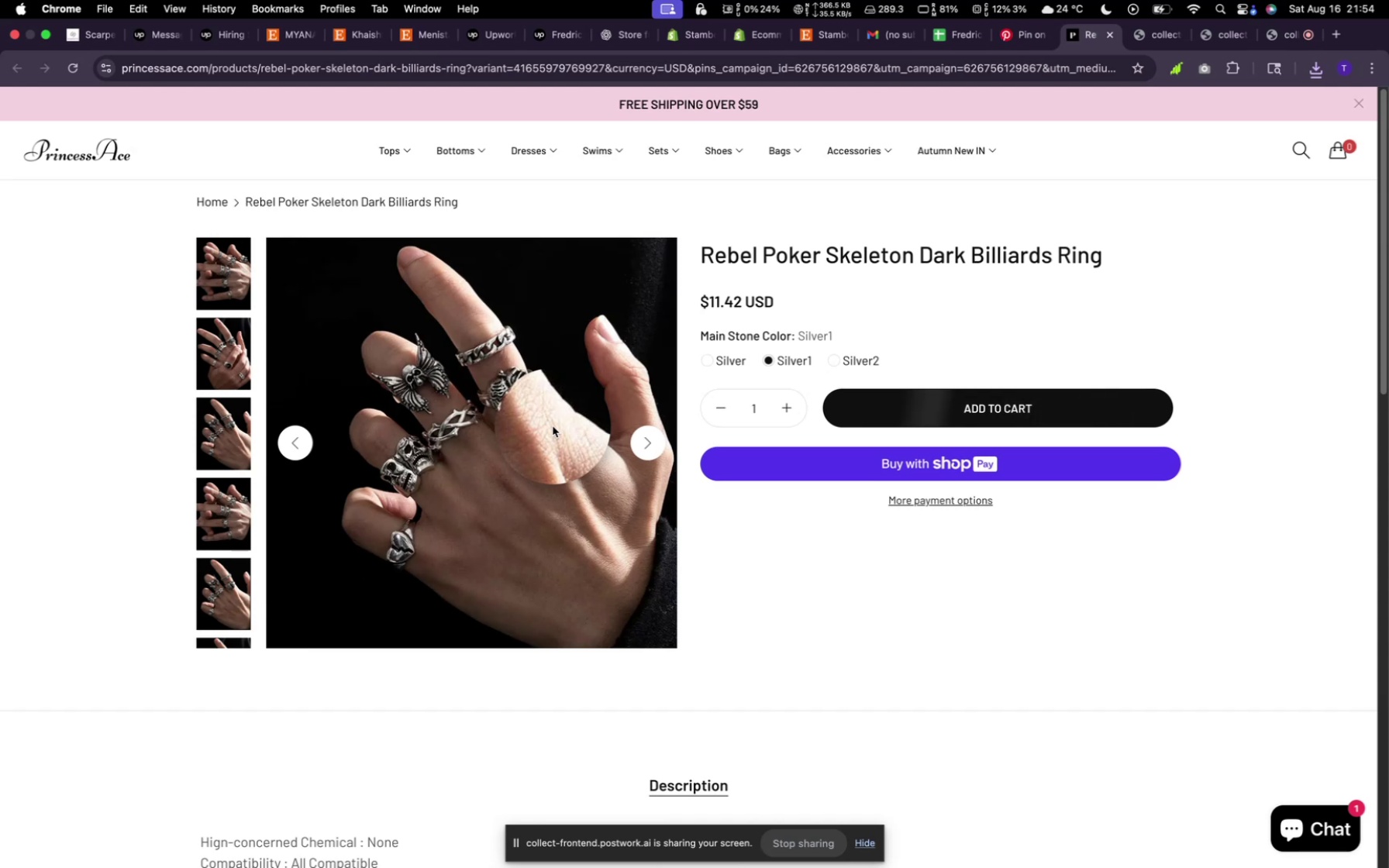 
wait(25.91)
 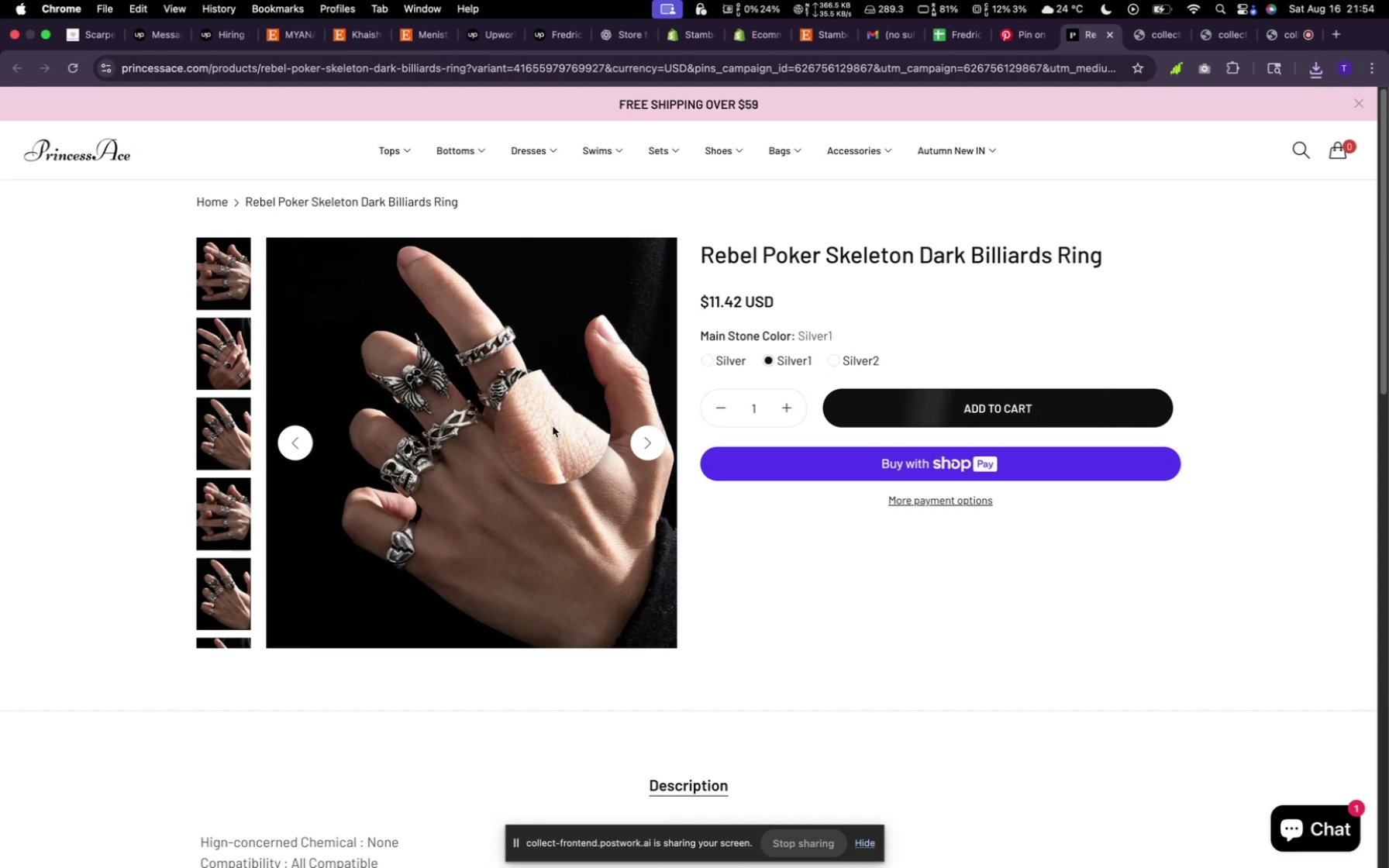 
left_click([1016, 33])
 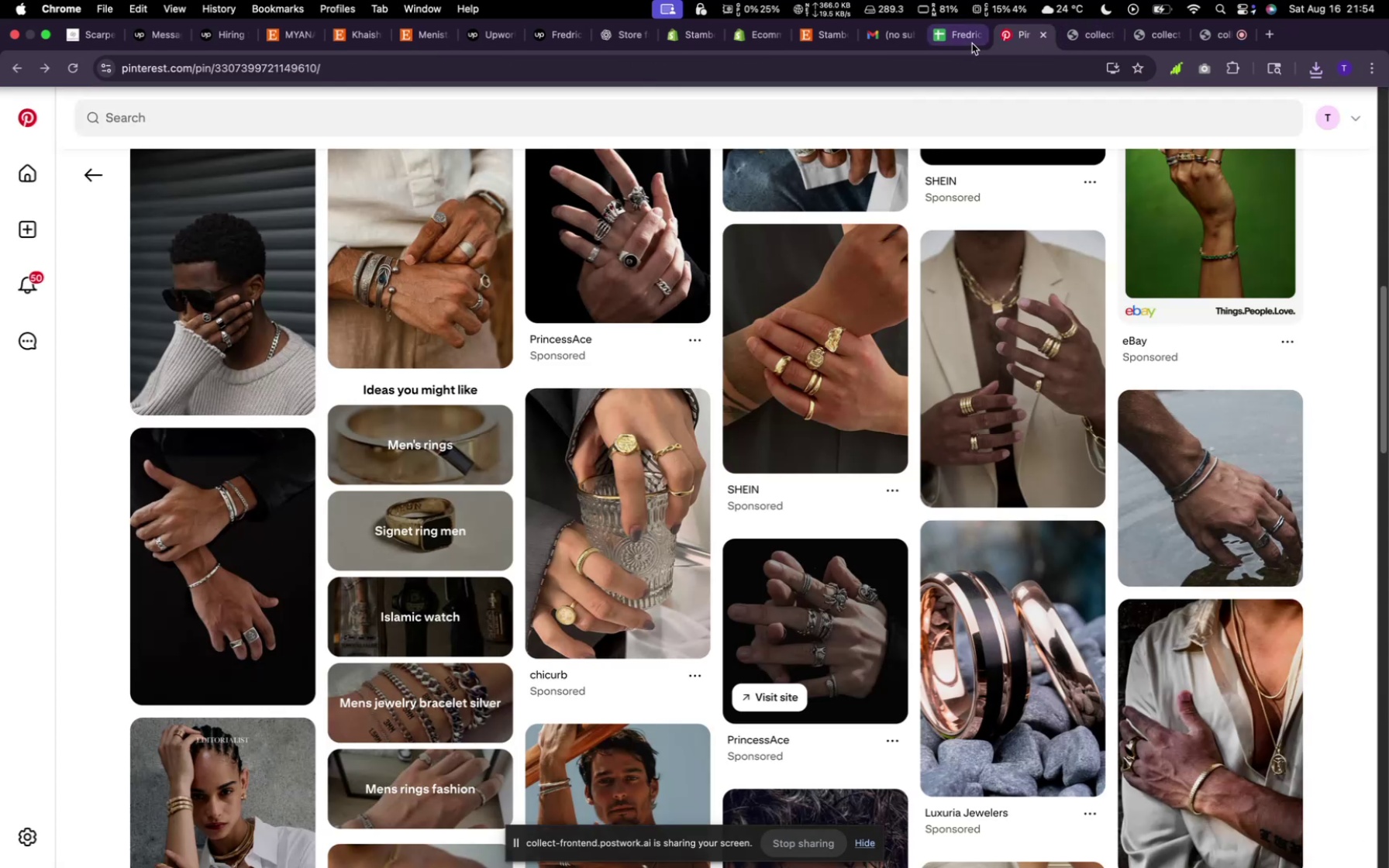 
scroll: coordinate [888, 510], scroll_direction: down, amount: 58.0
 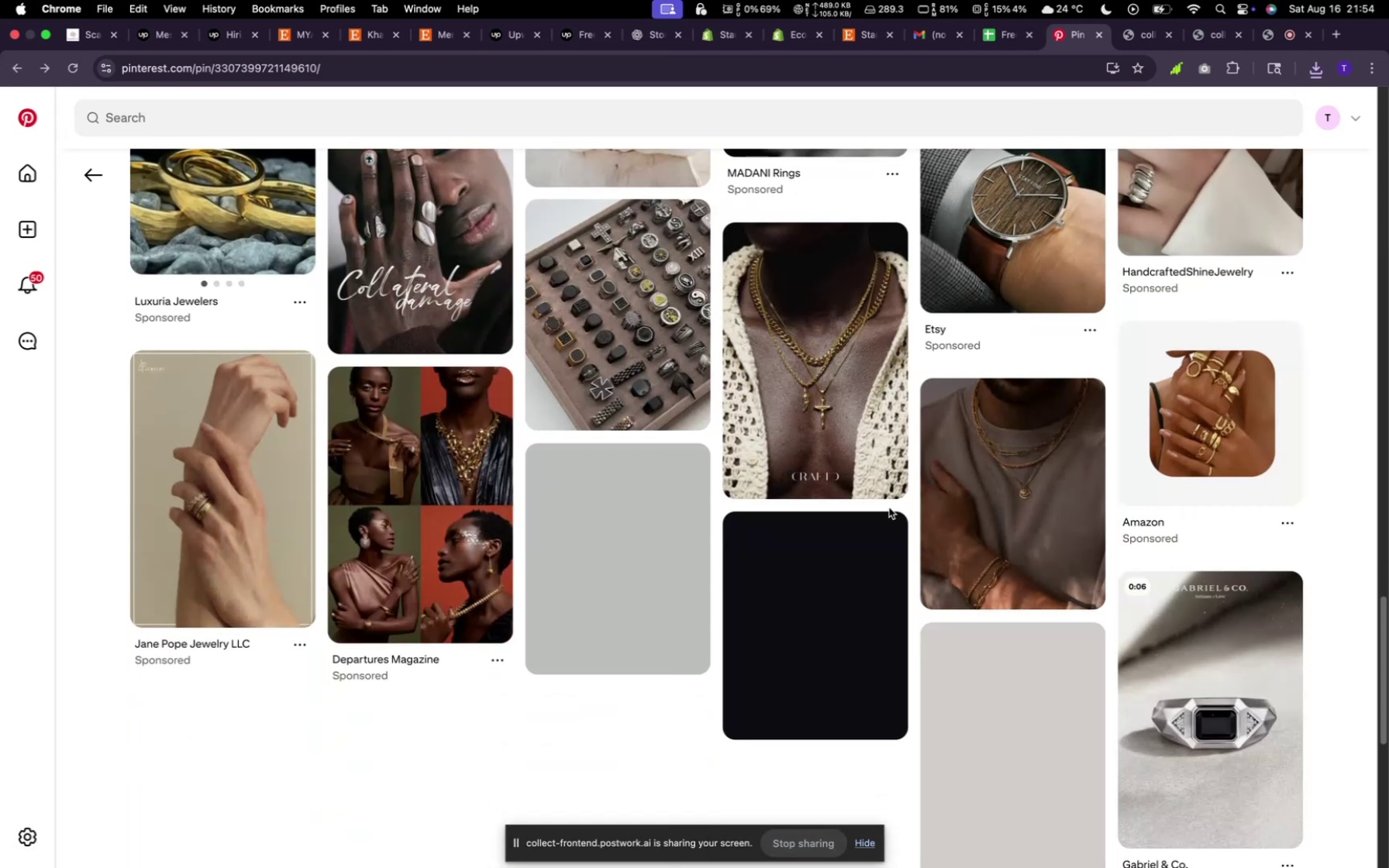 
scroll: coordinate [889, 508], scroll_direction: up, amount: 2.0
 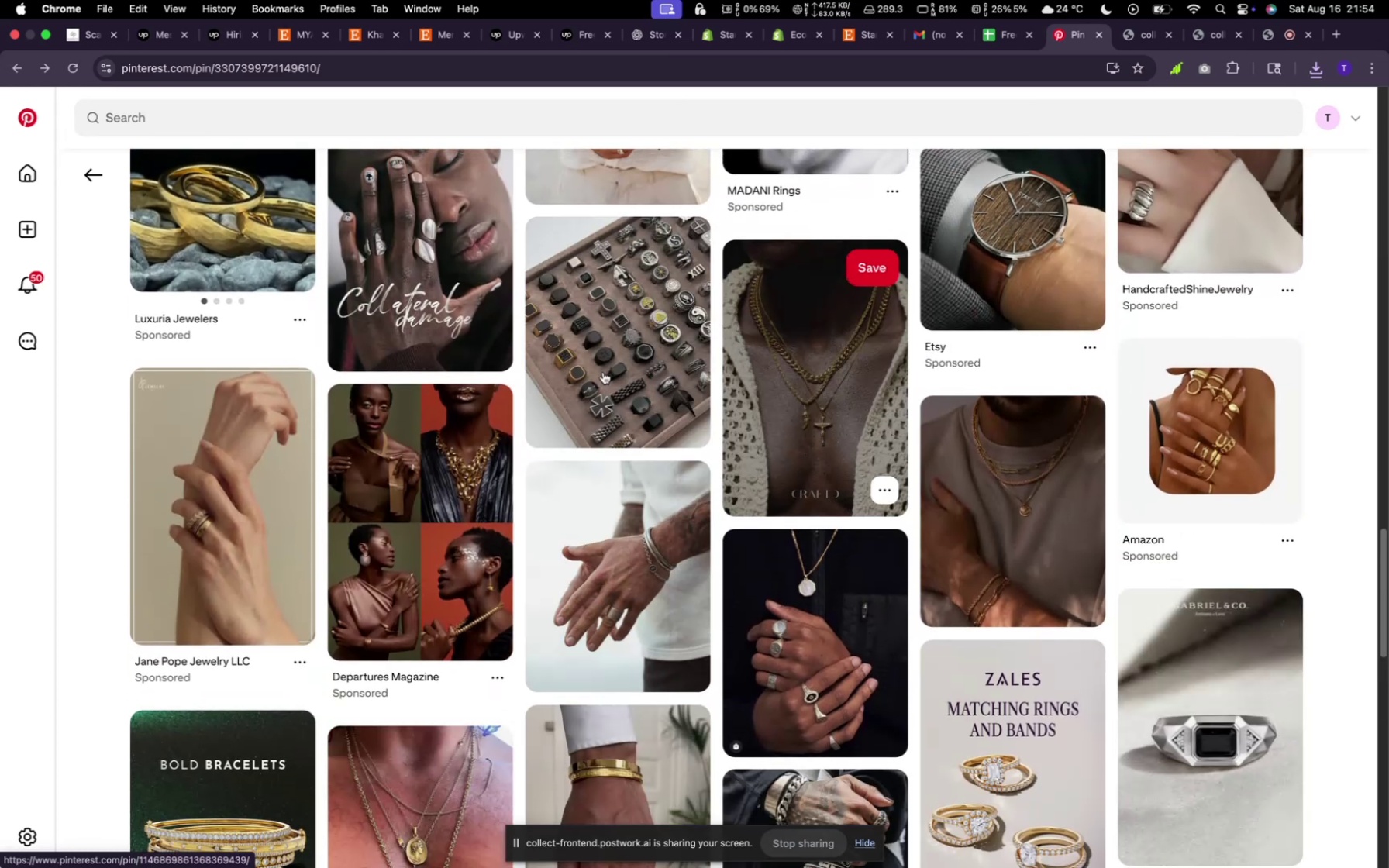 
scroll: coordinate [558, 457], scroll_direction: down, amount: 49.0
 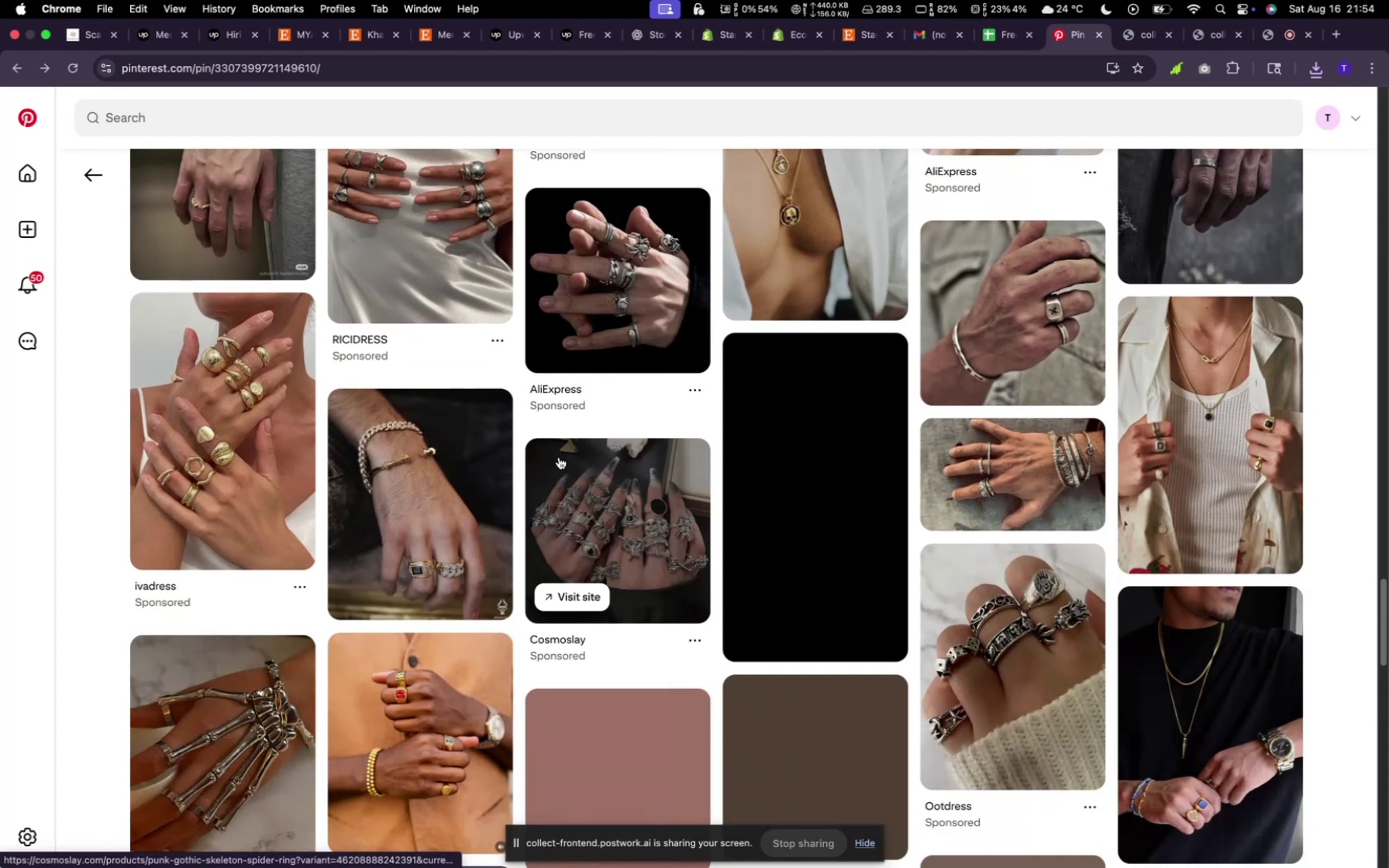 
mouse_move([643, 415])
 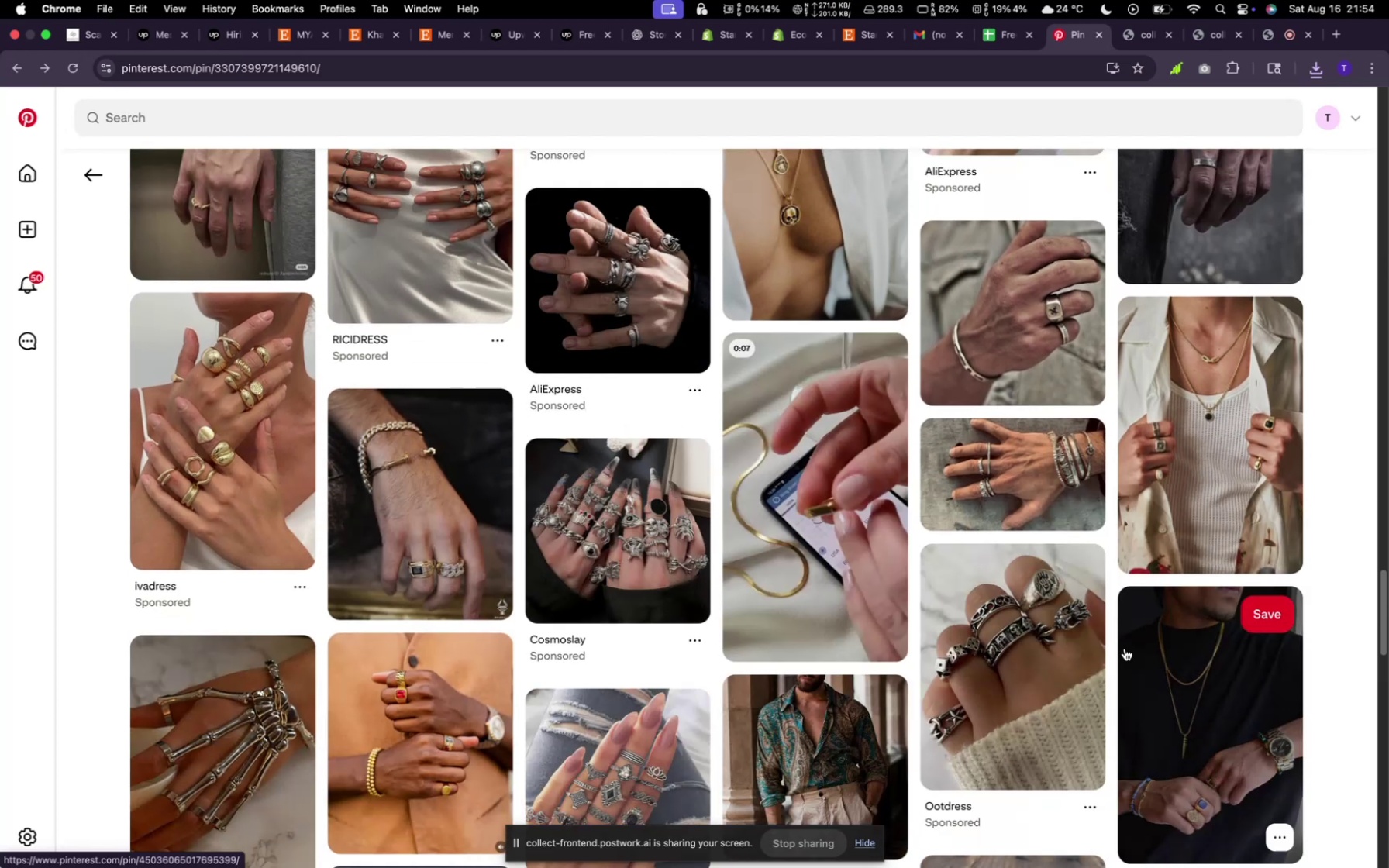 
mouse_move([1032, 647])
 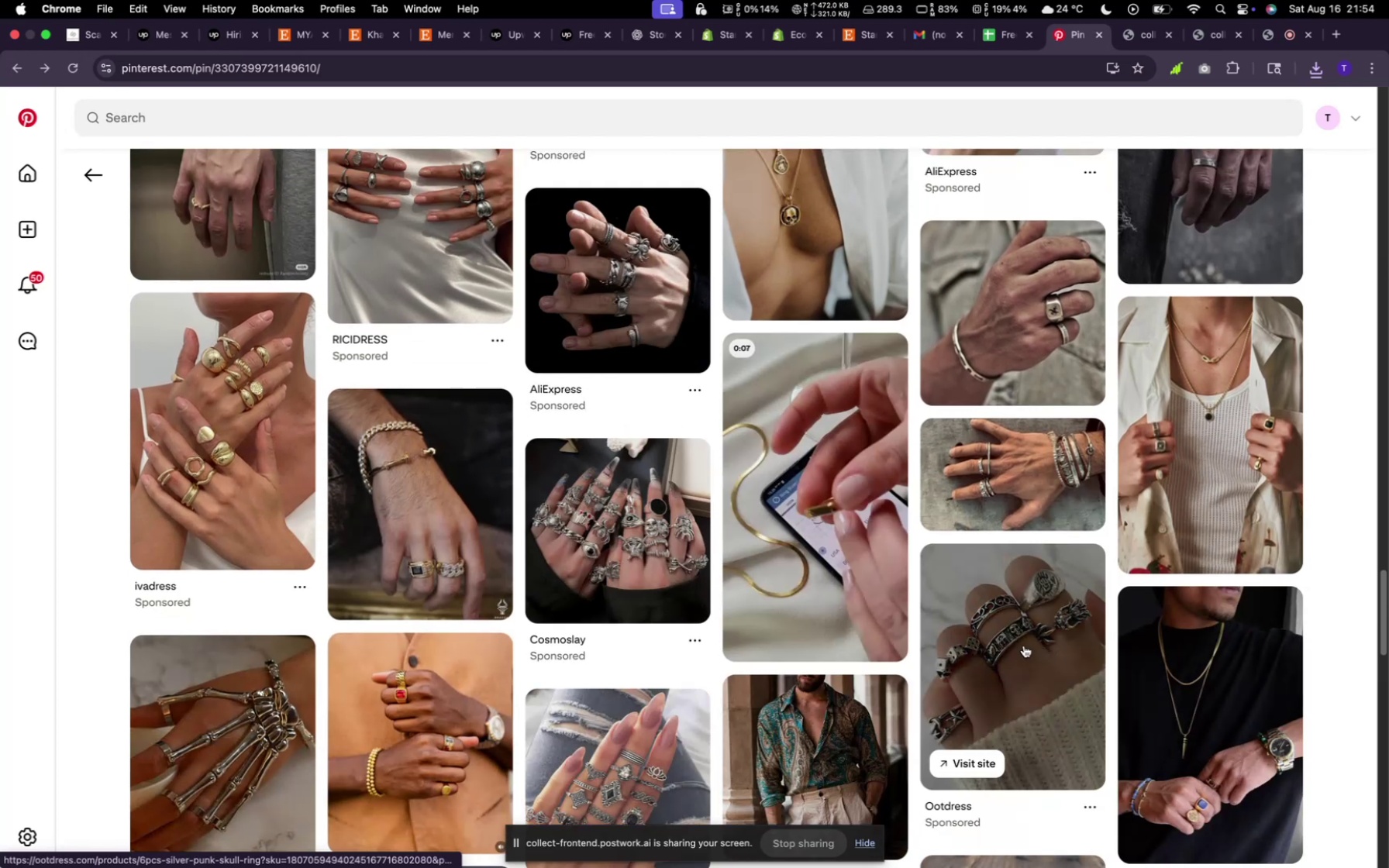 
left_click([1021, 639])
 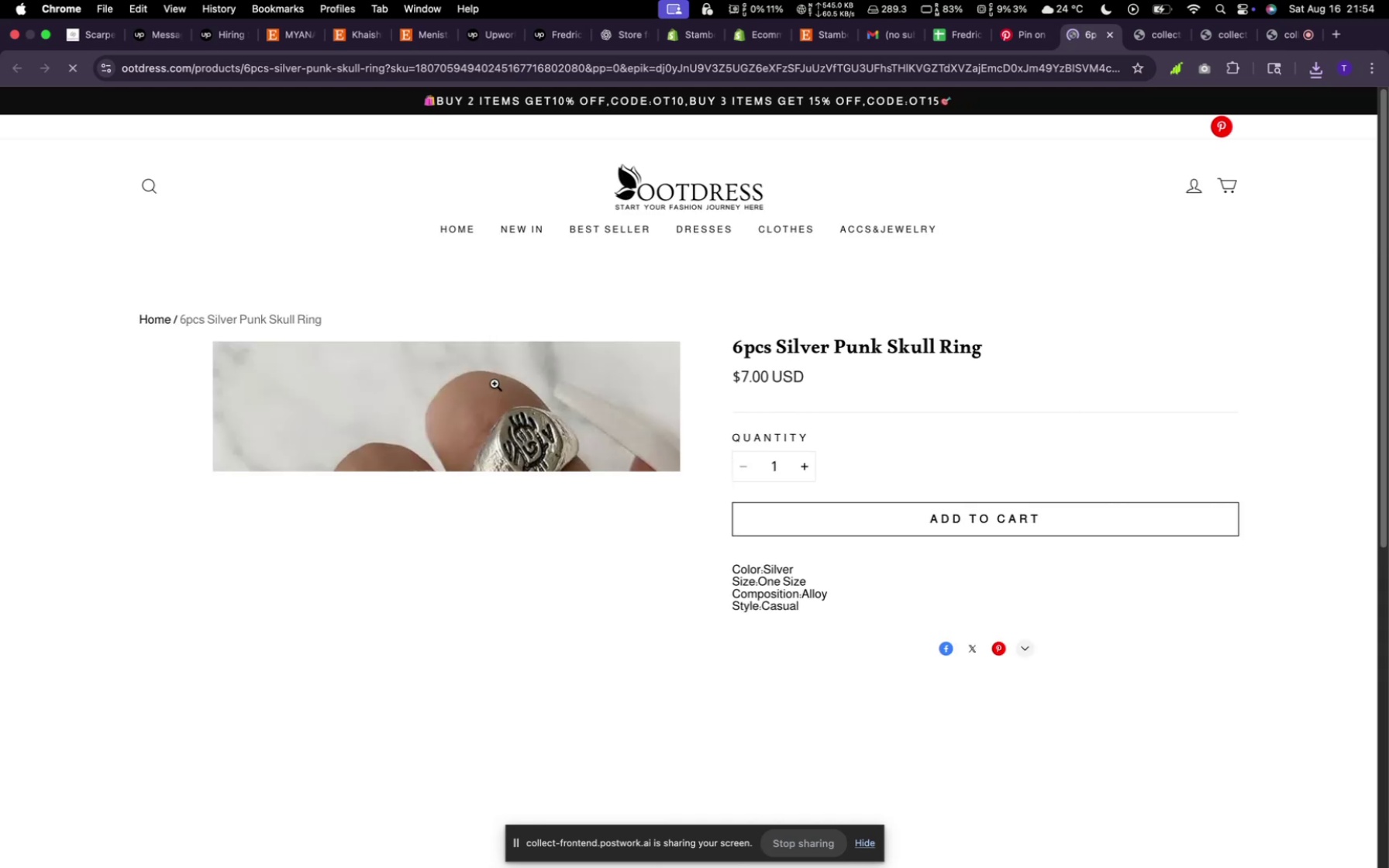 
scroll: coordinate [524, 410], scroll_direction: down, amount: 9.0
 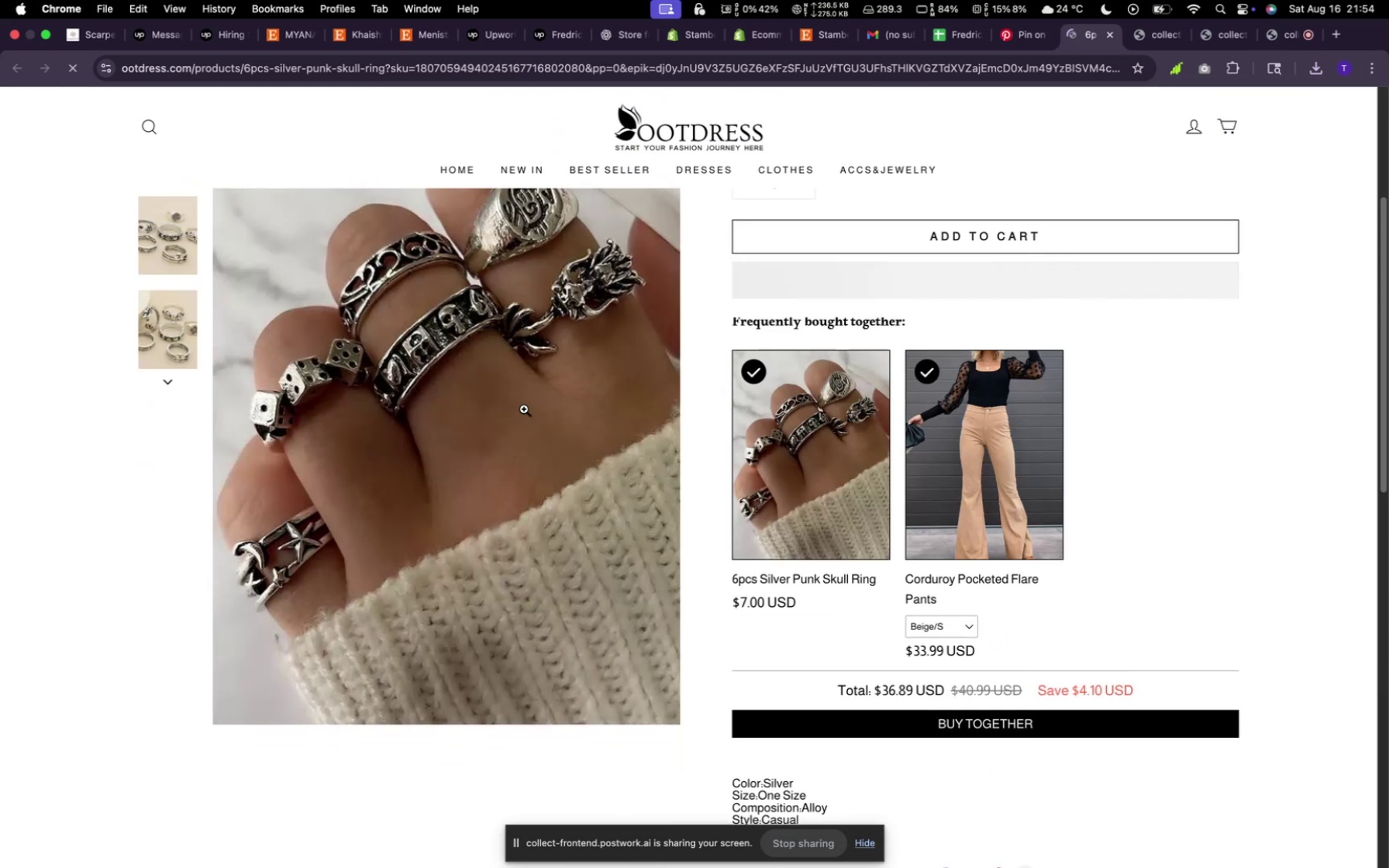 
right_click([518, 386])
 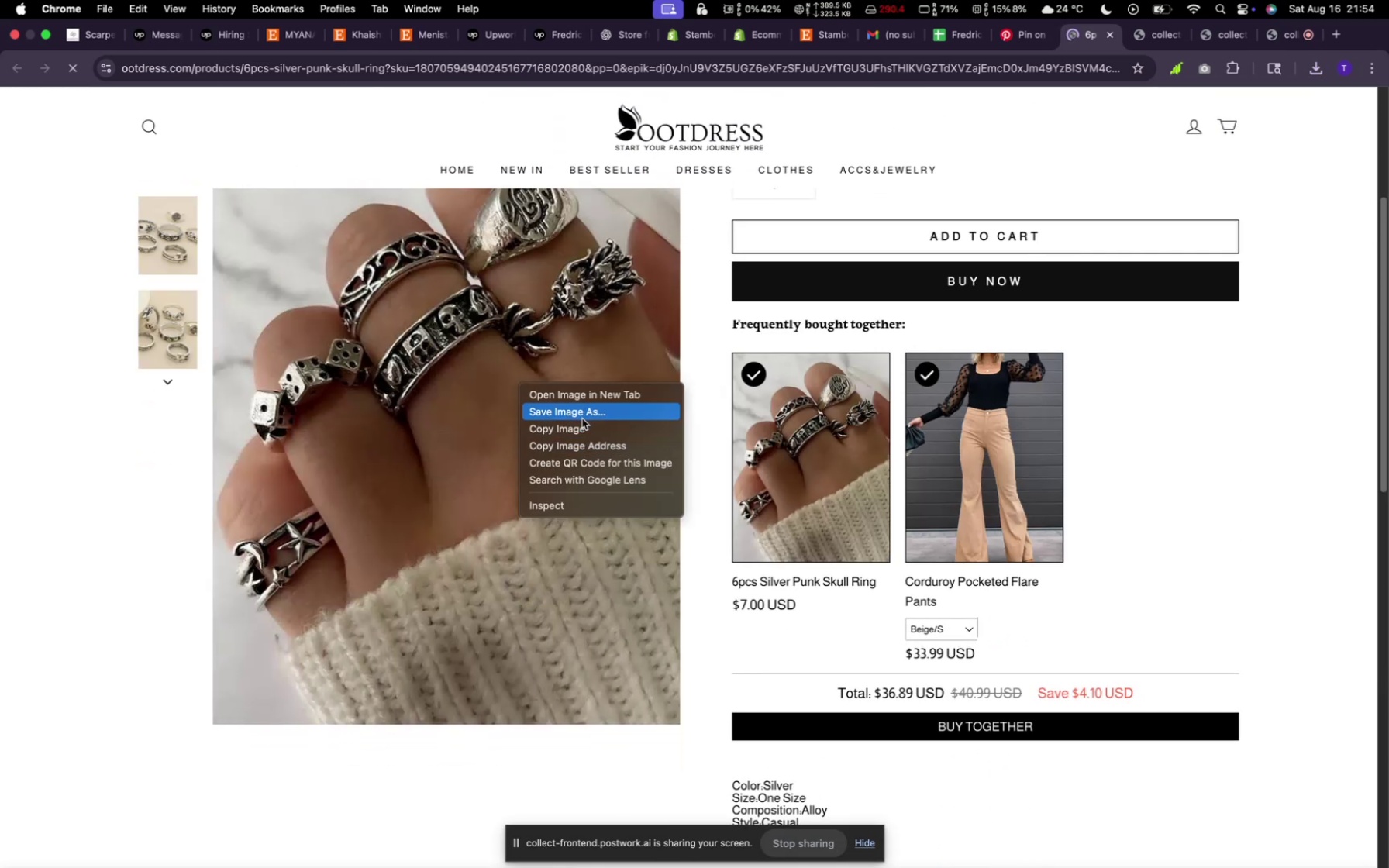 
left_click([583, 415])
 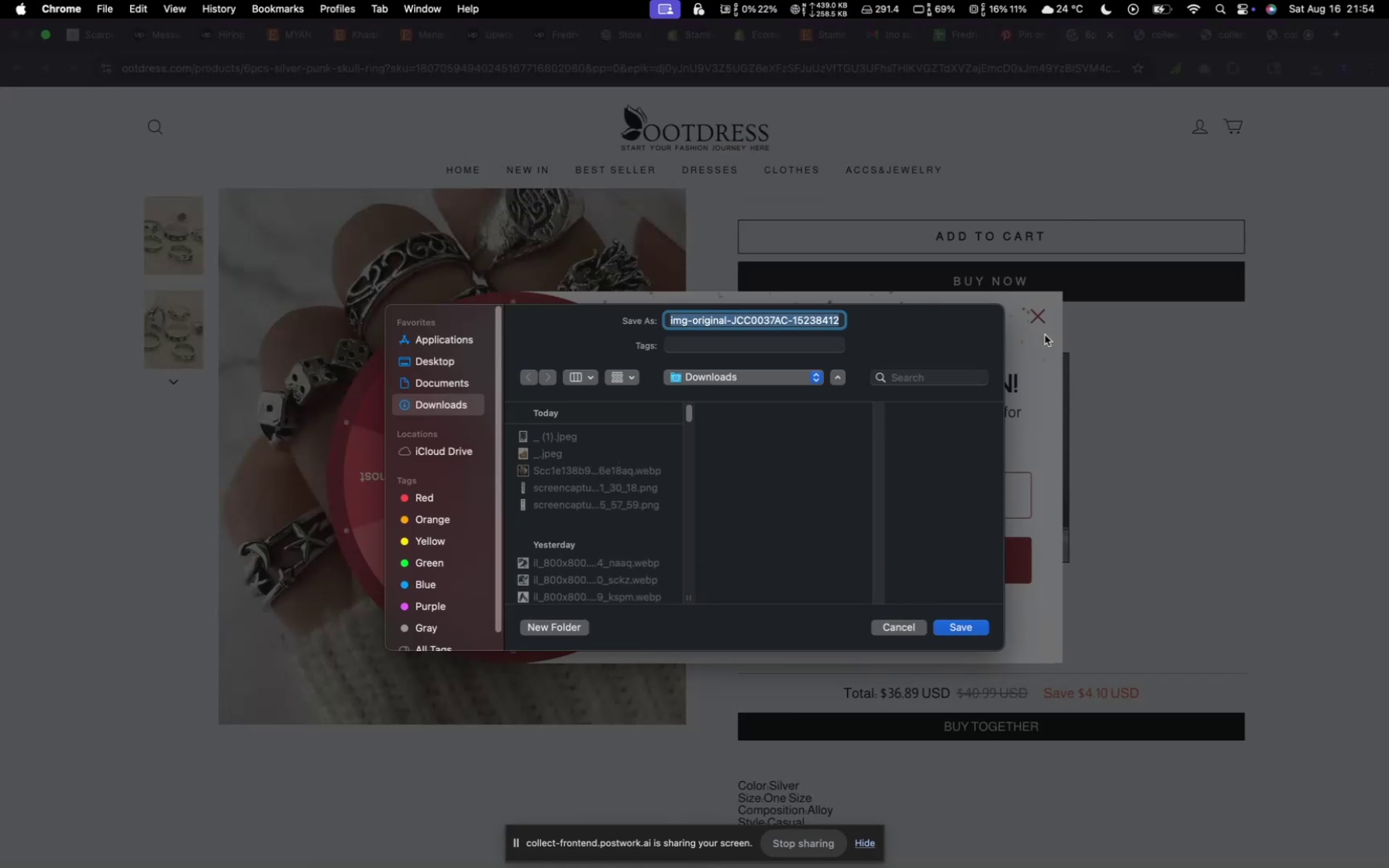 
left_click([959, 623])
 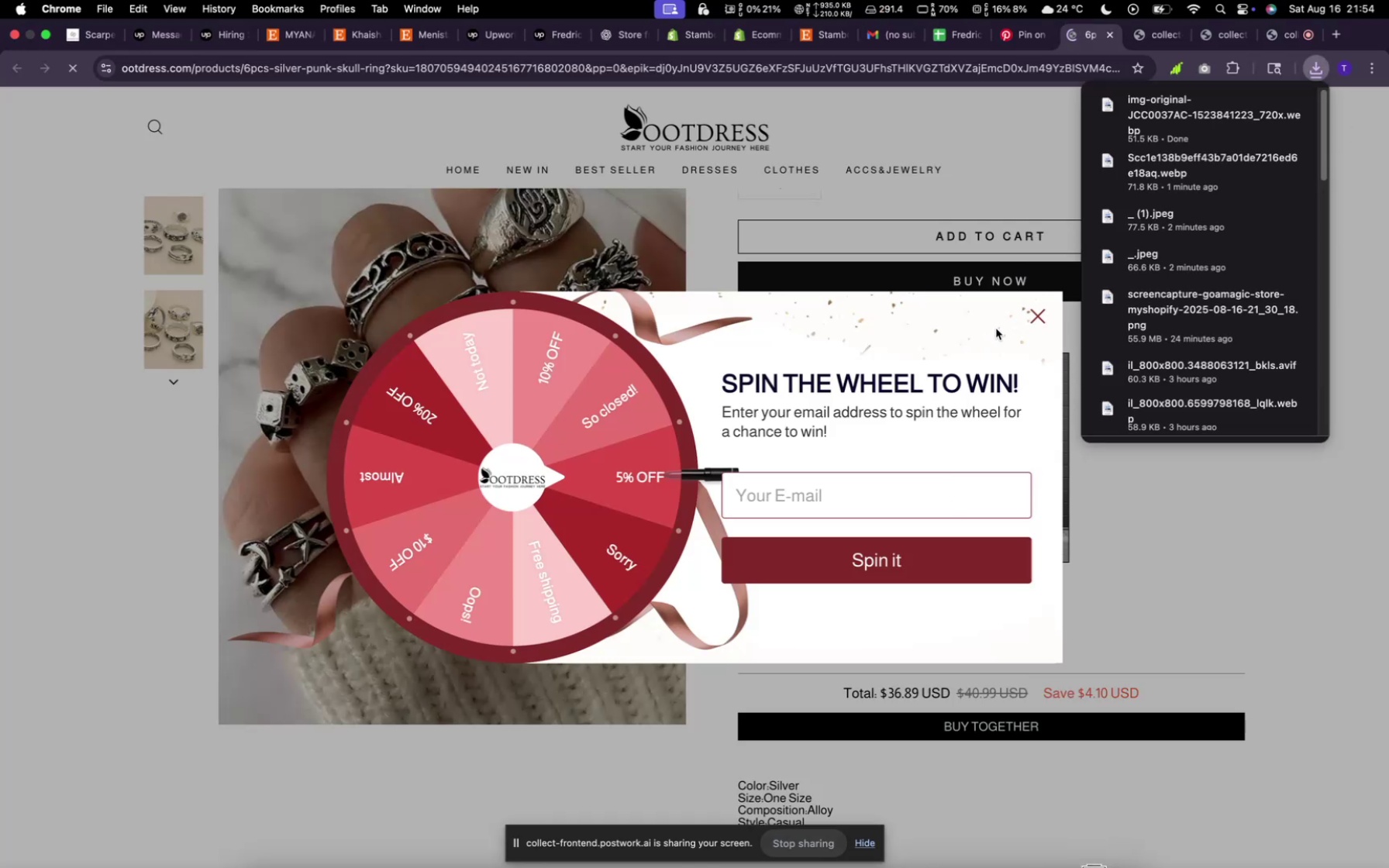 
left_click([1029, 314])
 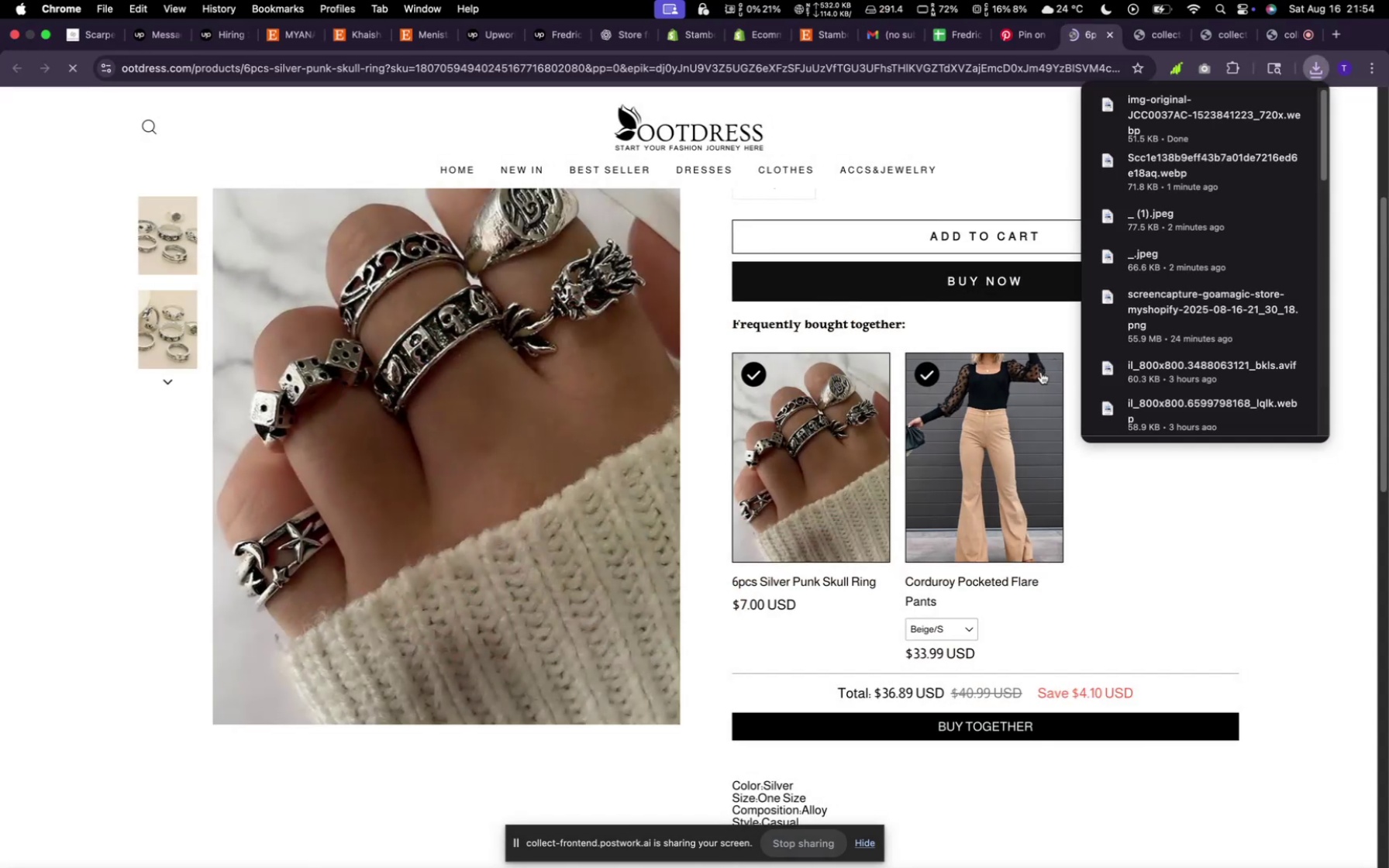 
scroll: coordinate [333, 332], scroll_direction: up, amount: 13.0
 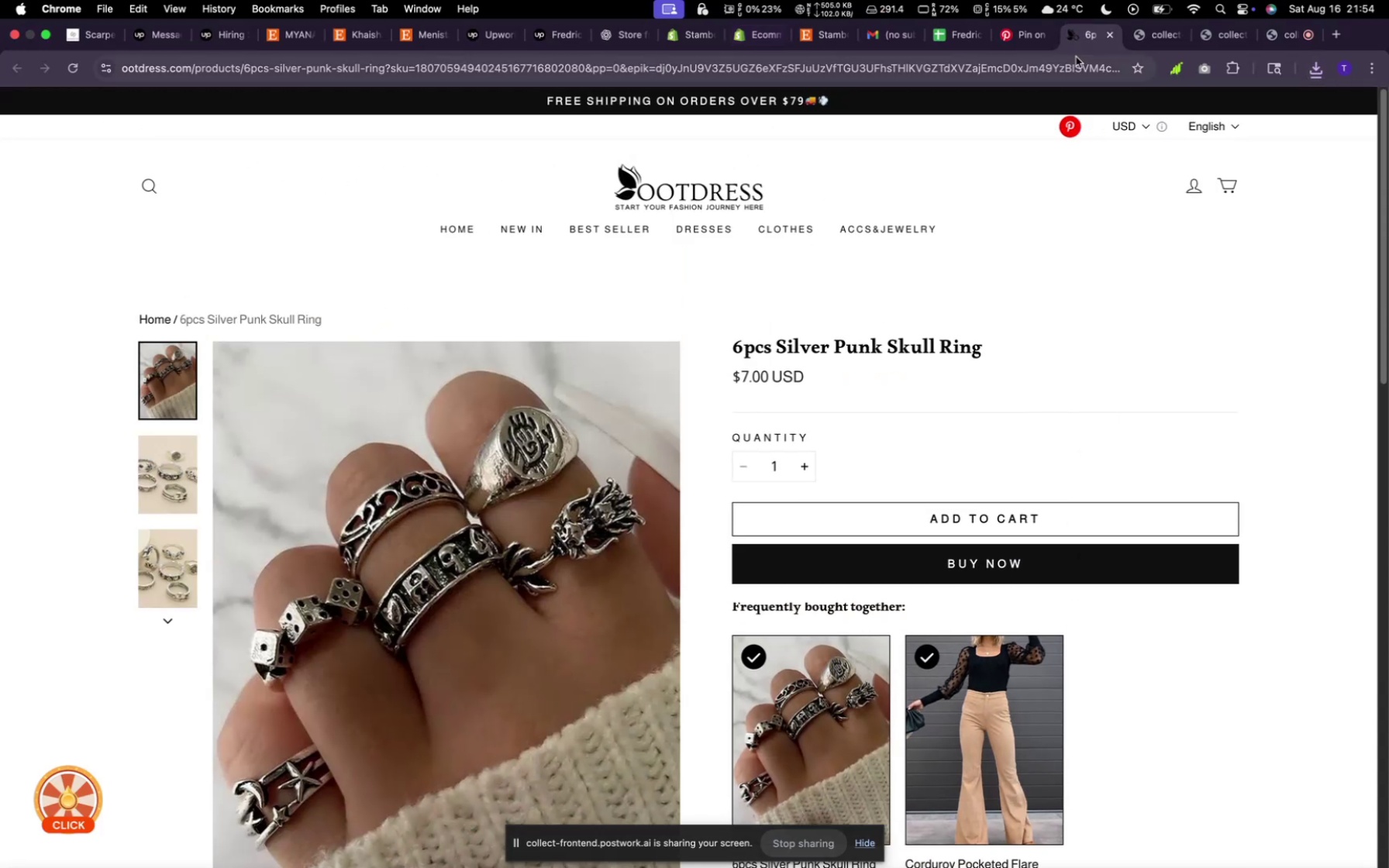 
left_click([1111, 37])
 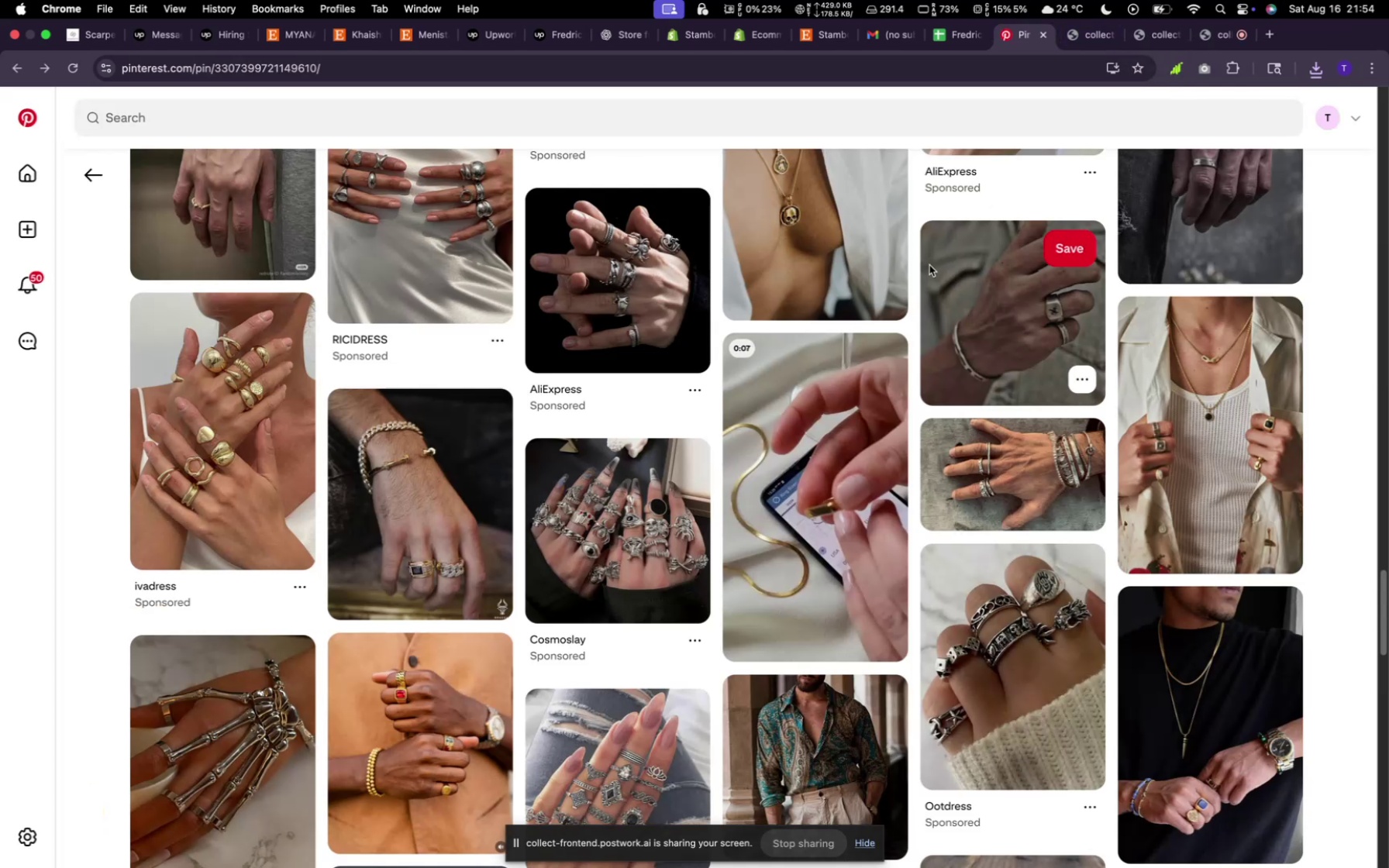 
scroll: coordinate [763, 491], scroll_direction: down, amount: 53.0
 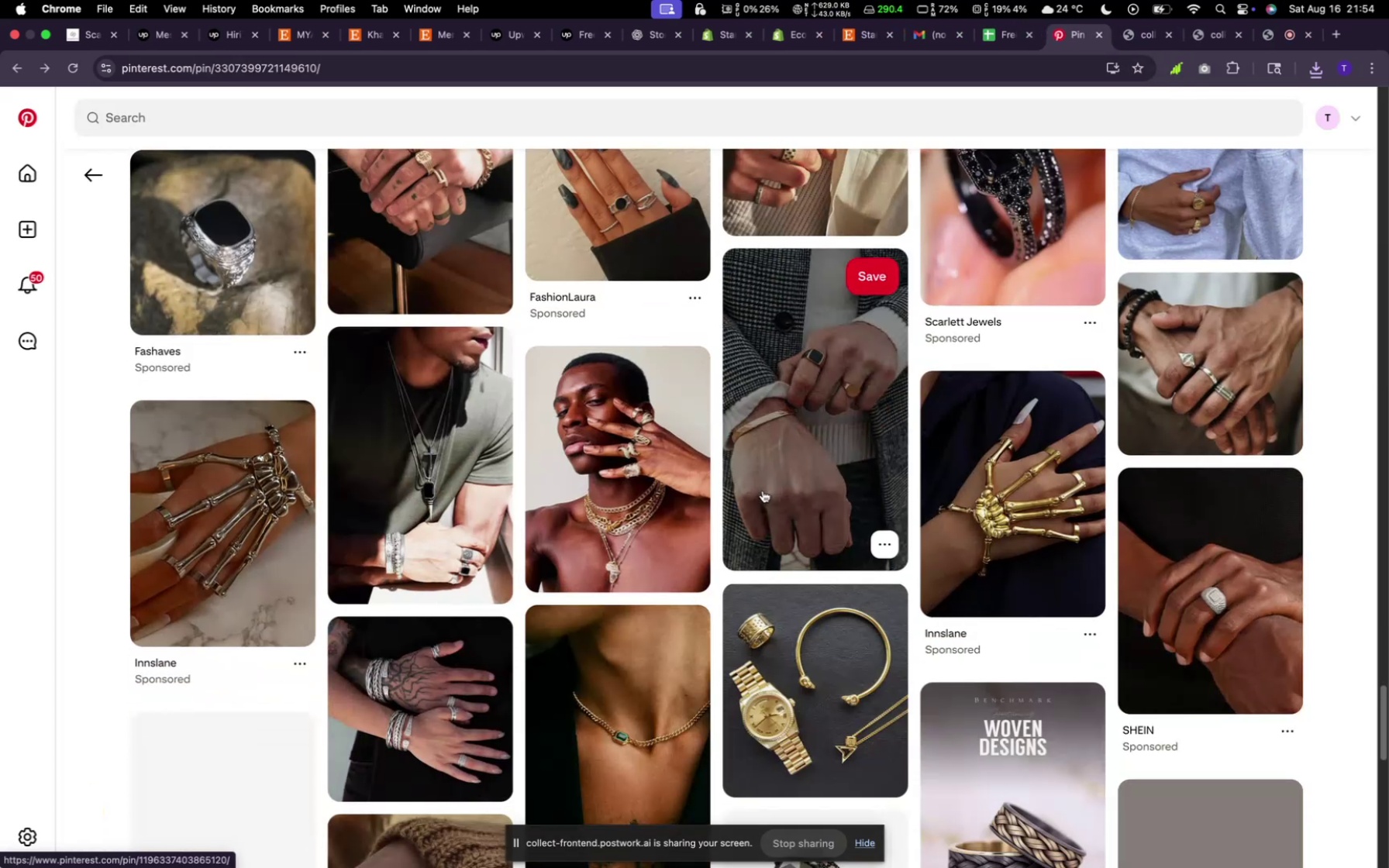 
scroll: coordinate [783, 492], scroll_direction: up, amount: 216.0
 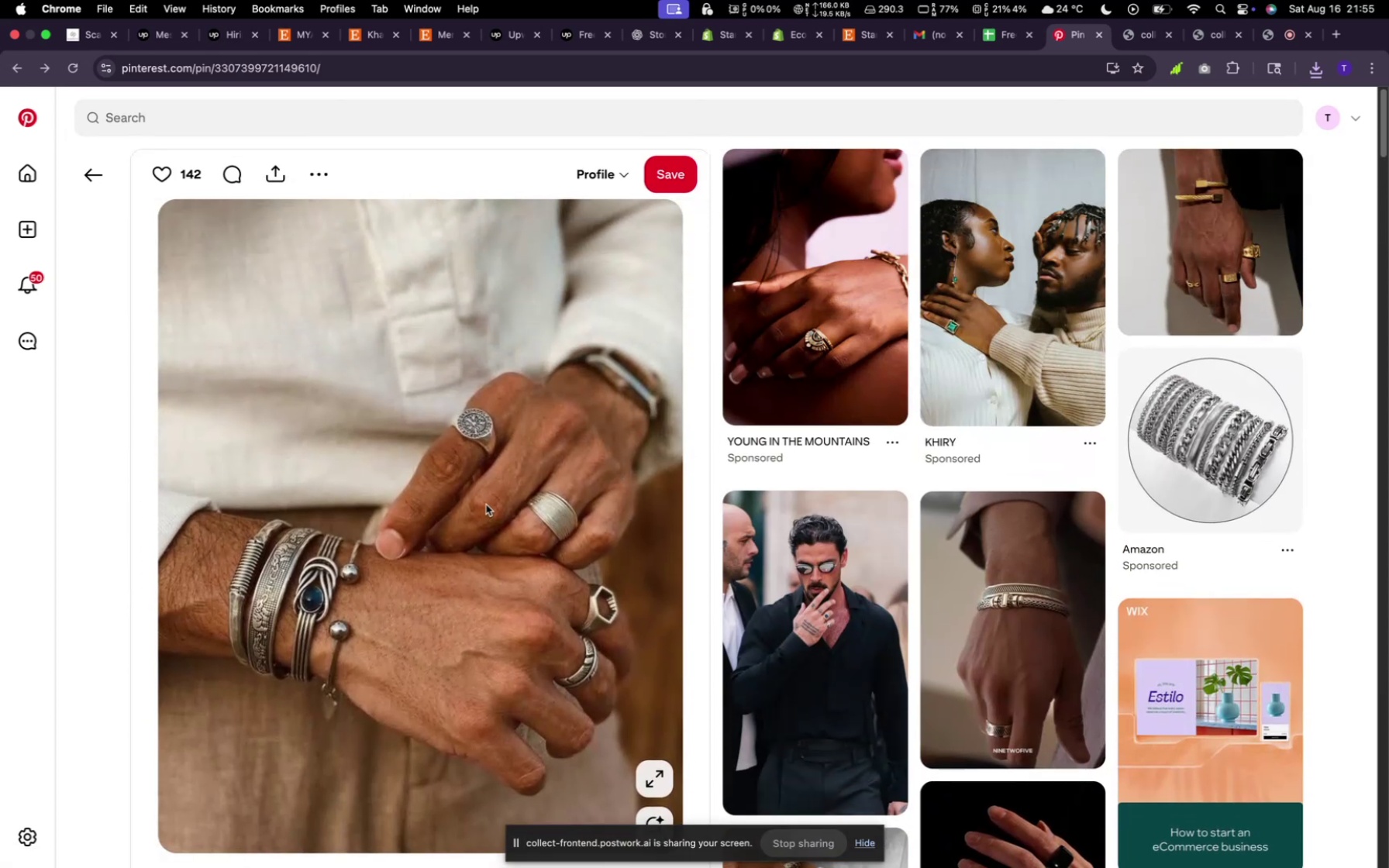 
wait(10.53)
 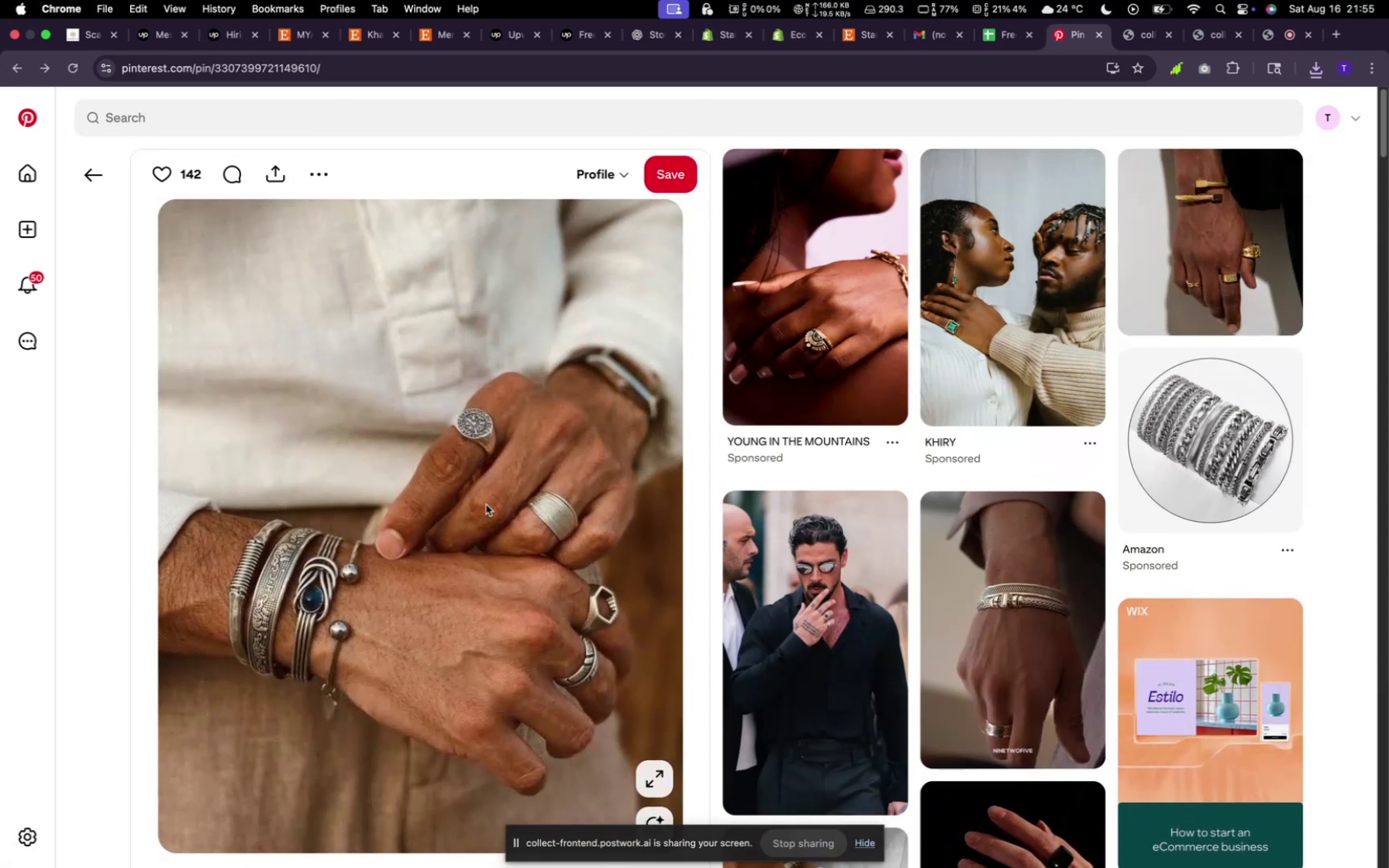 
mouse_move([852, 46])
 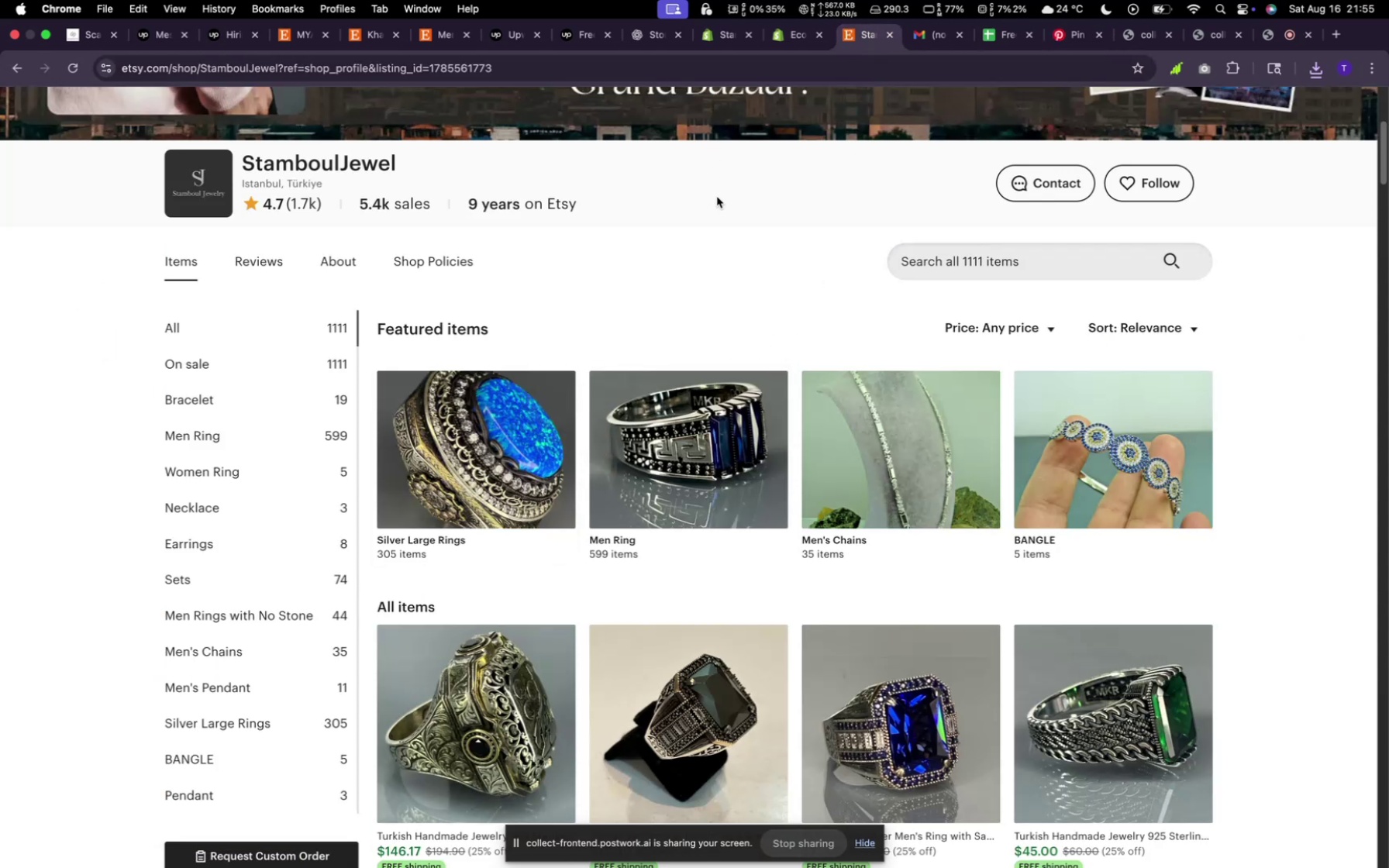 
wait(5.04)
 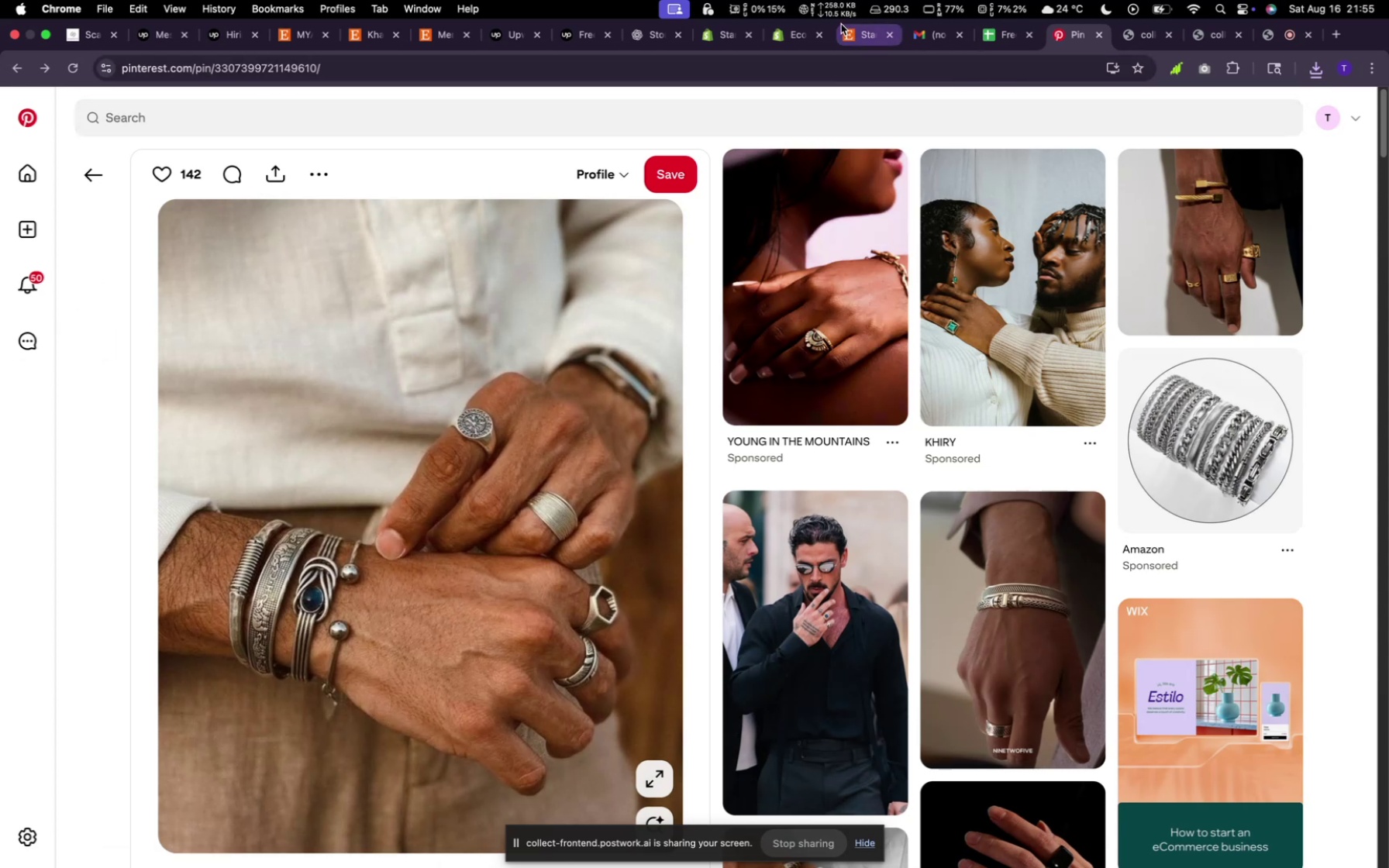 
mouse_move([741, 36])
 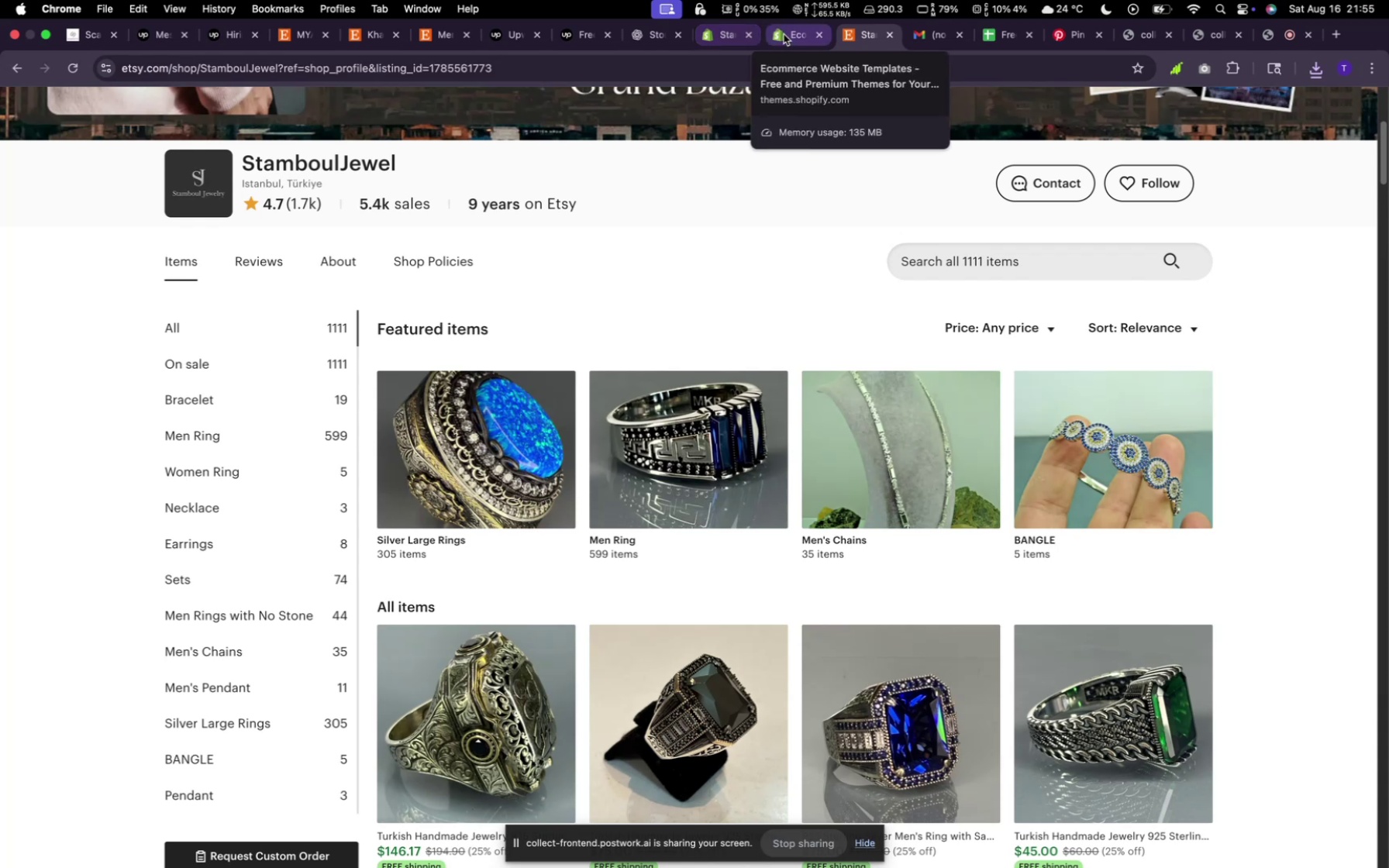 
left_click([786, 34])
 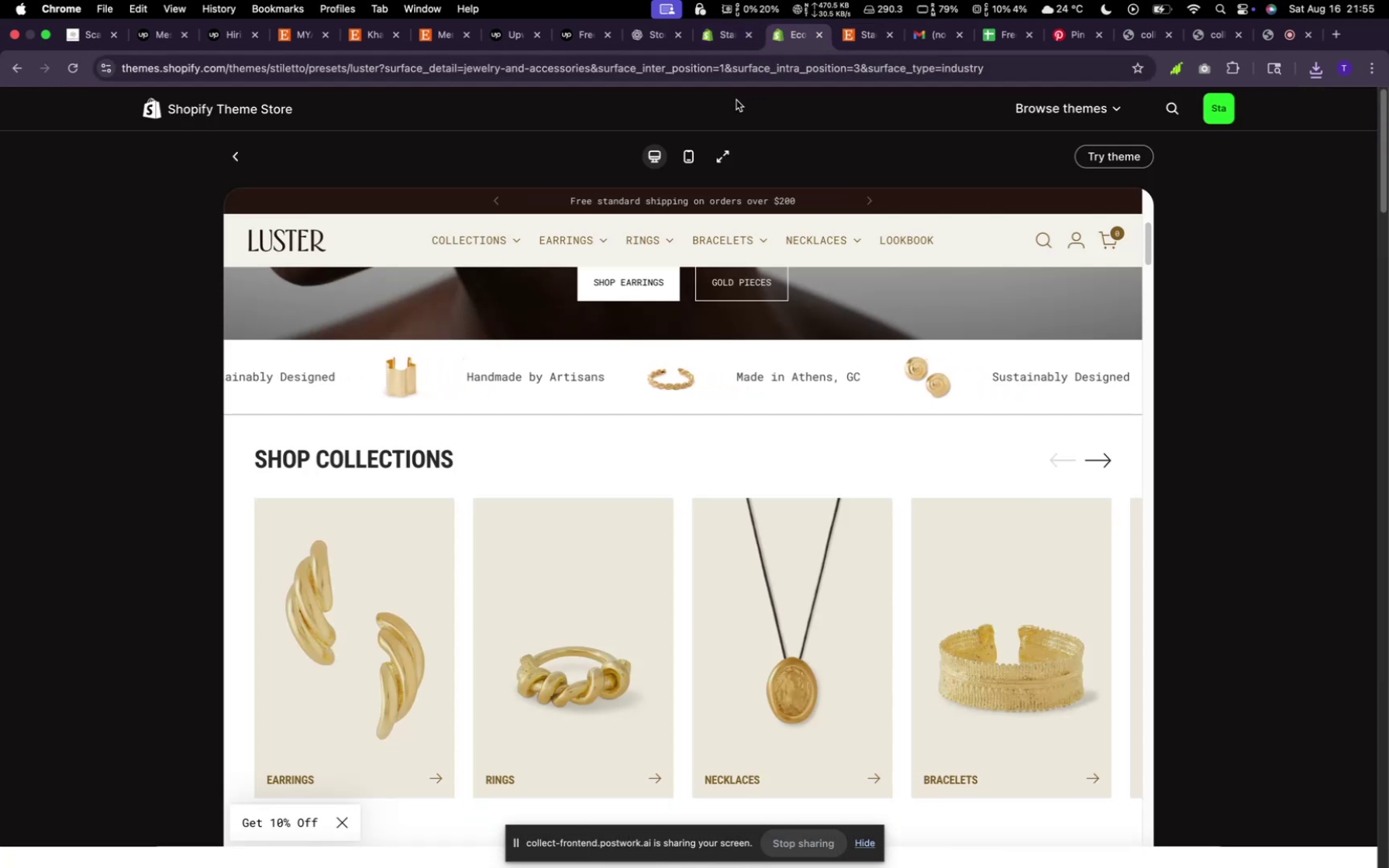 
scroll: coordinate [716, 428], scroll_direction: up, amount: 3.0
 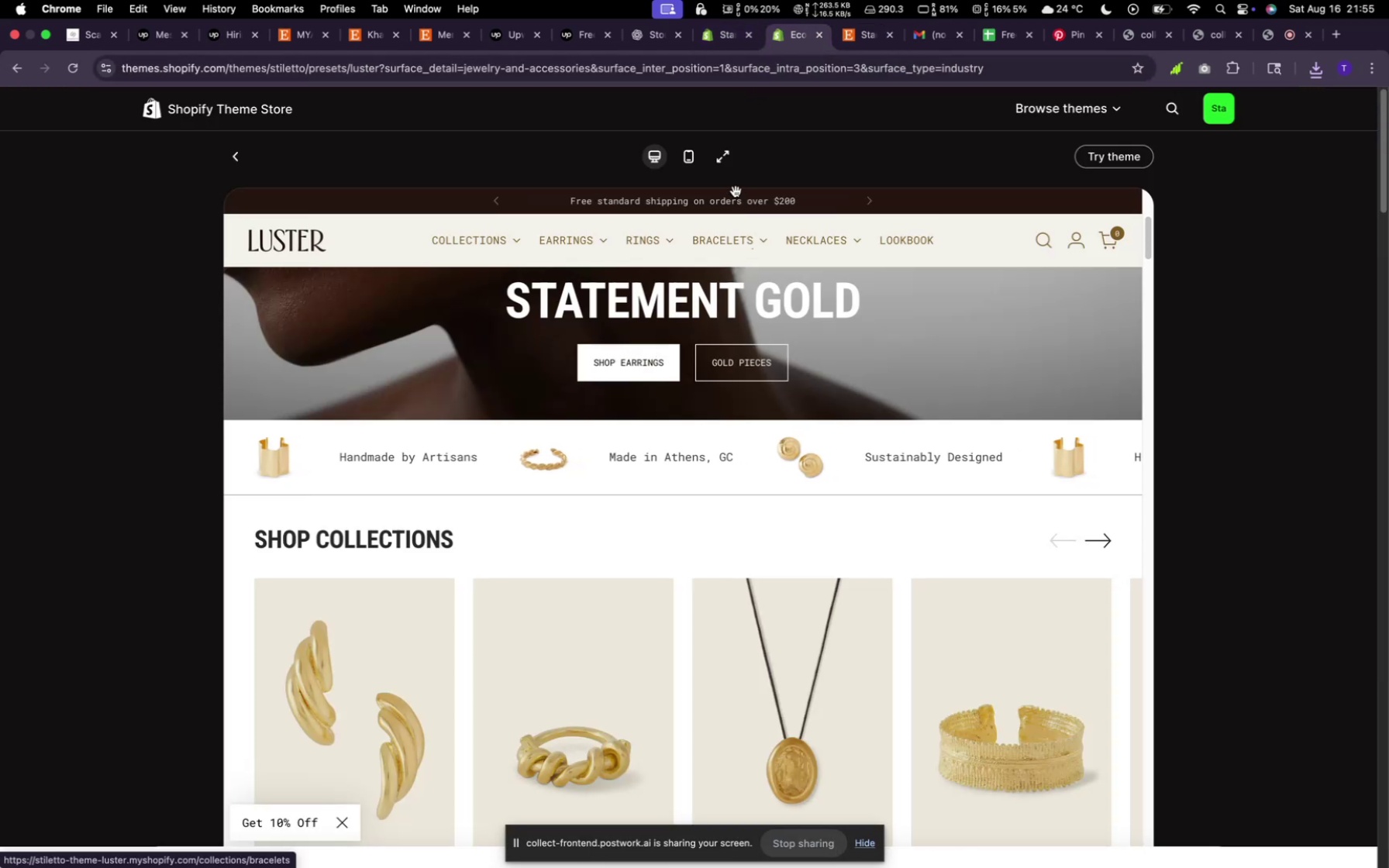 
left_click([729, 169])
 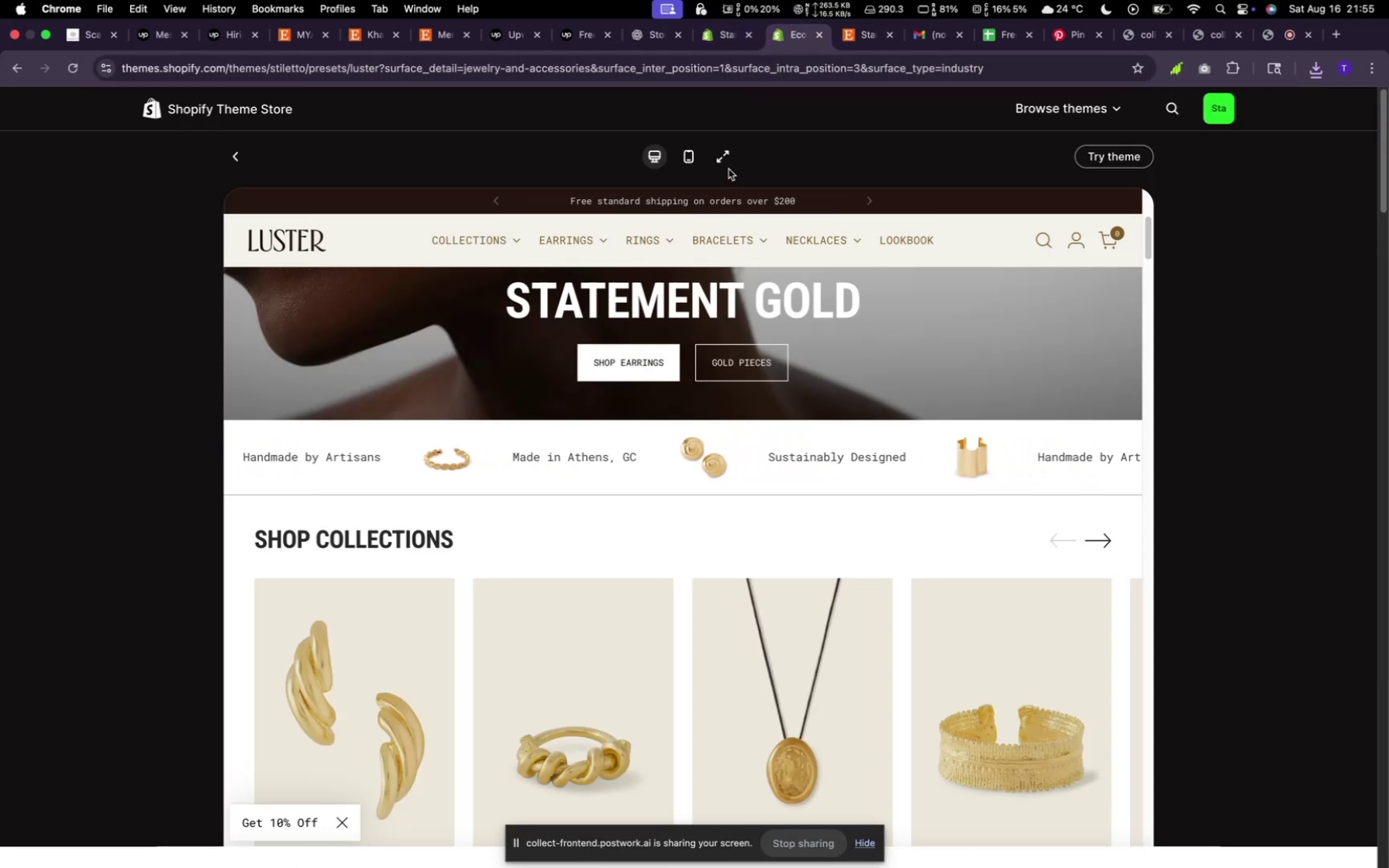 
left_click([720, 163])
 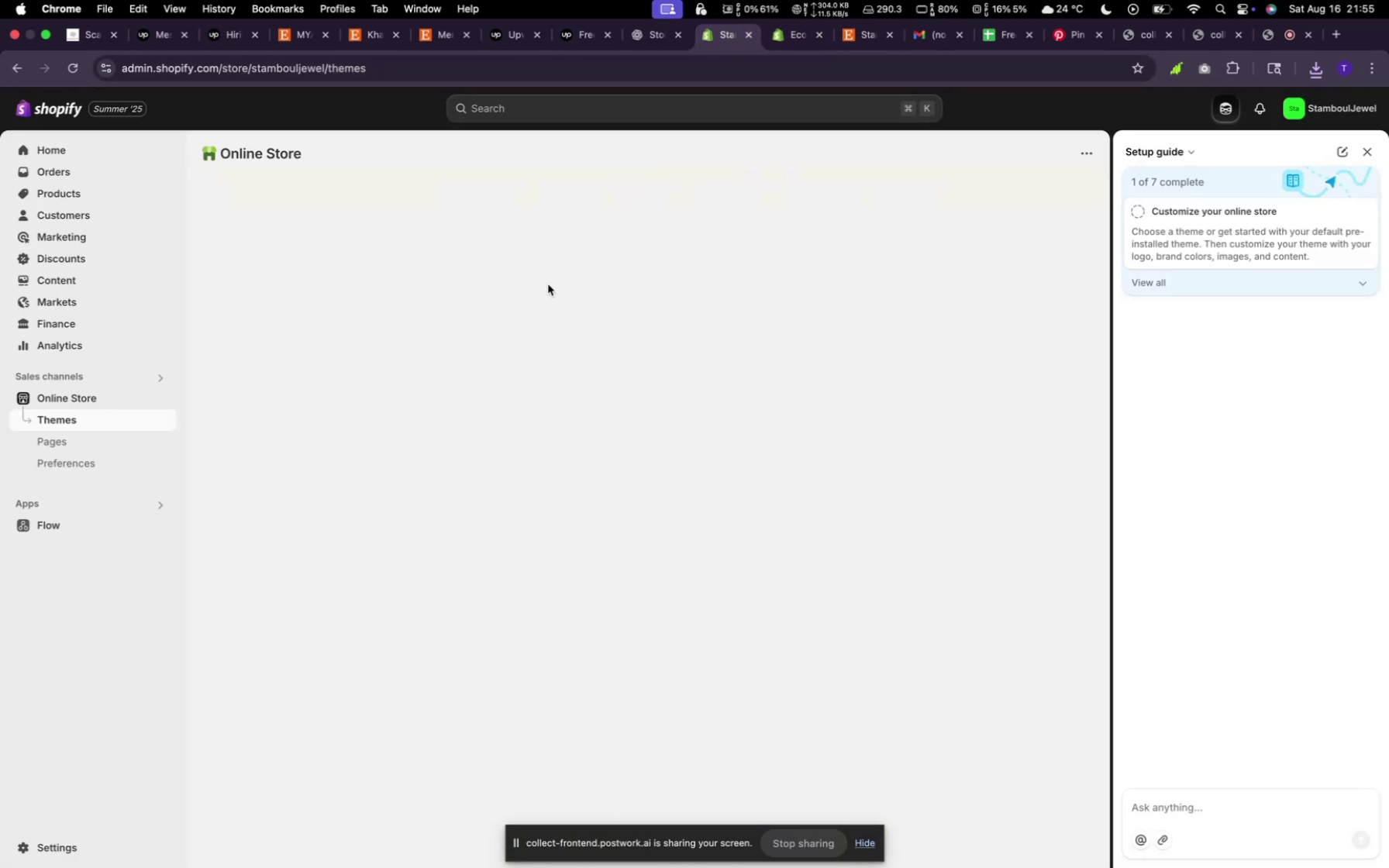 
scroll: coordinate [733, 315], scroll_direction: up, amount: 9.0
 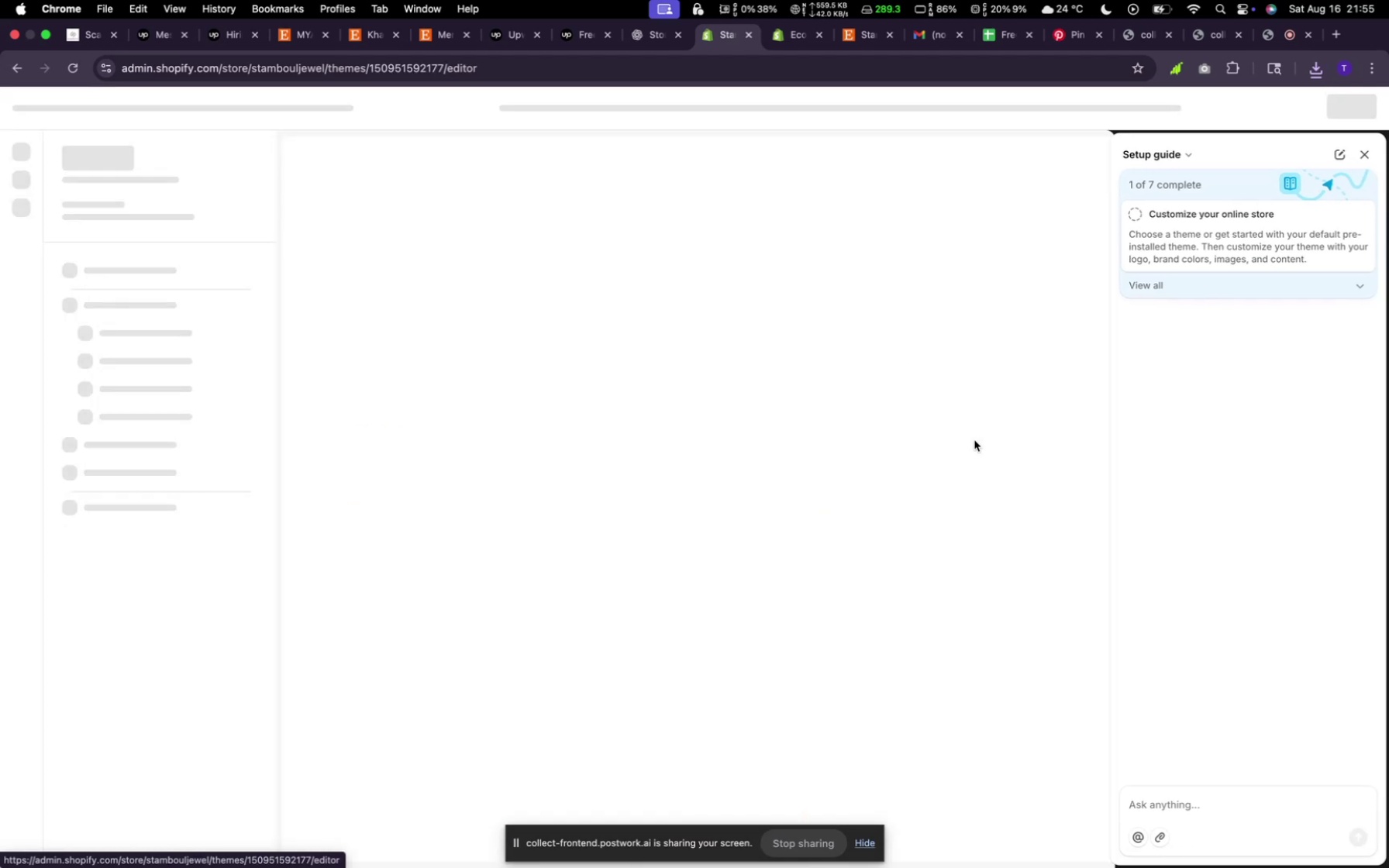 
wait(8.16)
 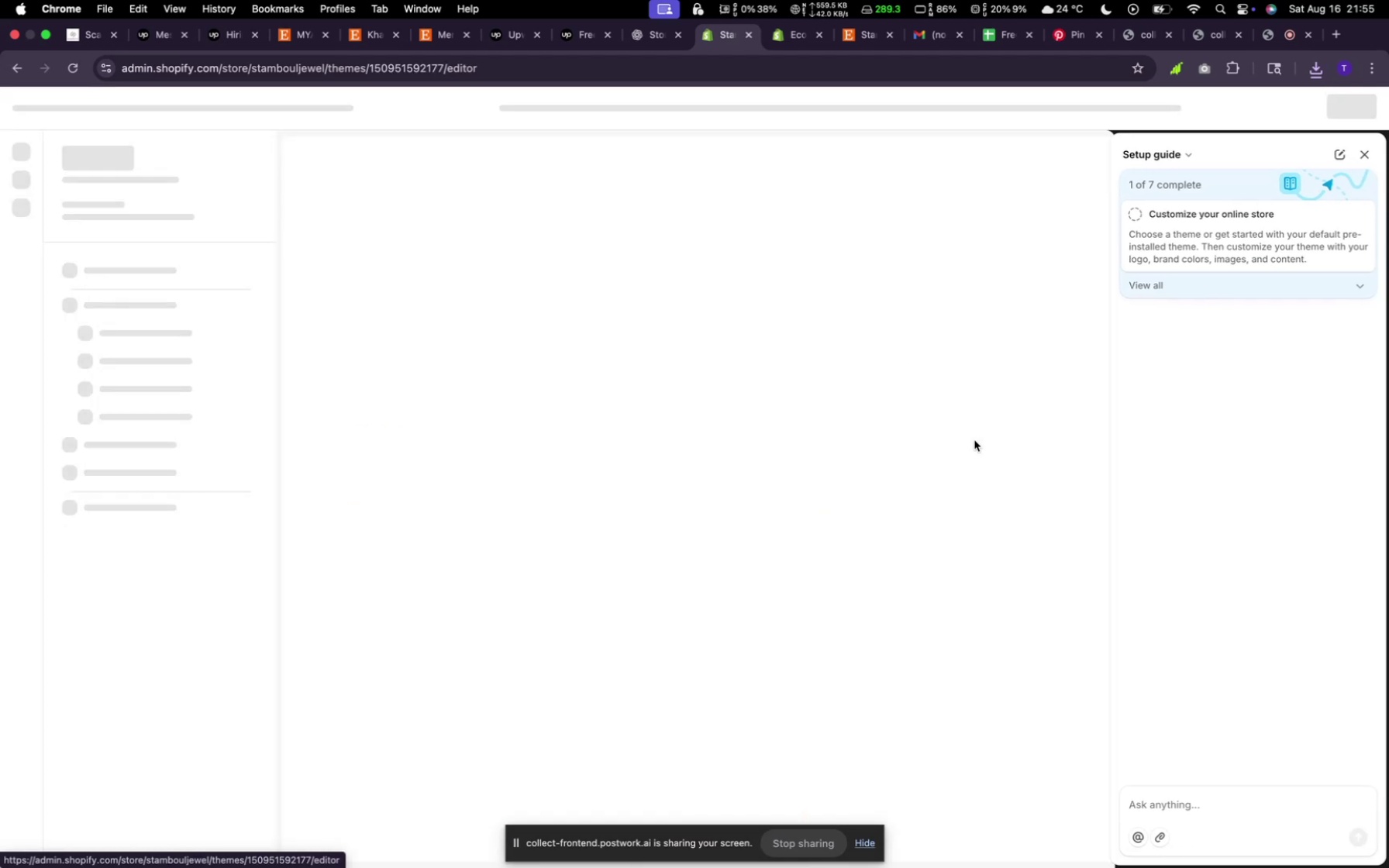 
scroll: coordinate [379, 411], scroll_direction: down, amount: 6.0
 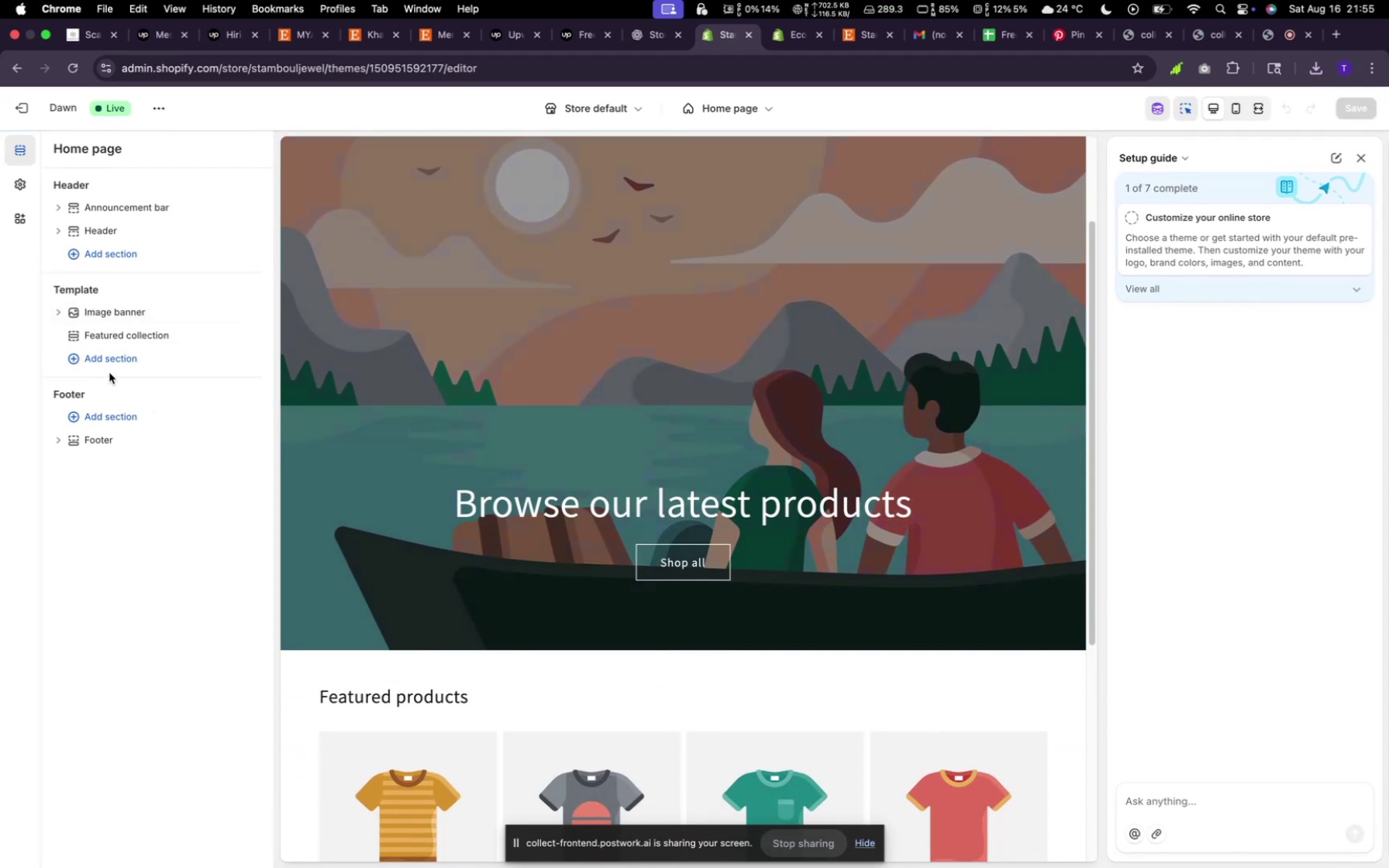 
left_click([103, 355])
 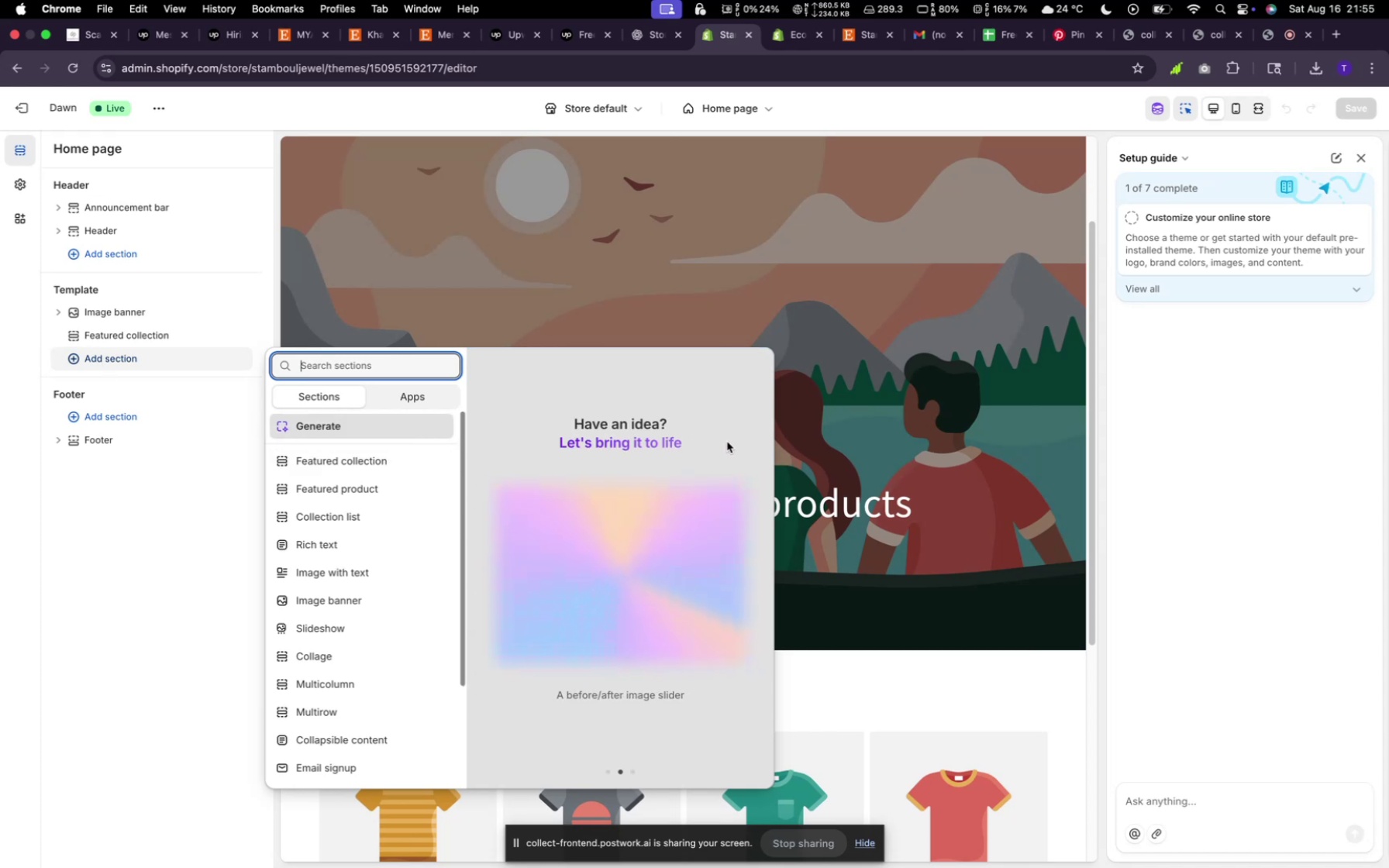 
wait(7.63)
 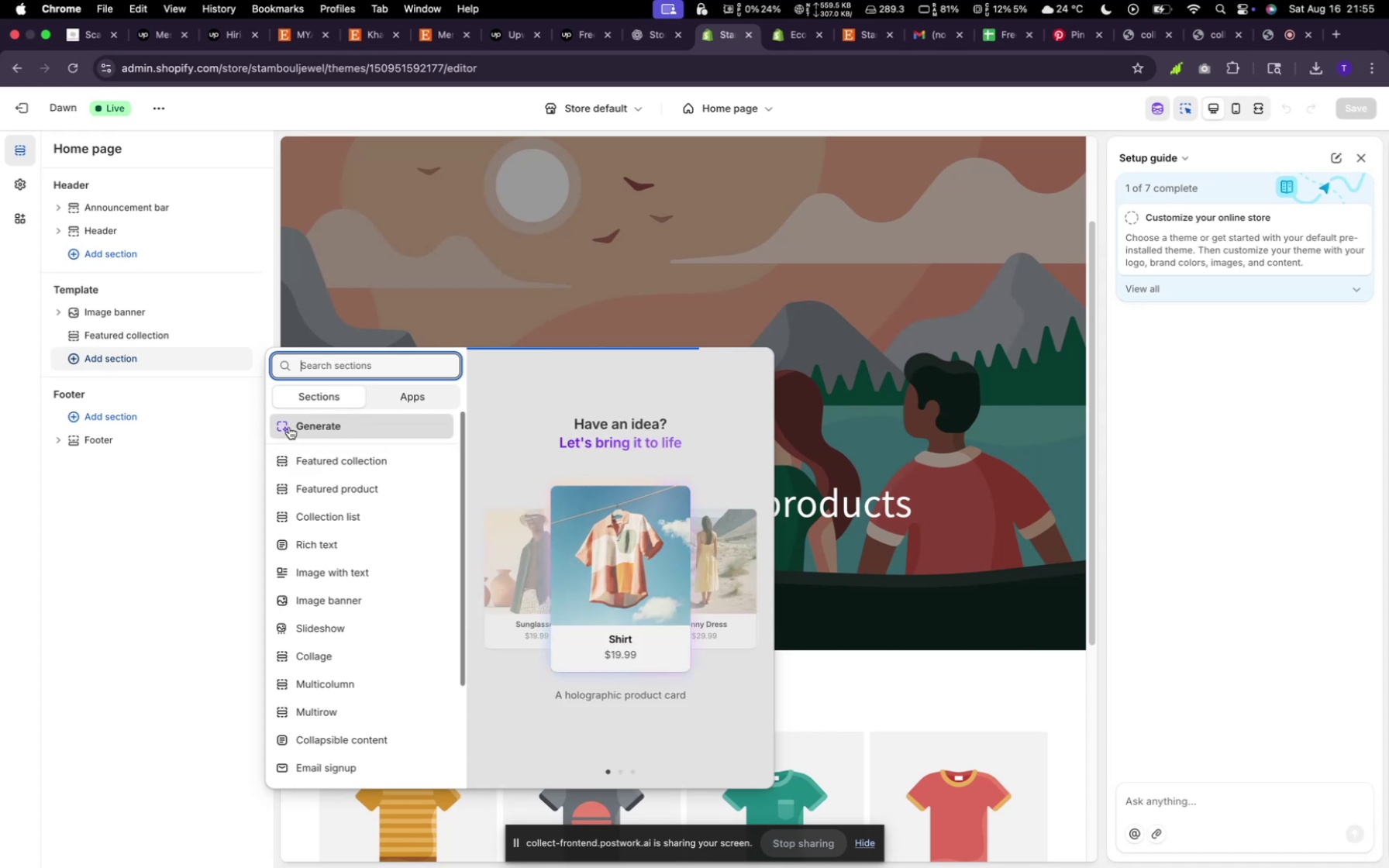 
scroll: coordinate [447, 480], scroll_direction: down, amount: 15.0
 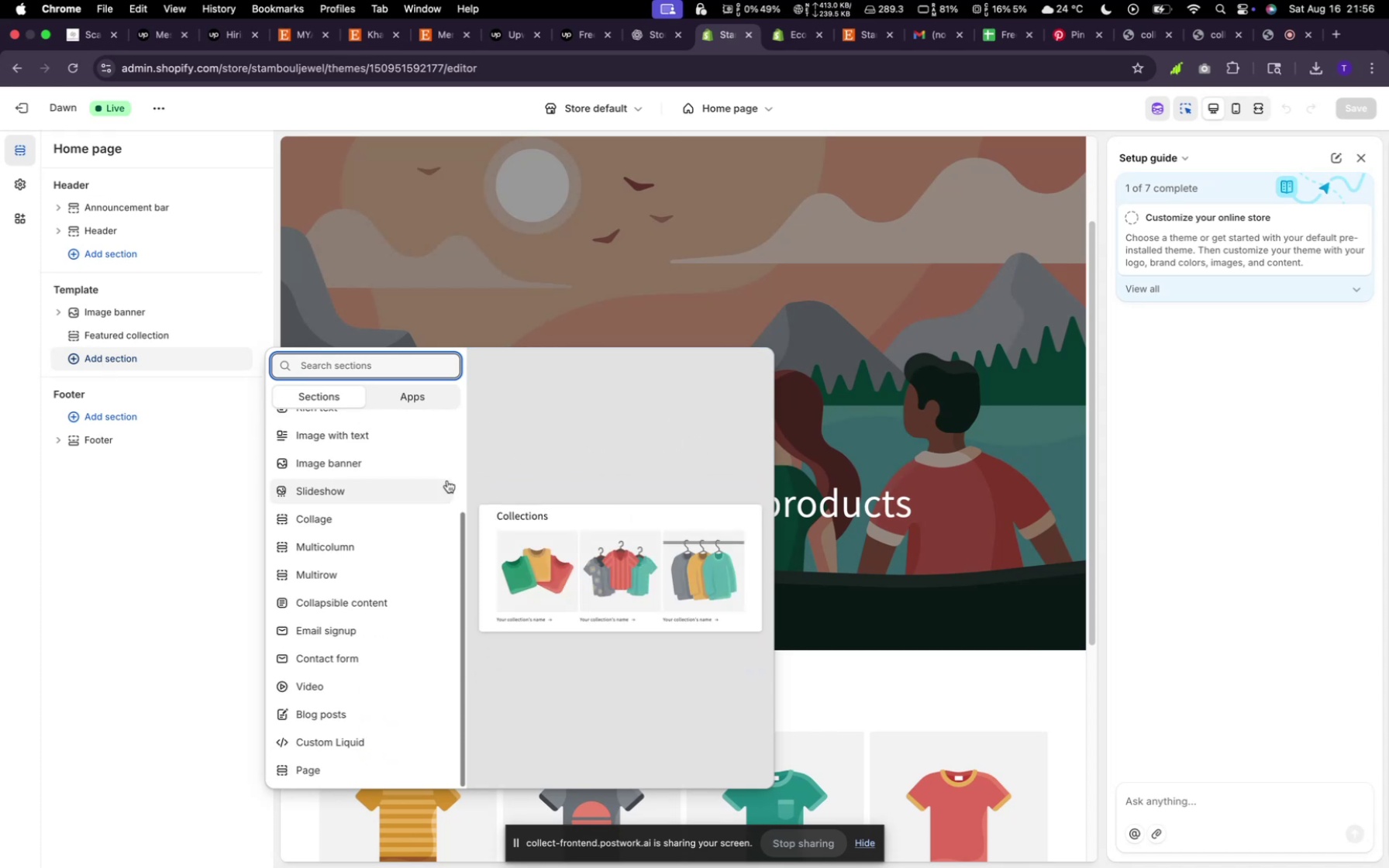 
scroll: coordinate [442, 501], scroll_direction: up, amount: 35.0
 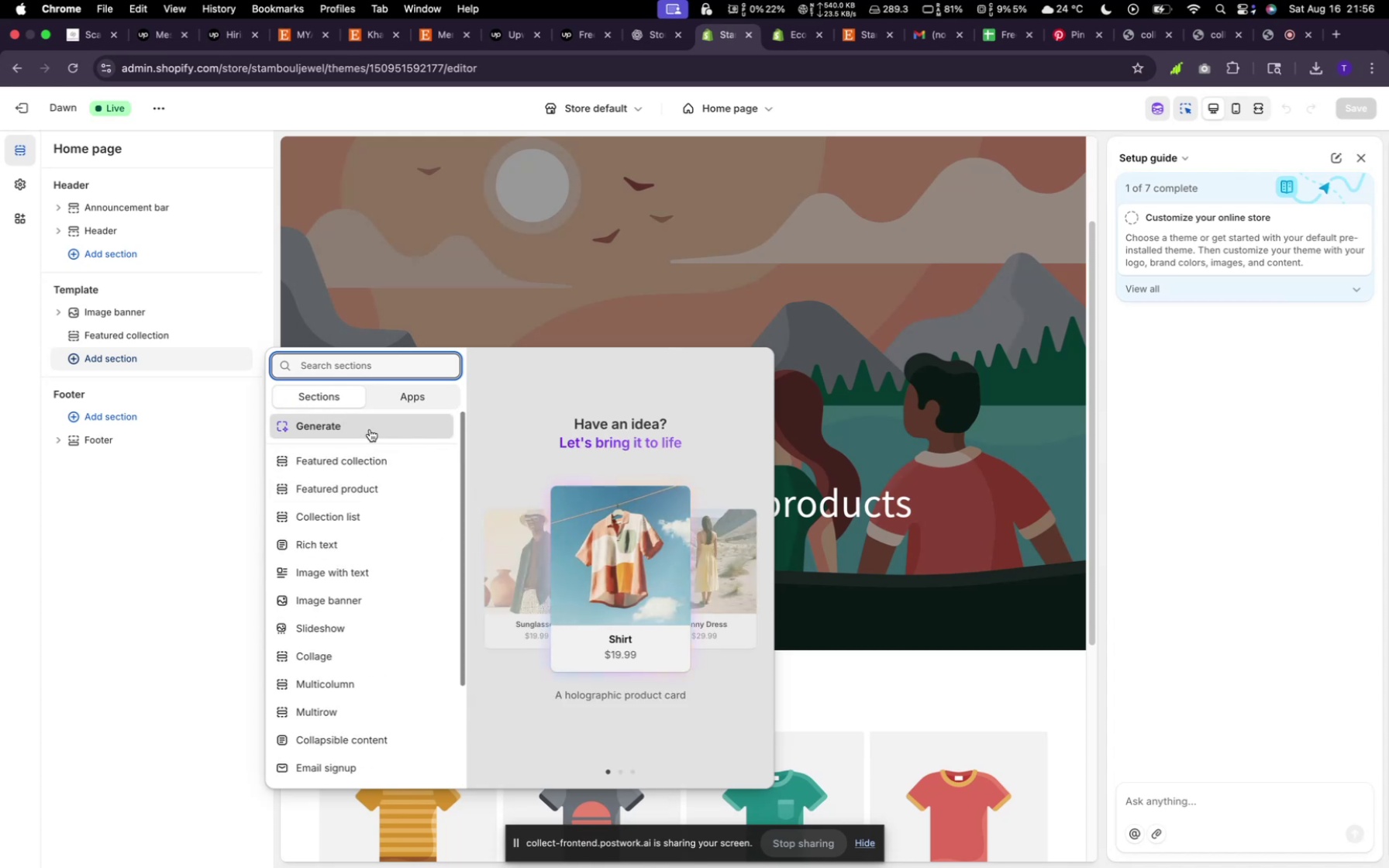 
left_click([370, 429])
 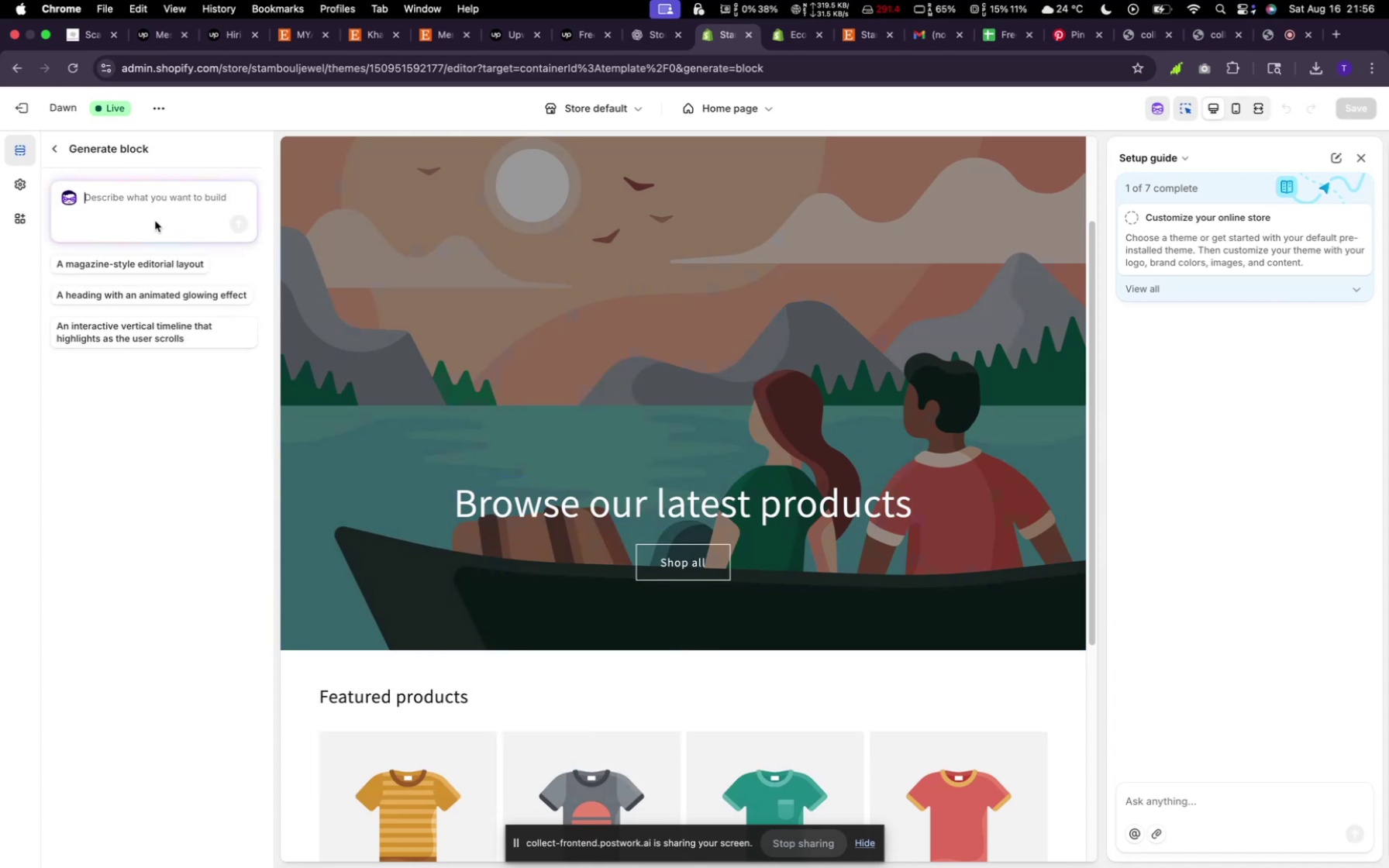 
left_click([54, 150])
 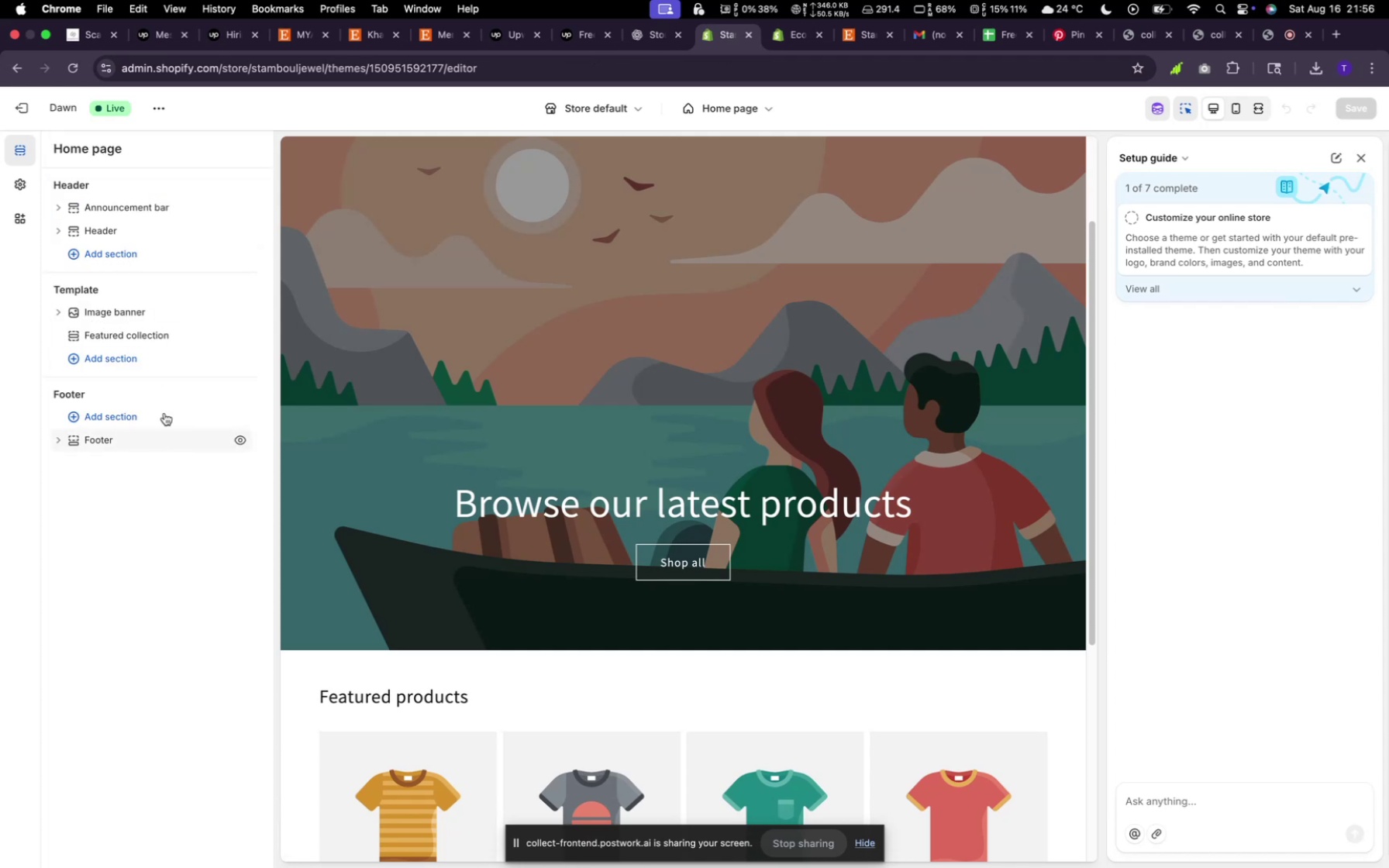 
left_click([133, 365])
 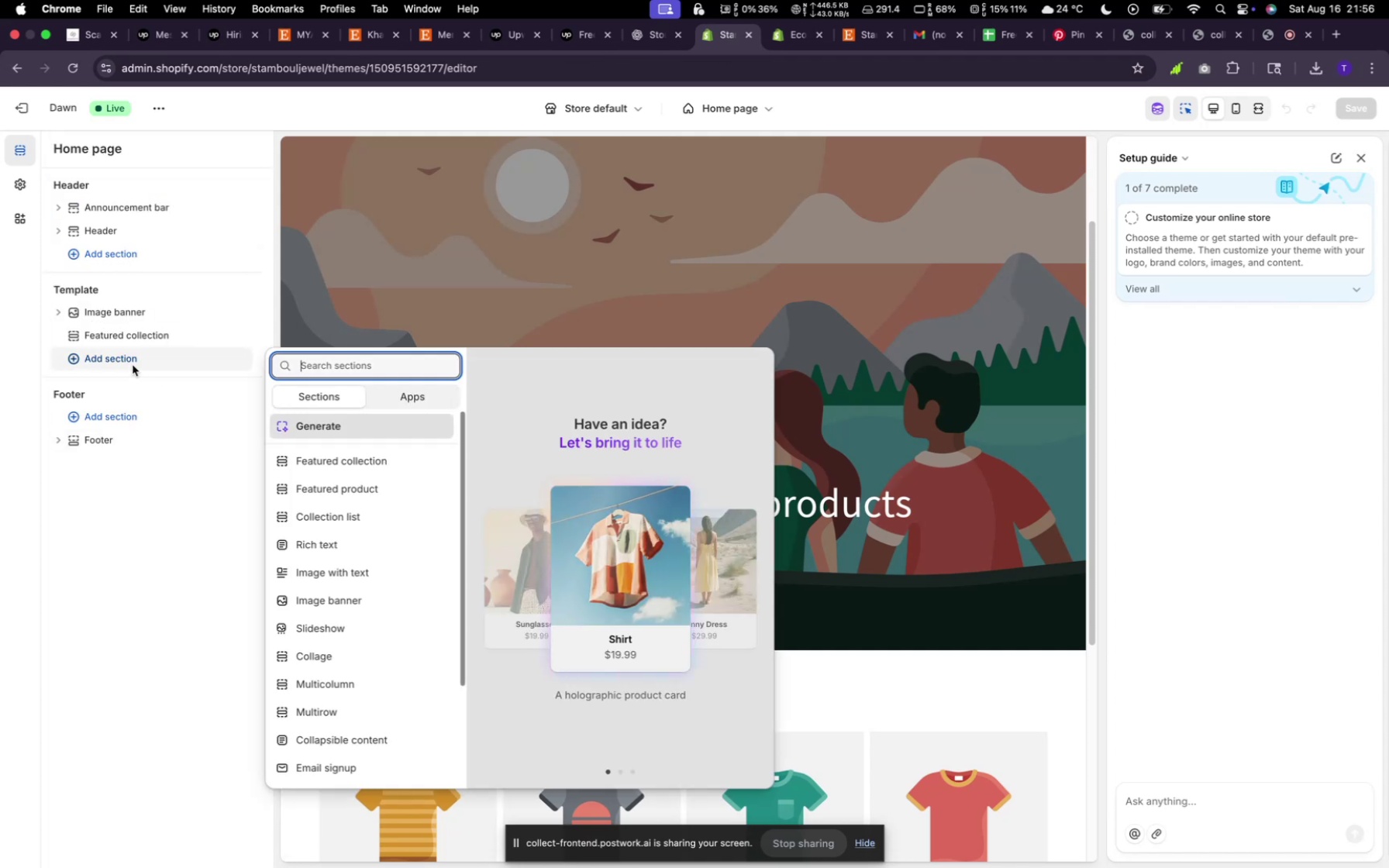 
left_click_drag(start_coordinate=[337, 415], to_coordinate=[346, 432])
 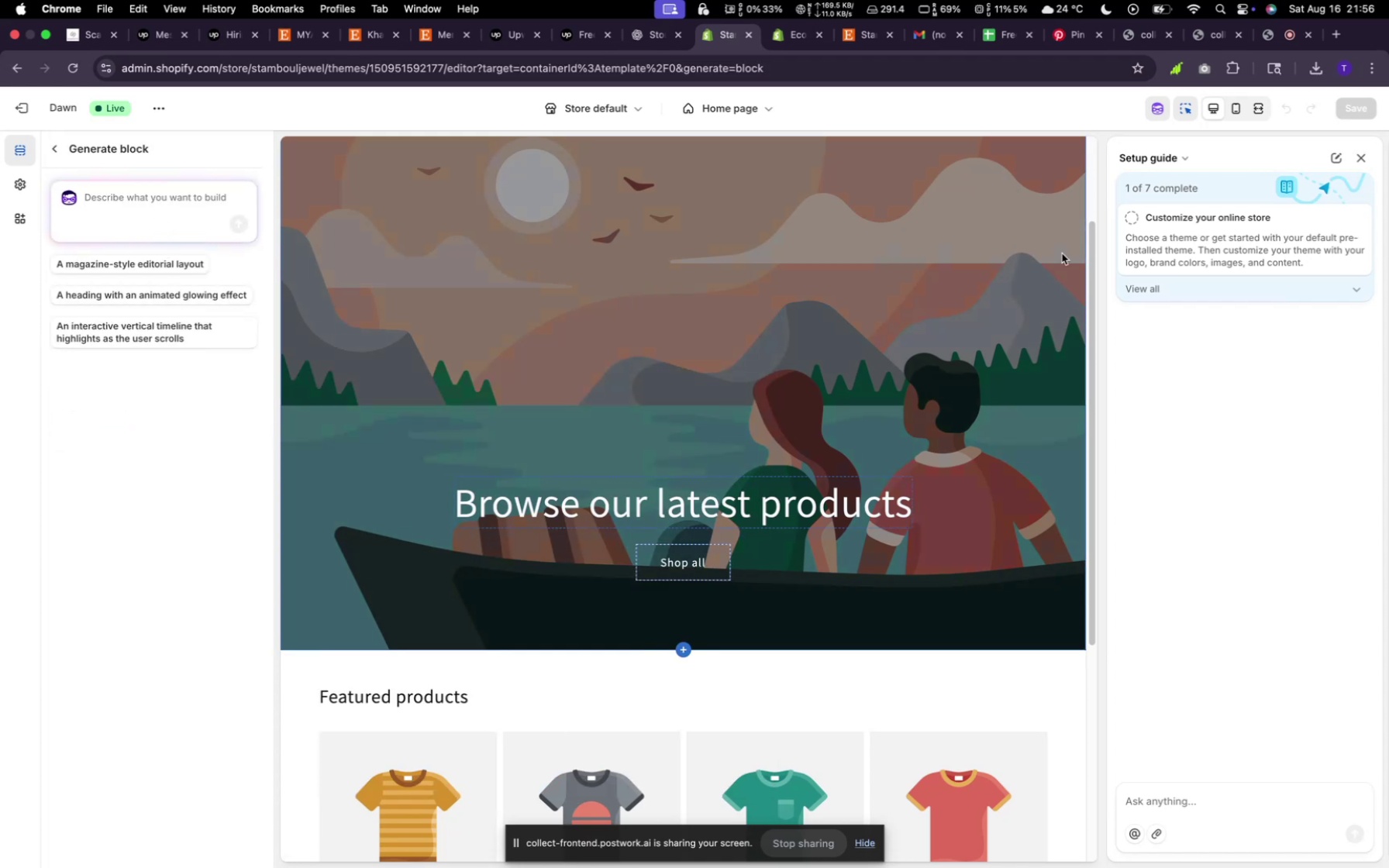 
left_click([1362, 155])
 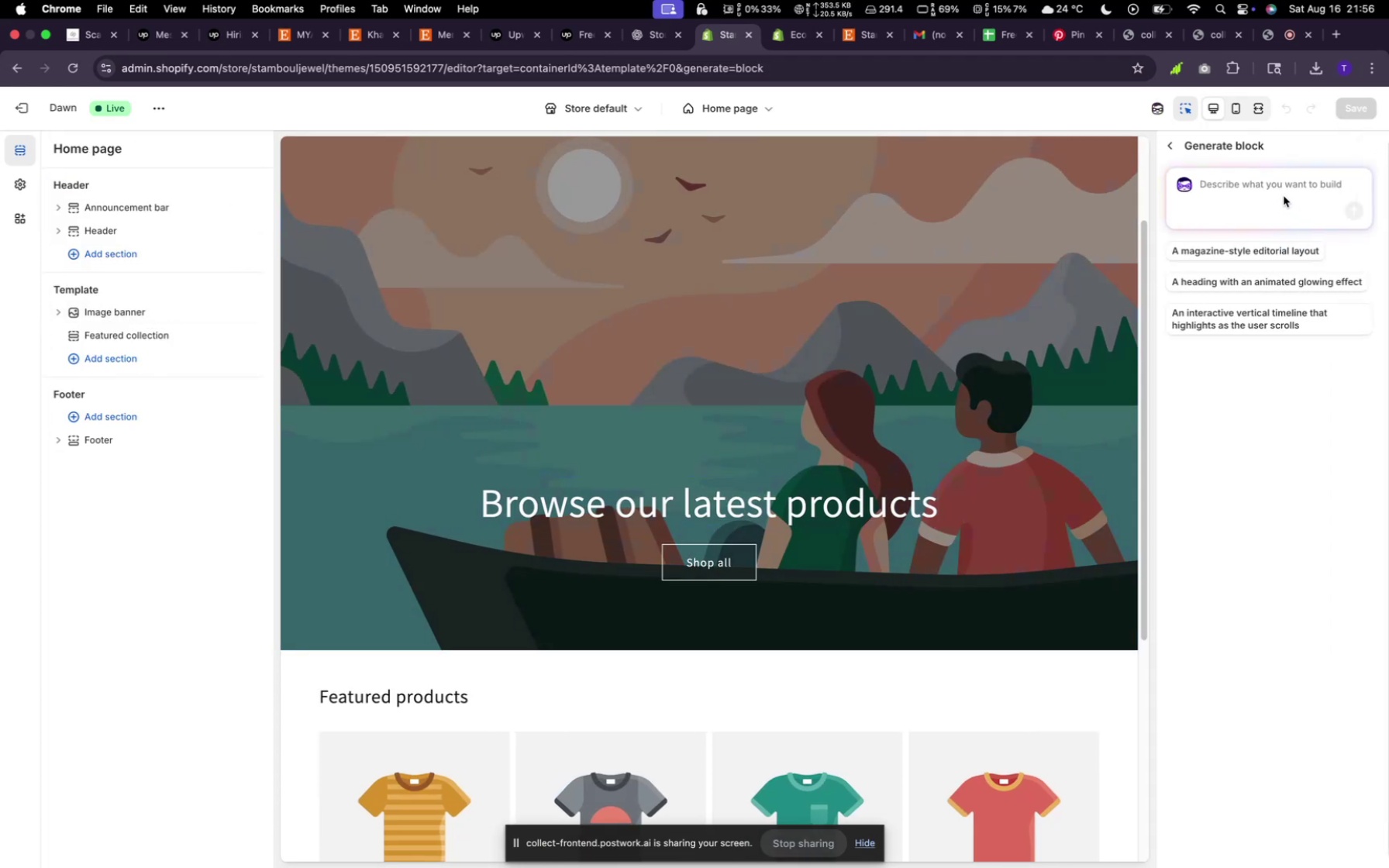 
left_click([1270, 188])
 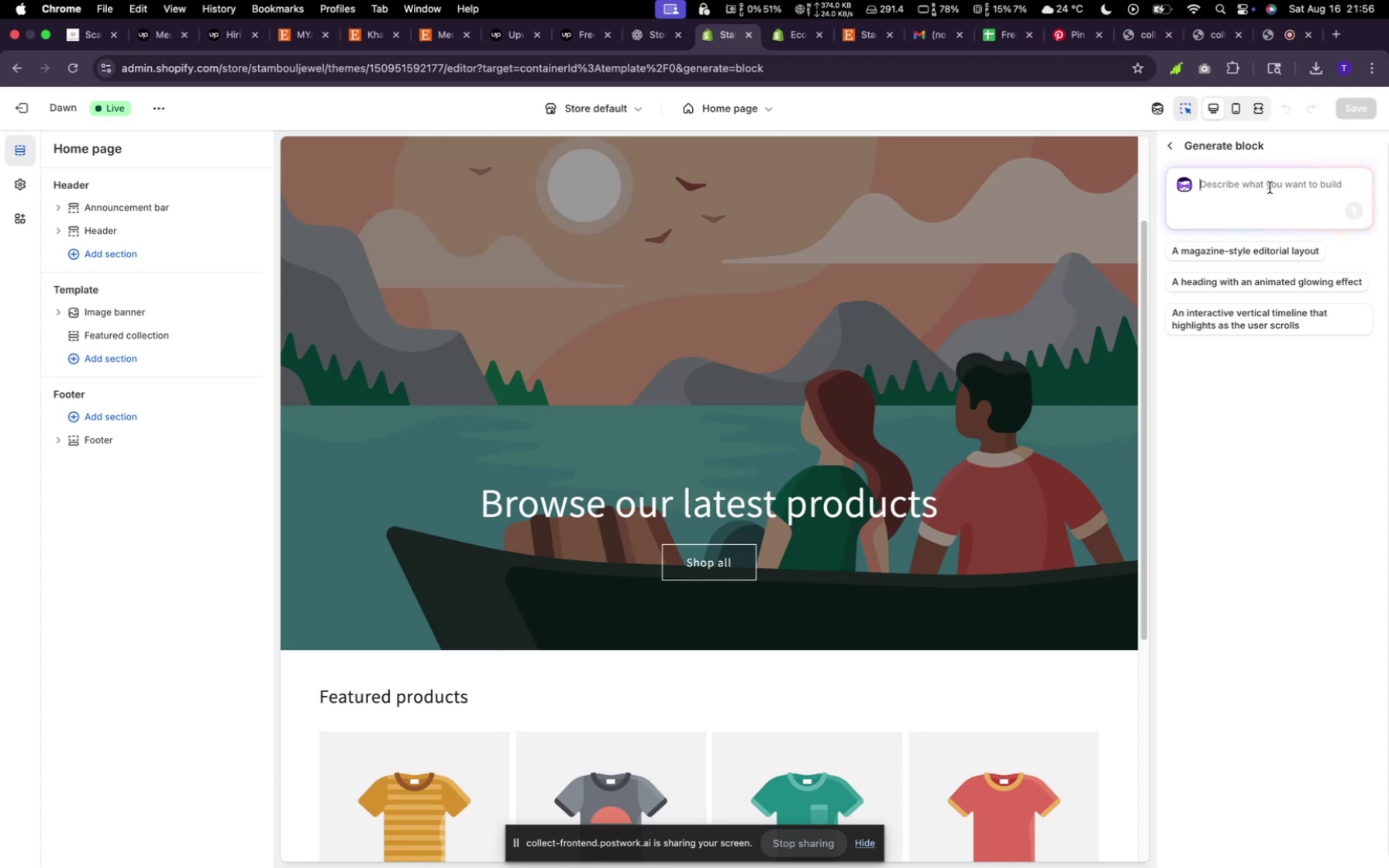 
type(I need a section that i can combine 2 portate images with)
key(Backspace)
key(Backspace)
key(Backspace)
key(Backspace)
type(and a big heading in the middle)
 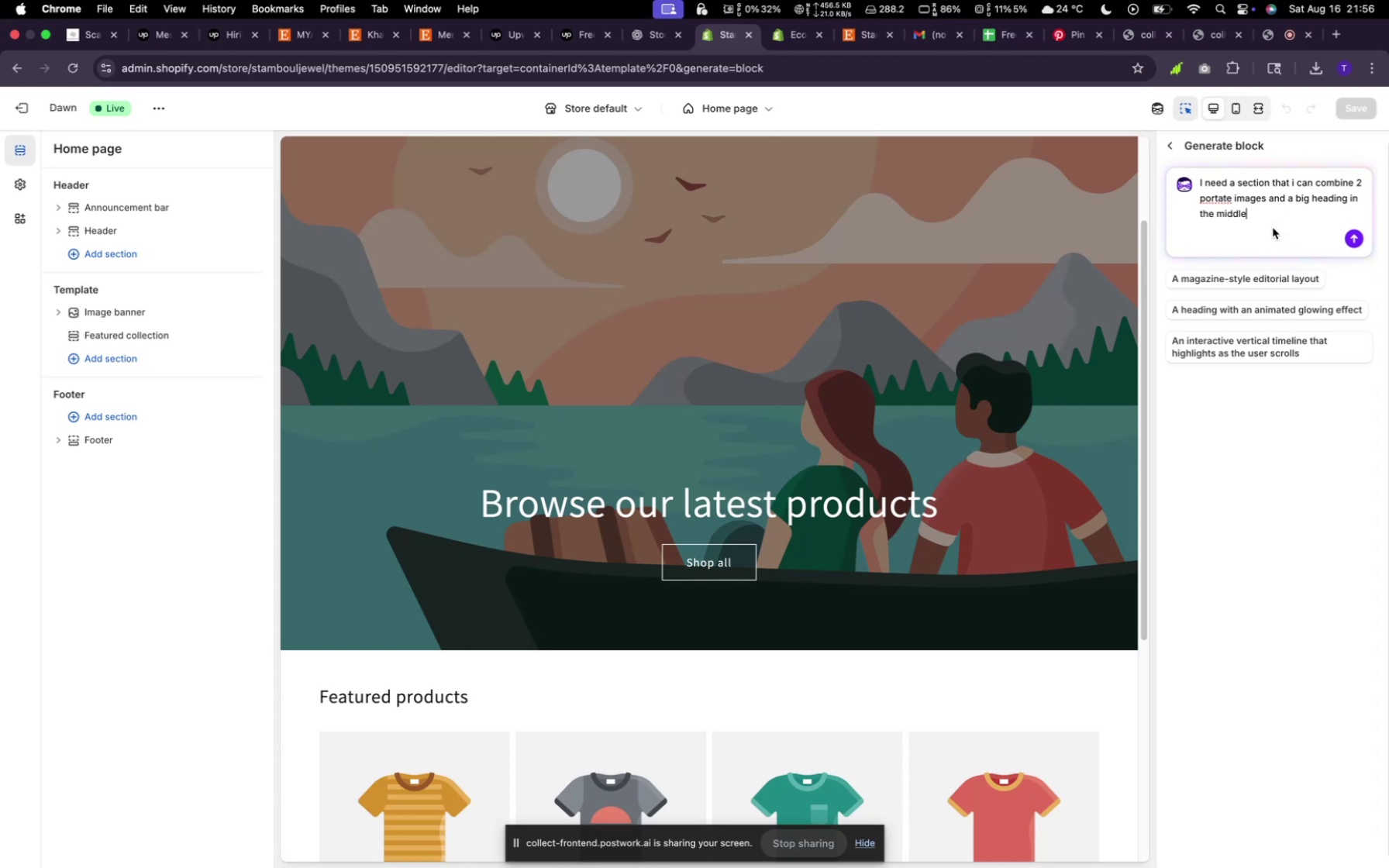 
left_click([1349, 236])
 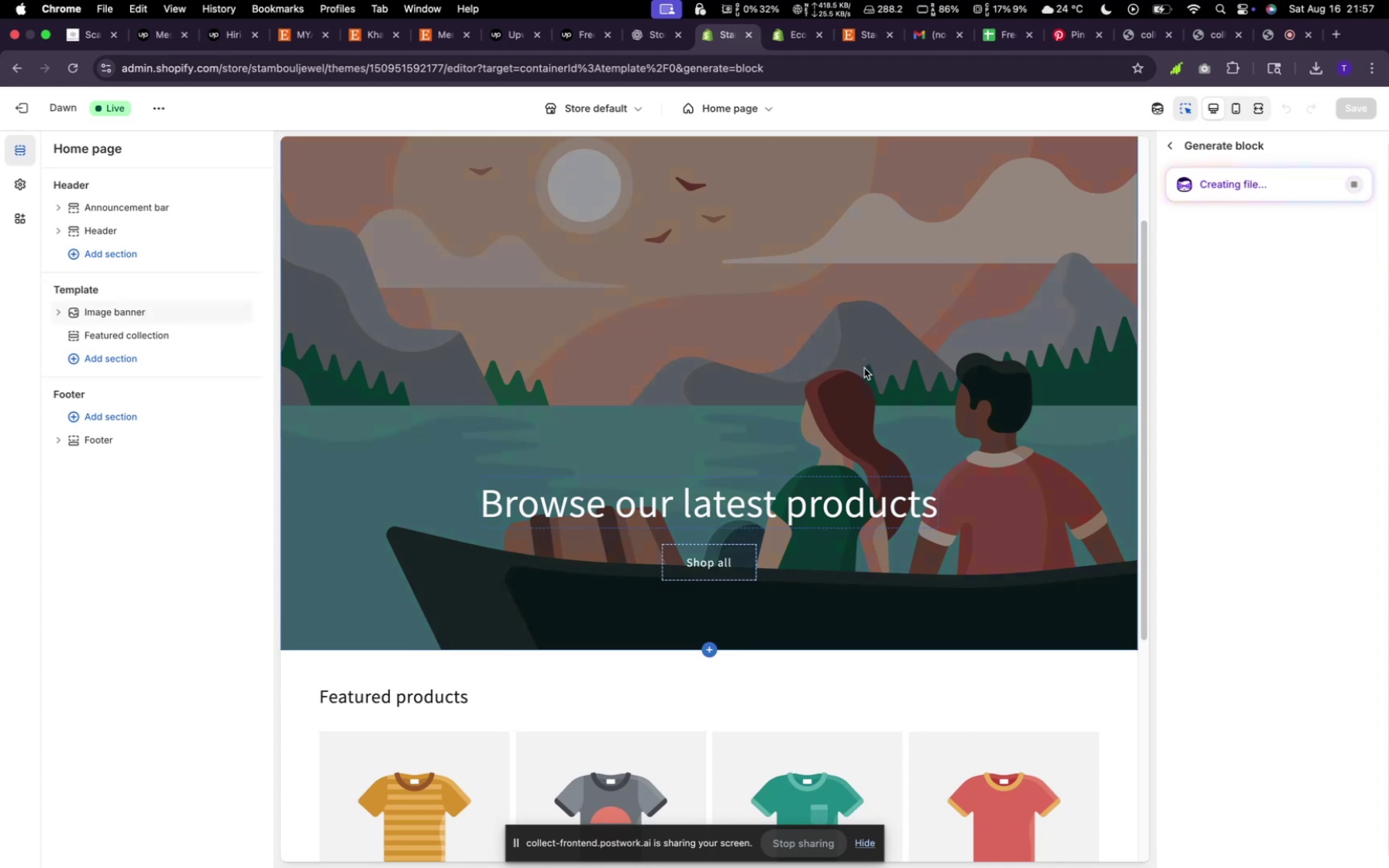 
scroll: coordinate [750, 412], scroll_direction: up, amount: 3.0
 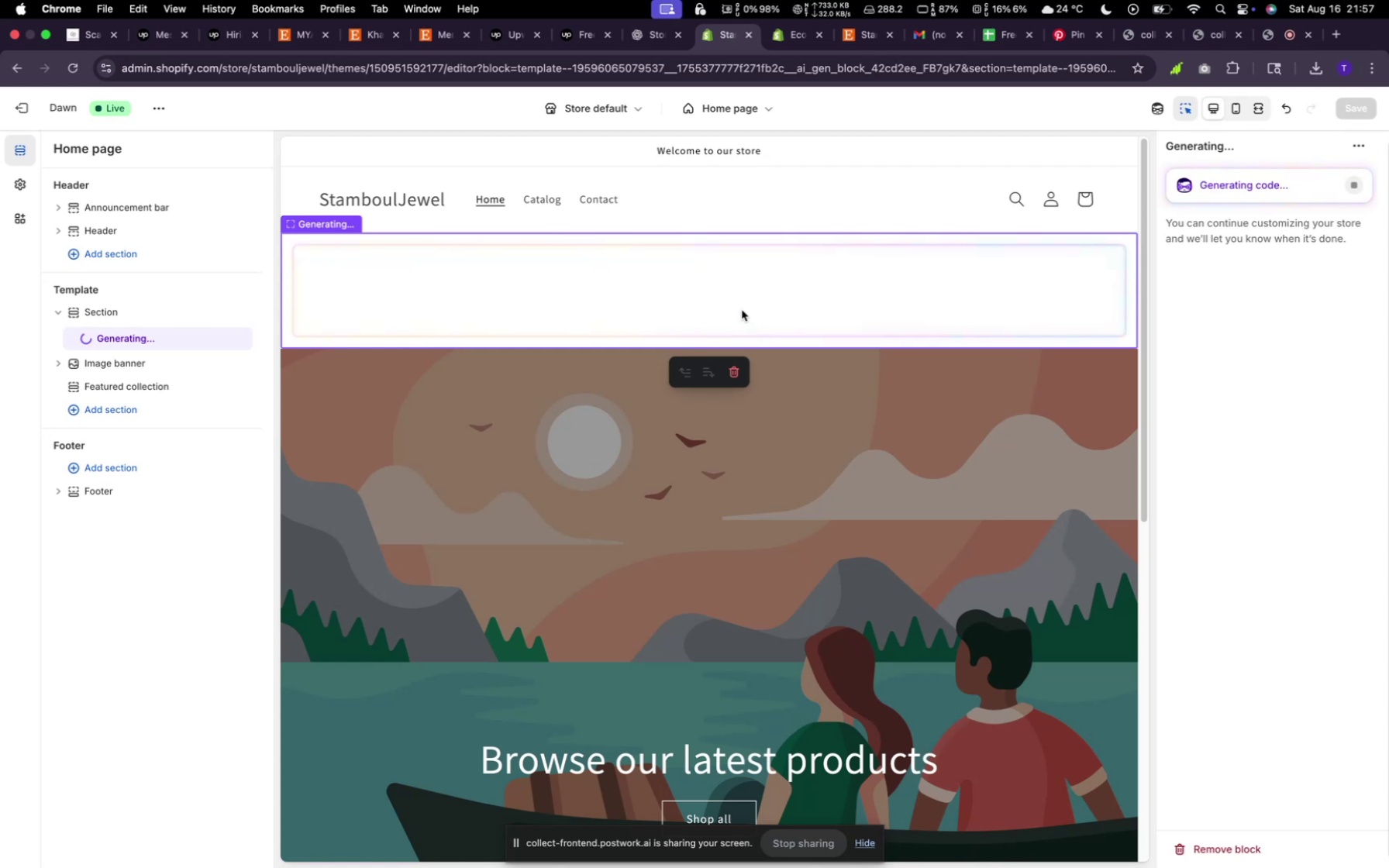 
wait(32.65)
 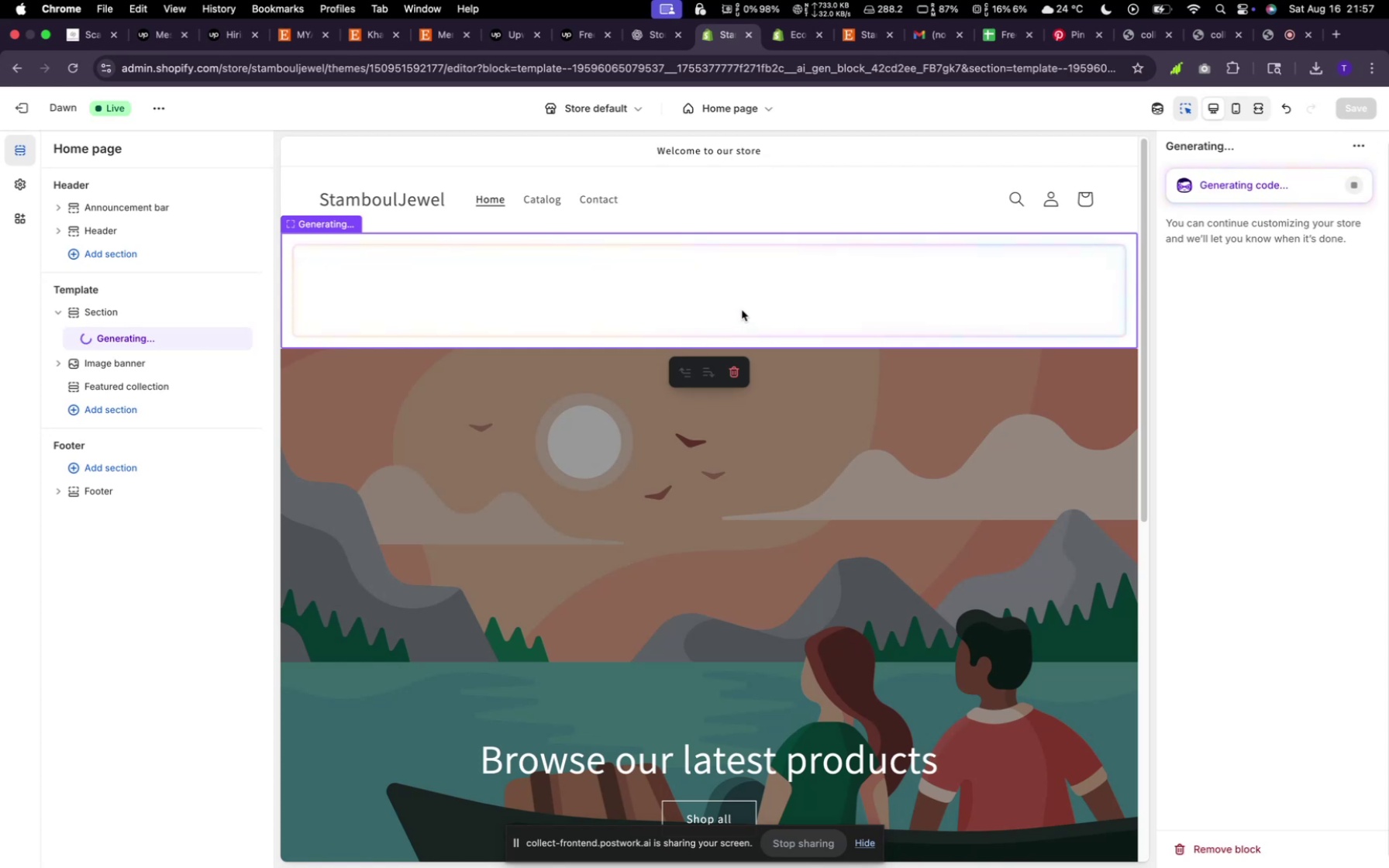 
left_click([872, 37])
 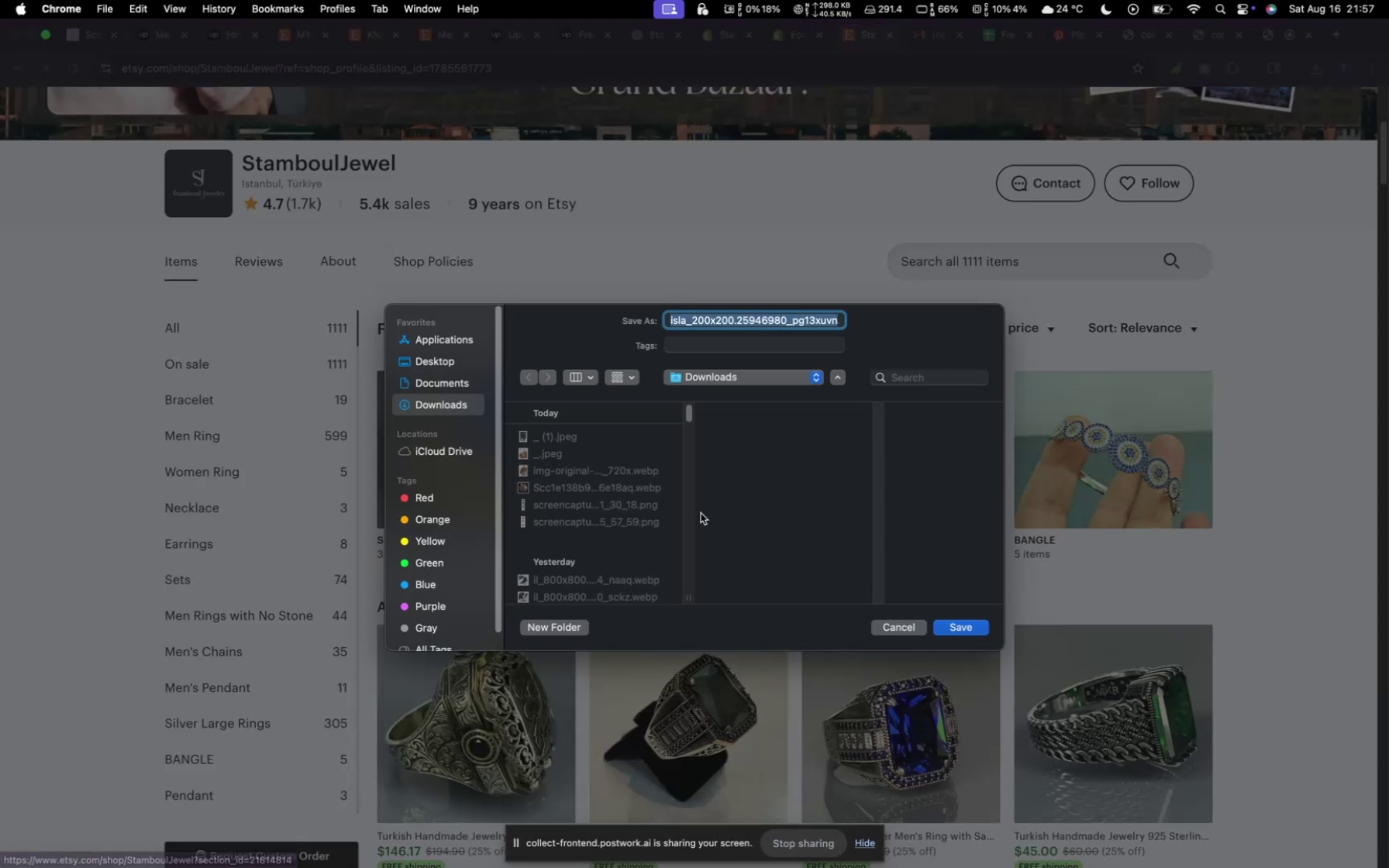 
wait(11.8)
 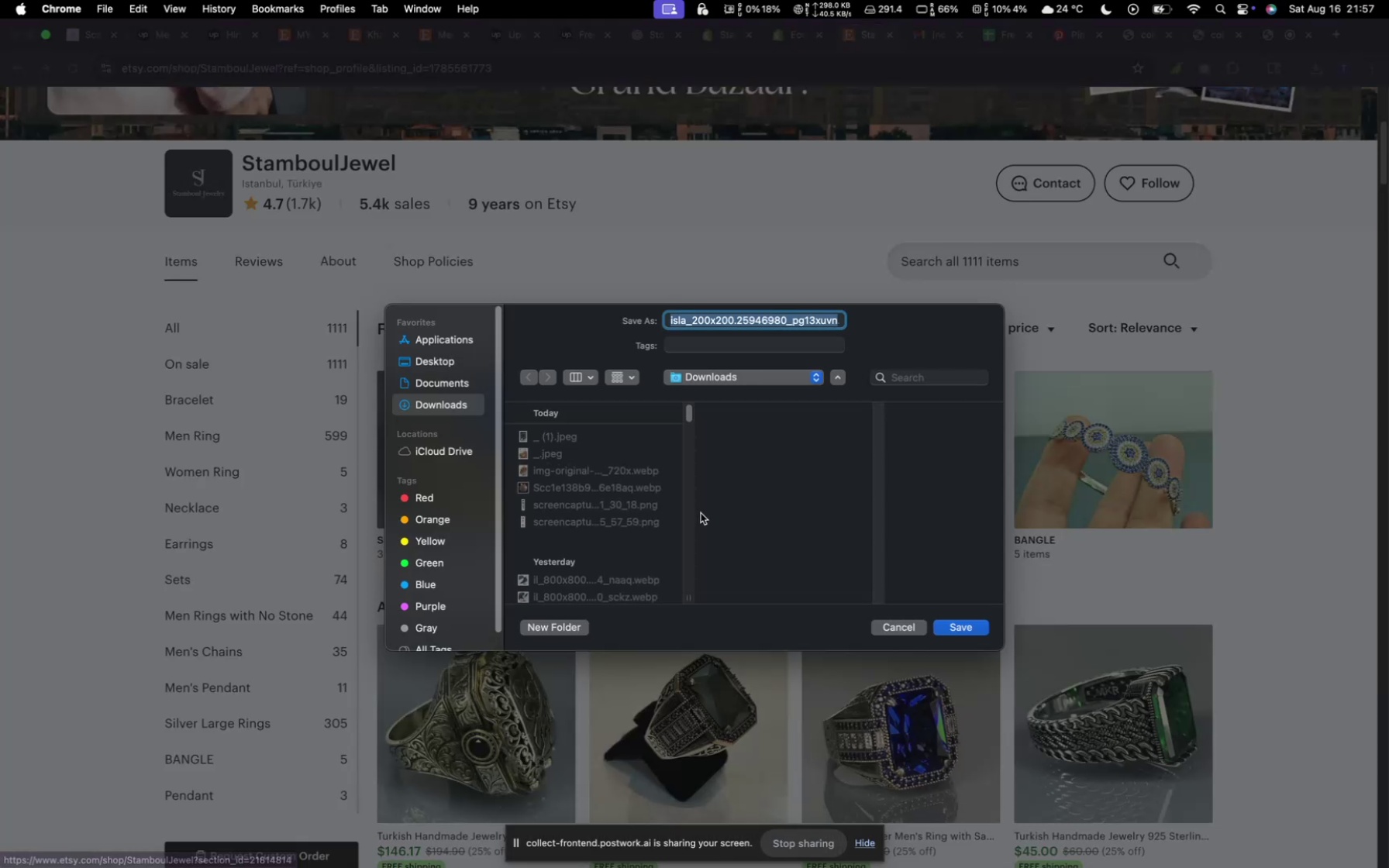 
left_click([715, 44])
 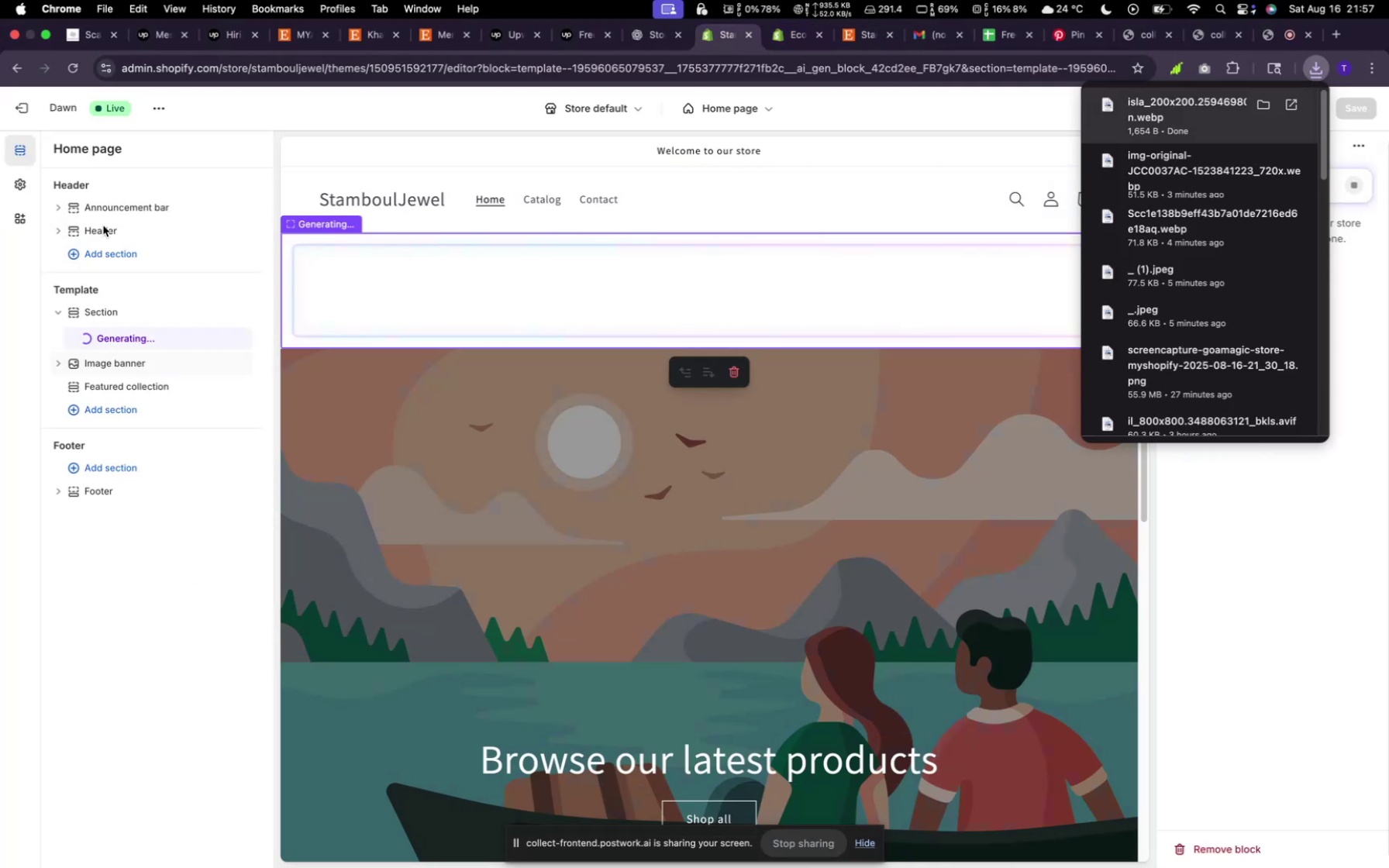 
mouse_move([39, 215])
 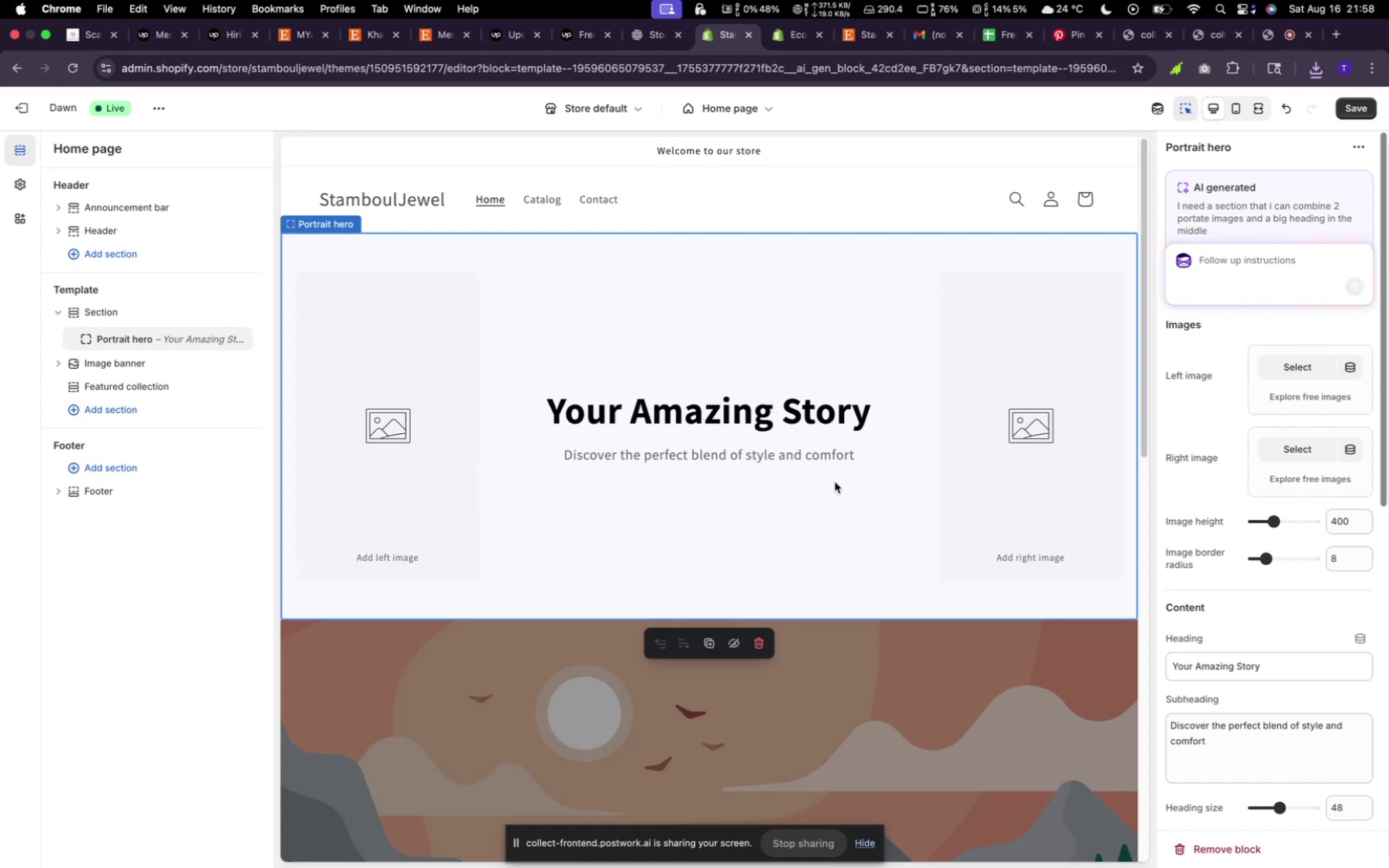 
wait(22.05)
 